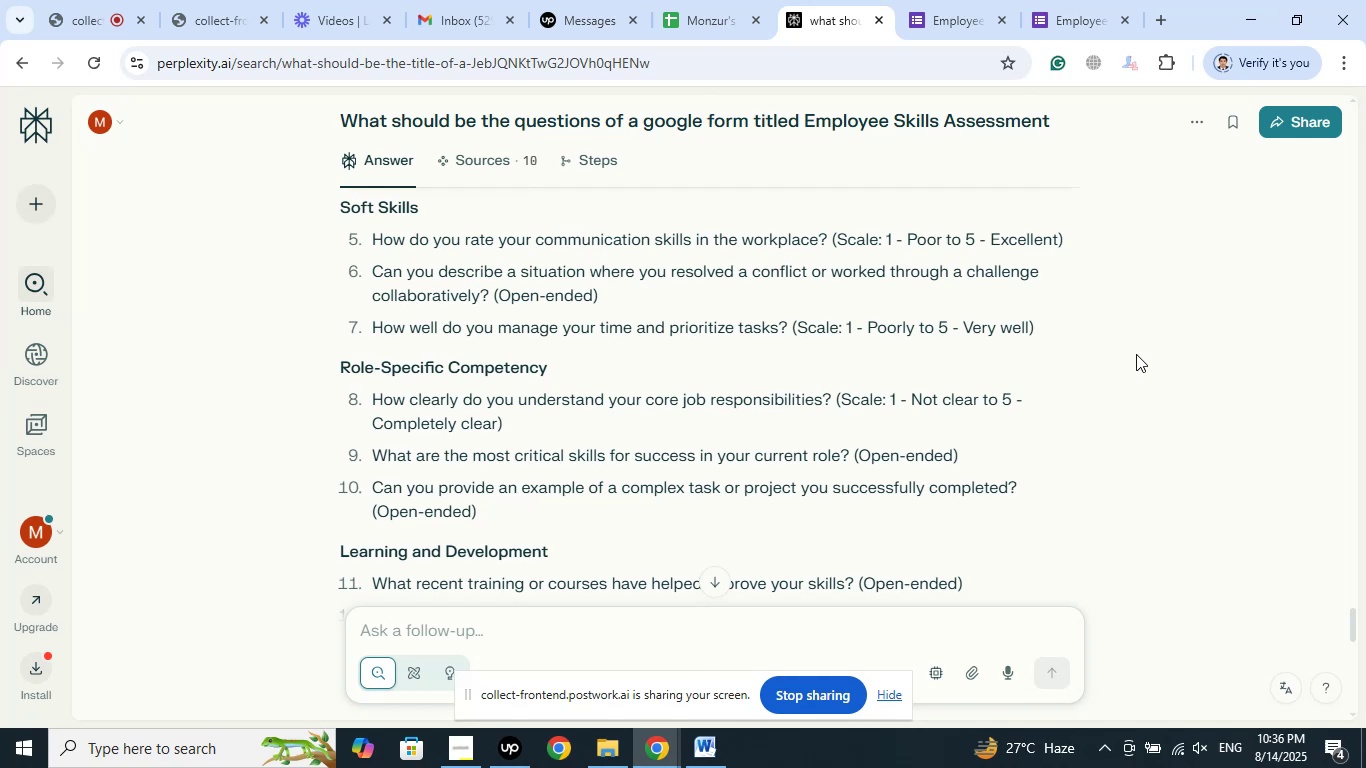 
wait(28.44)
 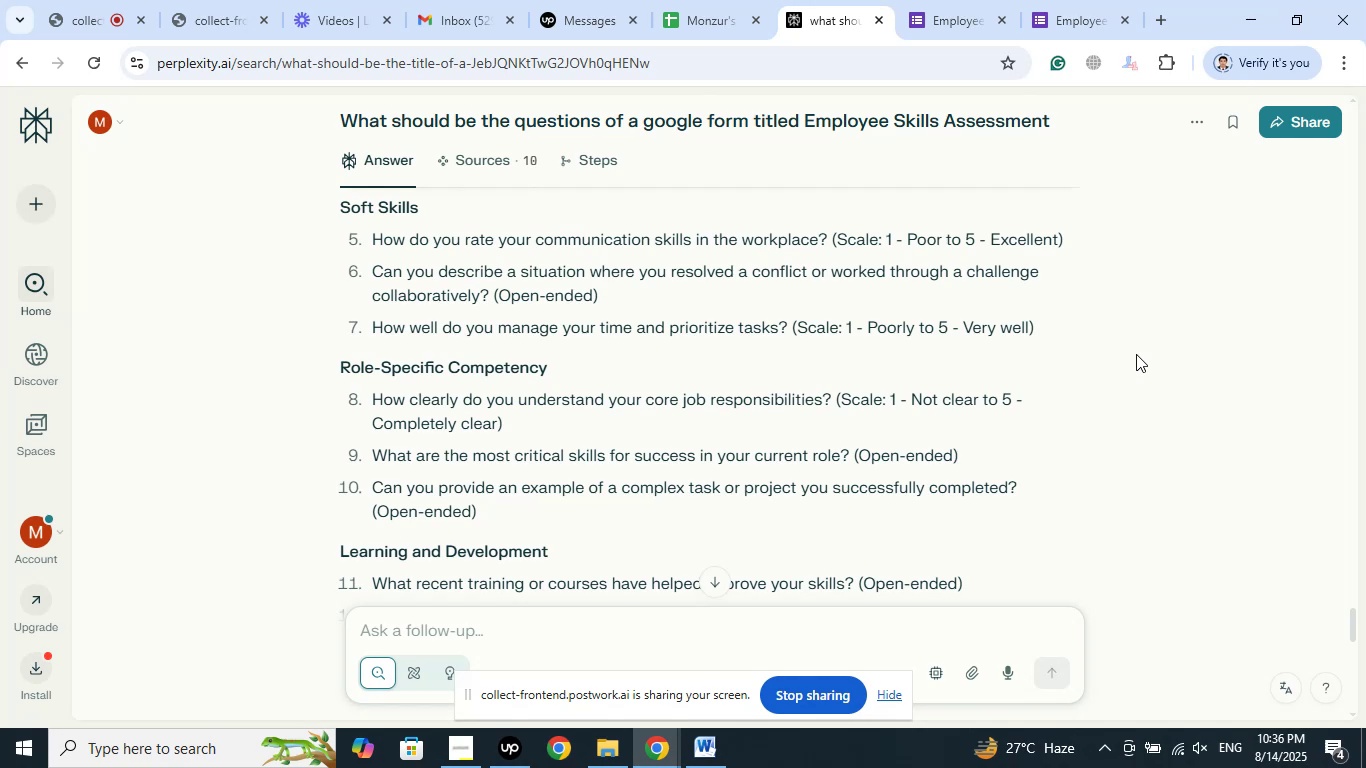 
left_click([943, 7])
 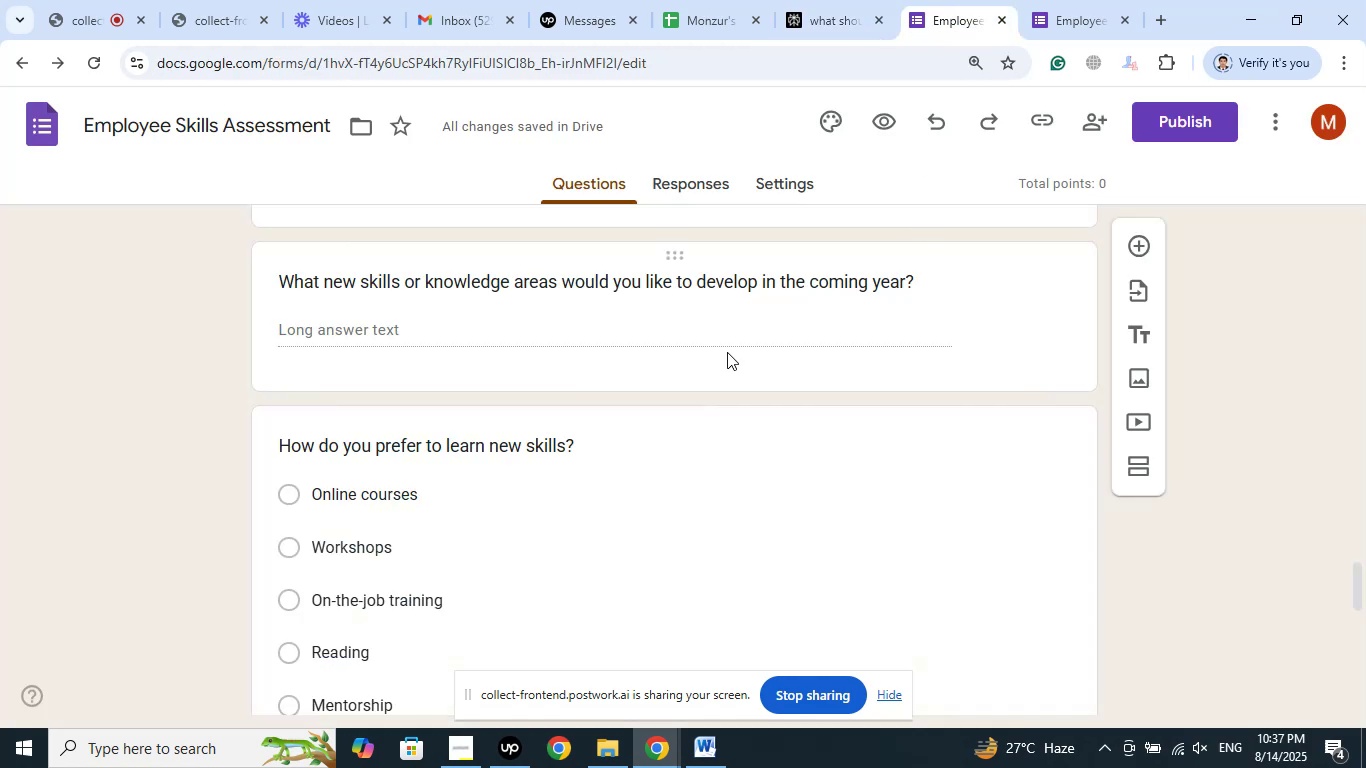 
scroll: coordinate [716, 341], scroll_direction: up, amount: 9.0
 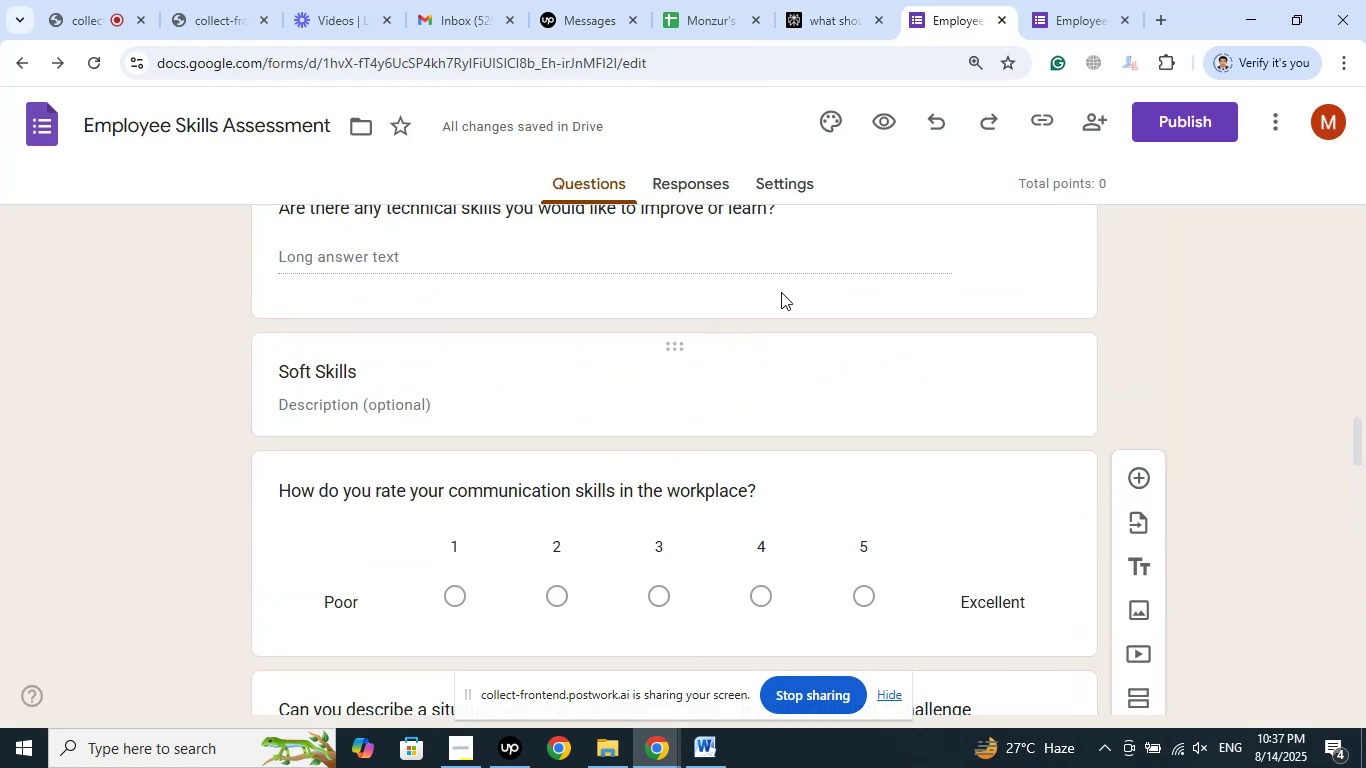 
left_click([830, 0])
 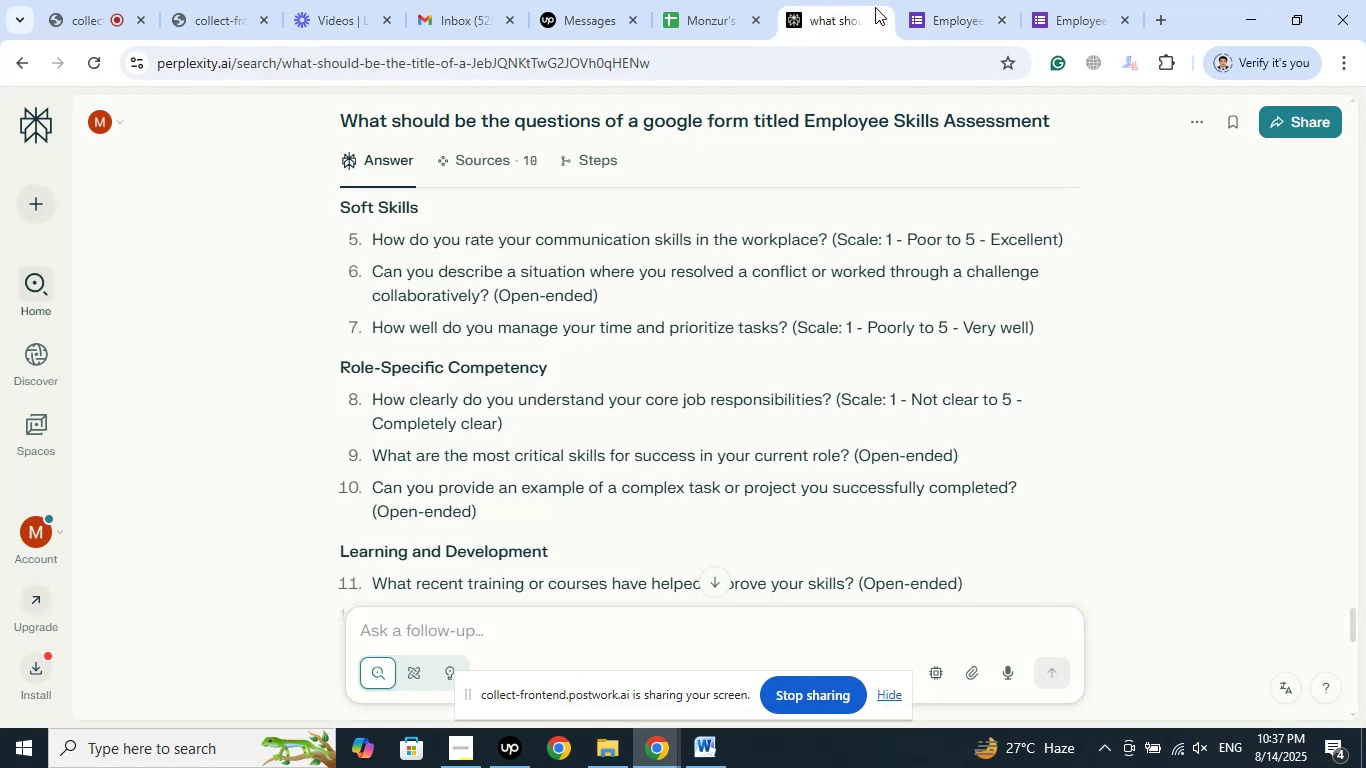 
left_click([937, 1])
 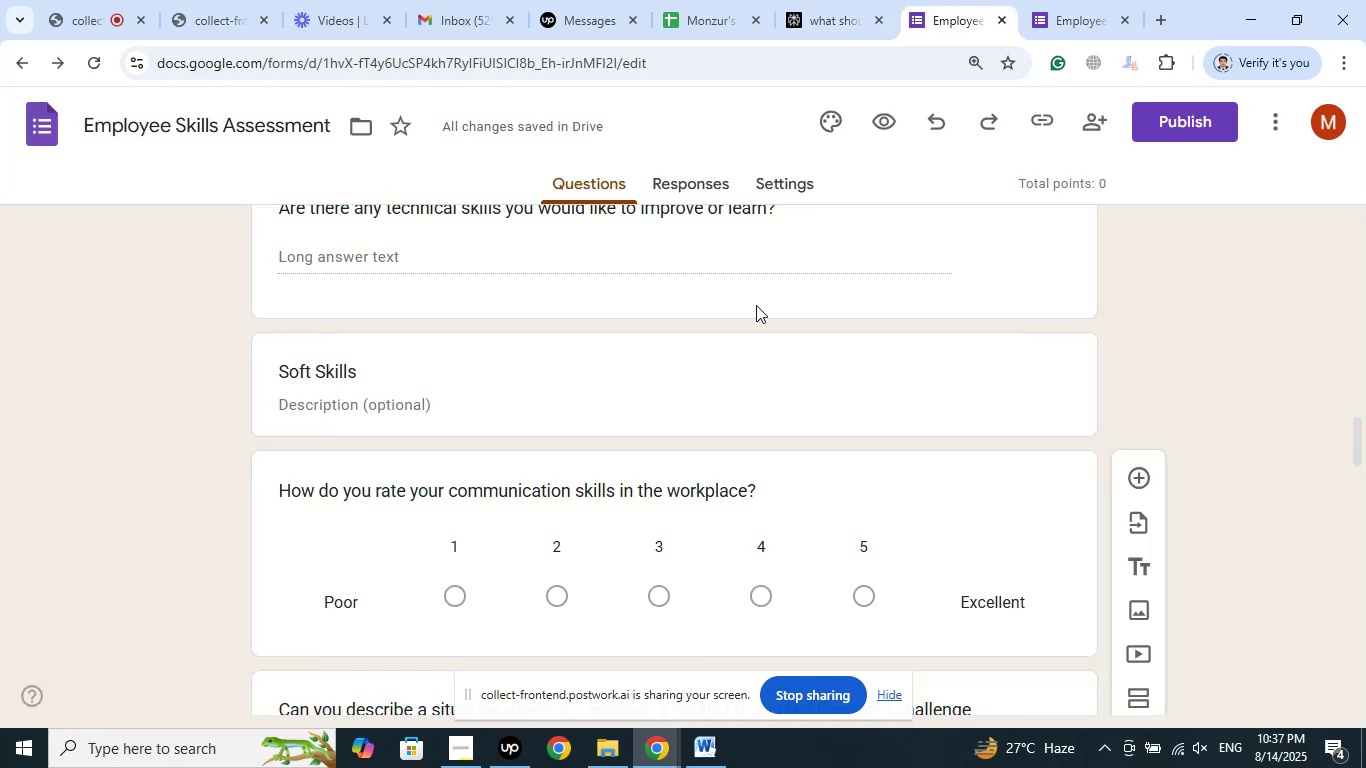 
scroll: coordinate [764, 299], scroll_direction: down, amount: 3.0
 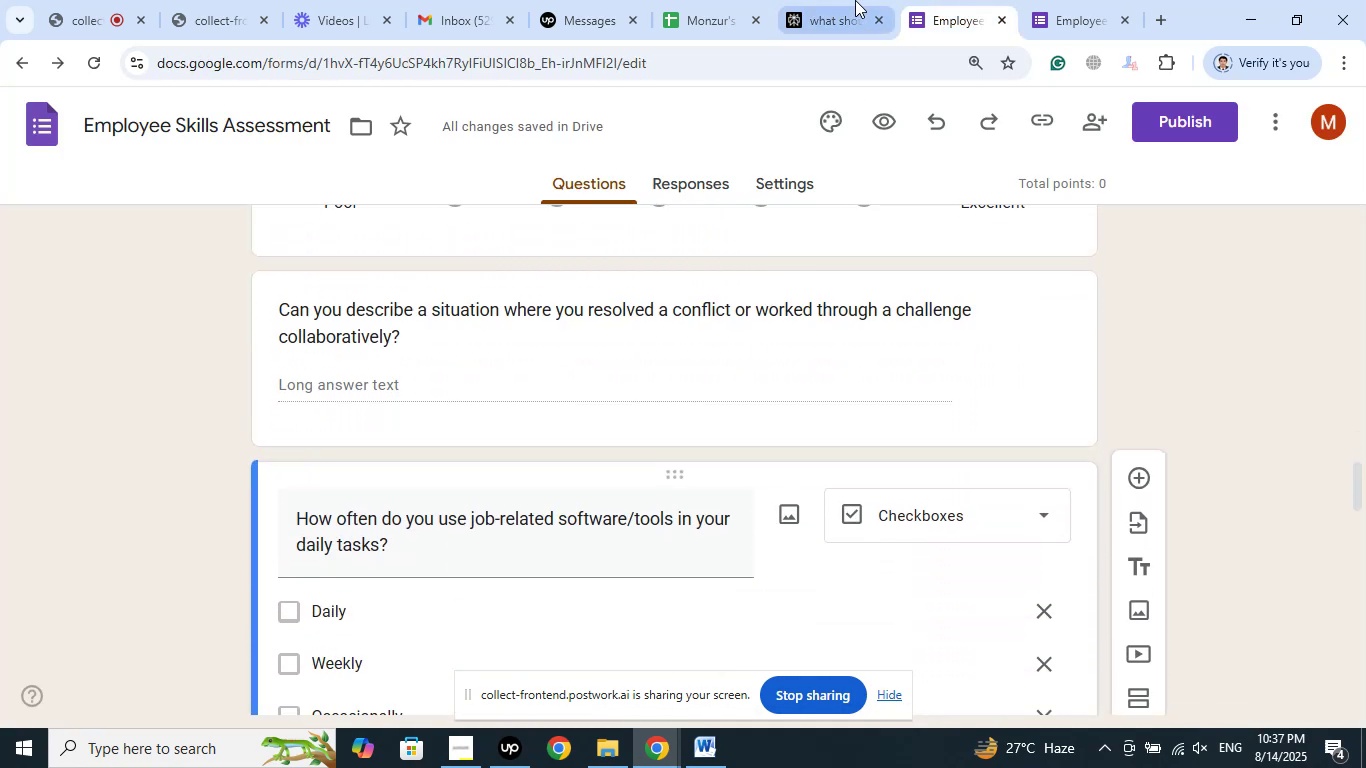 
left_click([855, 0])
 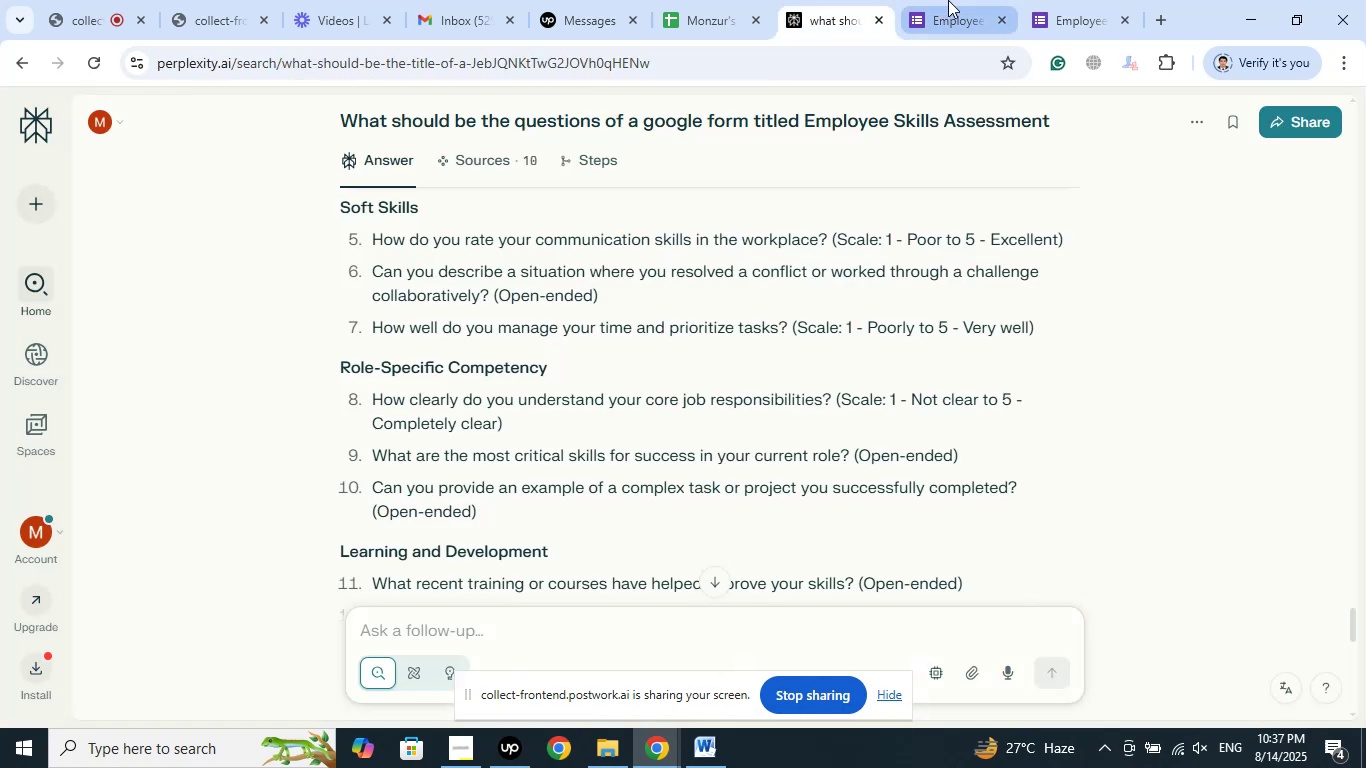 
left_click([948, 0])
 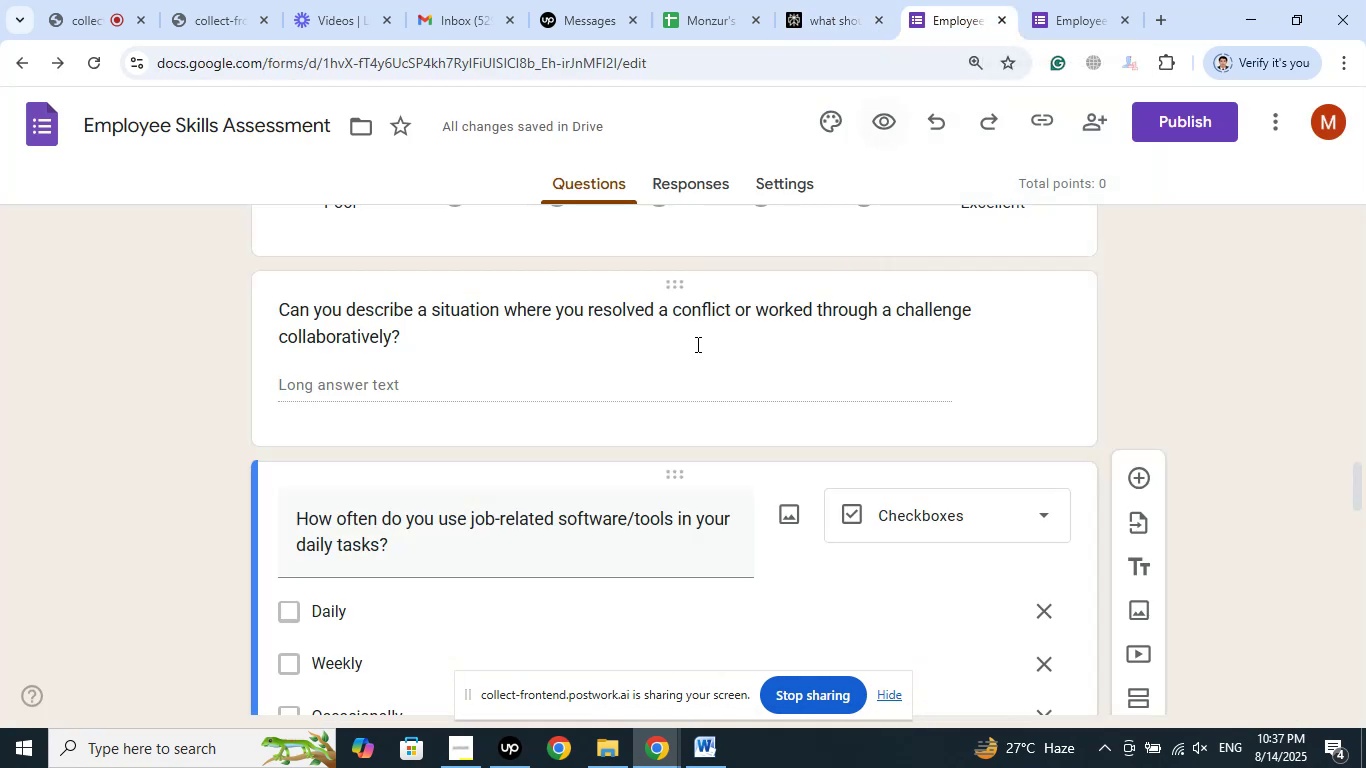 
scroll: coordinate [646, 352], scroll_direction: down, amount: 1.0
 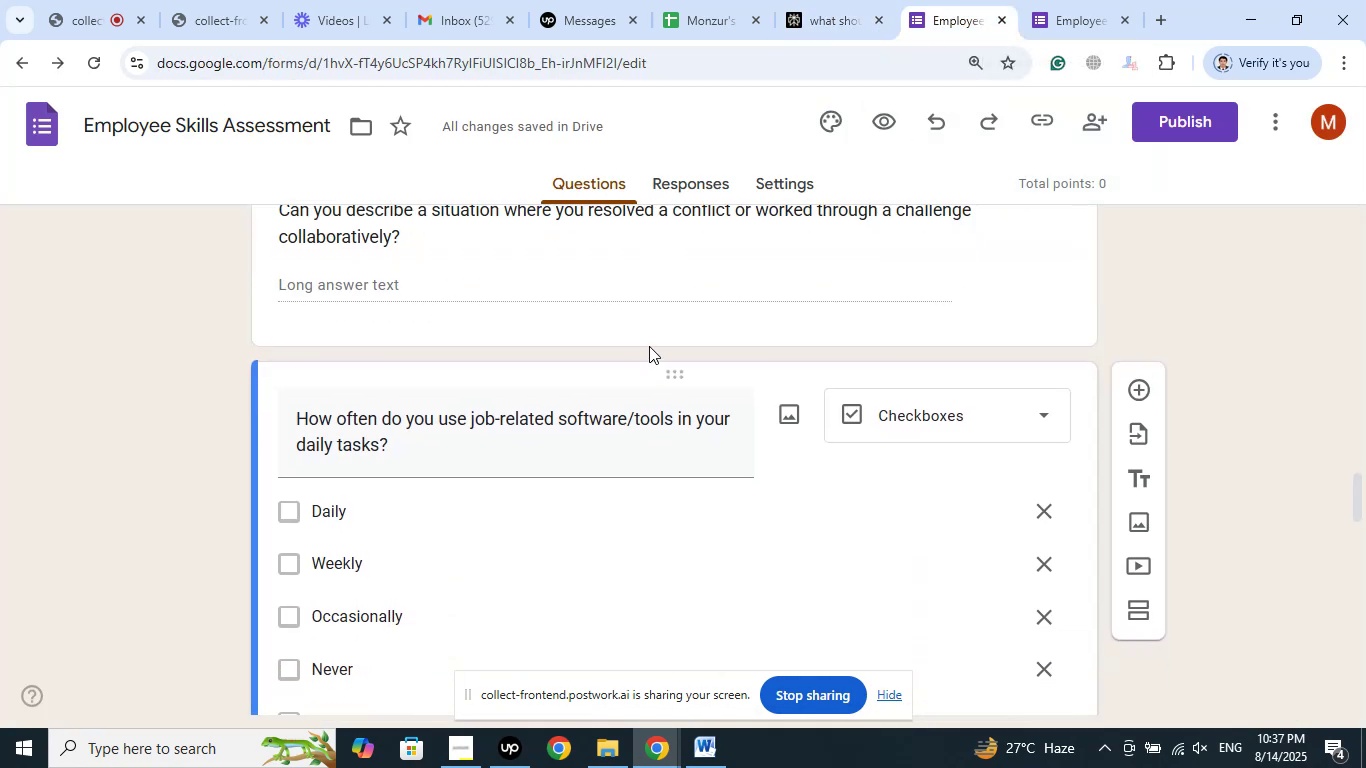 
scroll: coordinate [650, 336], scroll_direction: up, amount: 6.0
 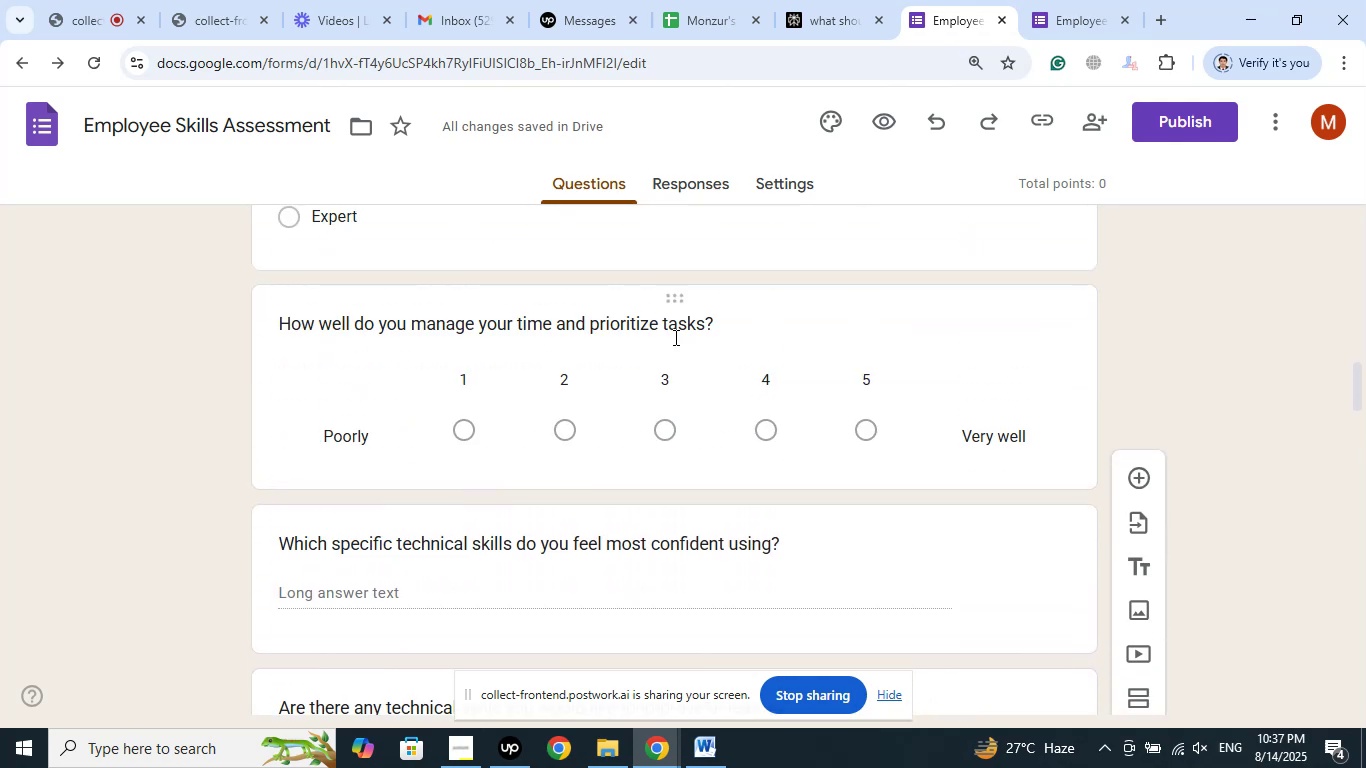 
scroll: coordinate [623, 345], scroll_direction: down, amount: 4.0
 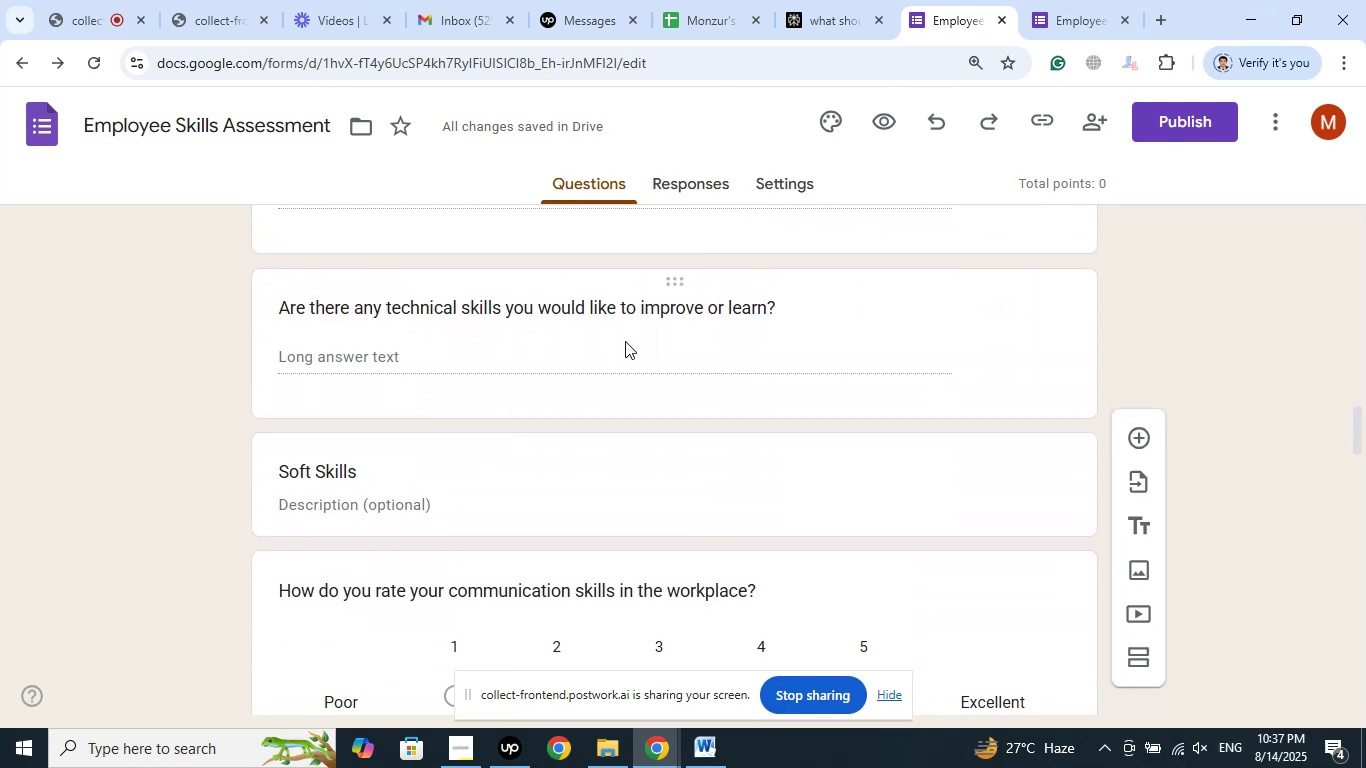 
scroll: coordinate [628, 335], scroll_direction: up, amount: 3.0
 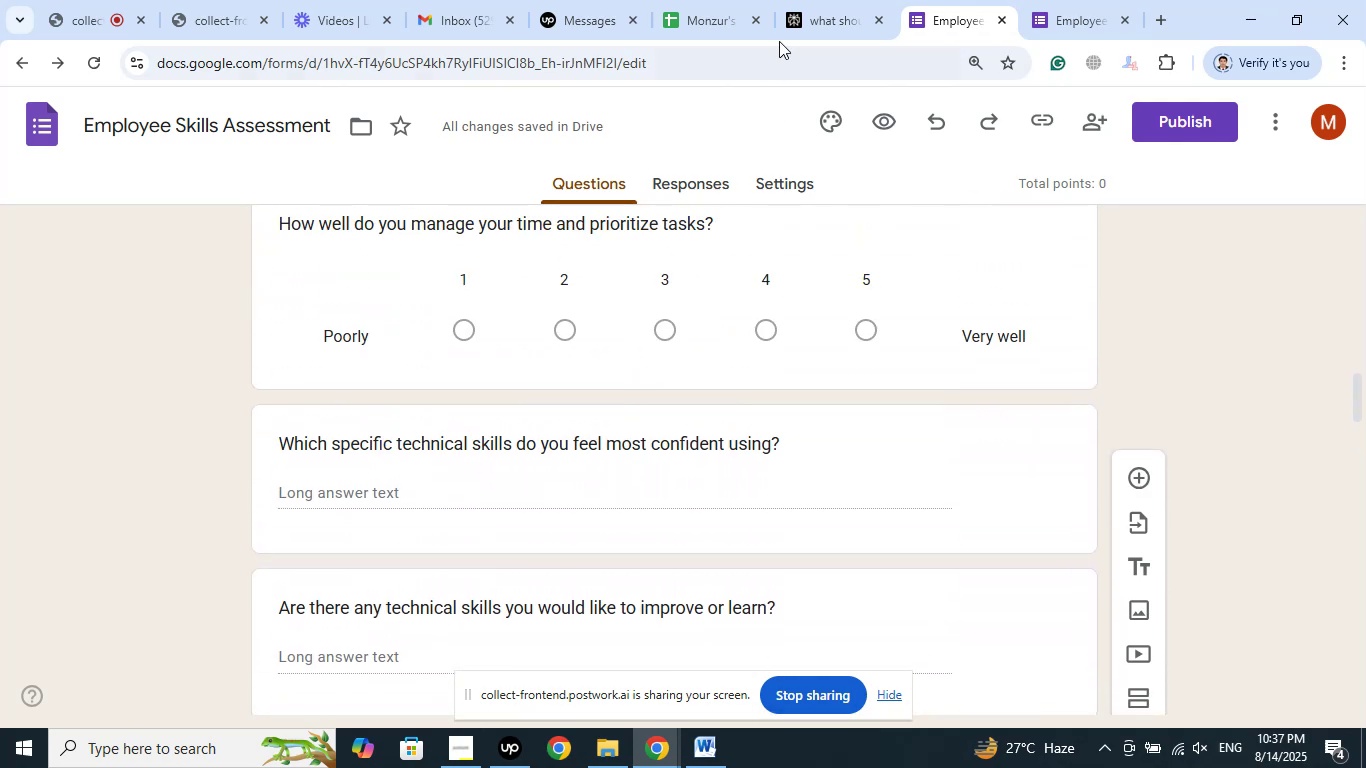 
left_click([811, 0])
 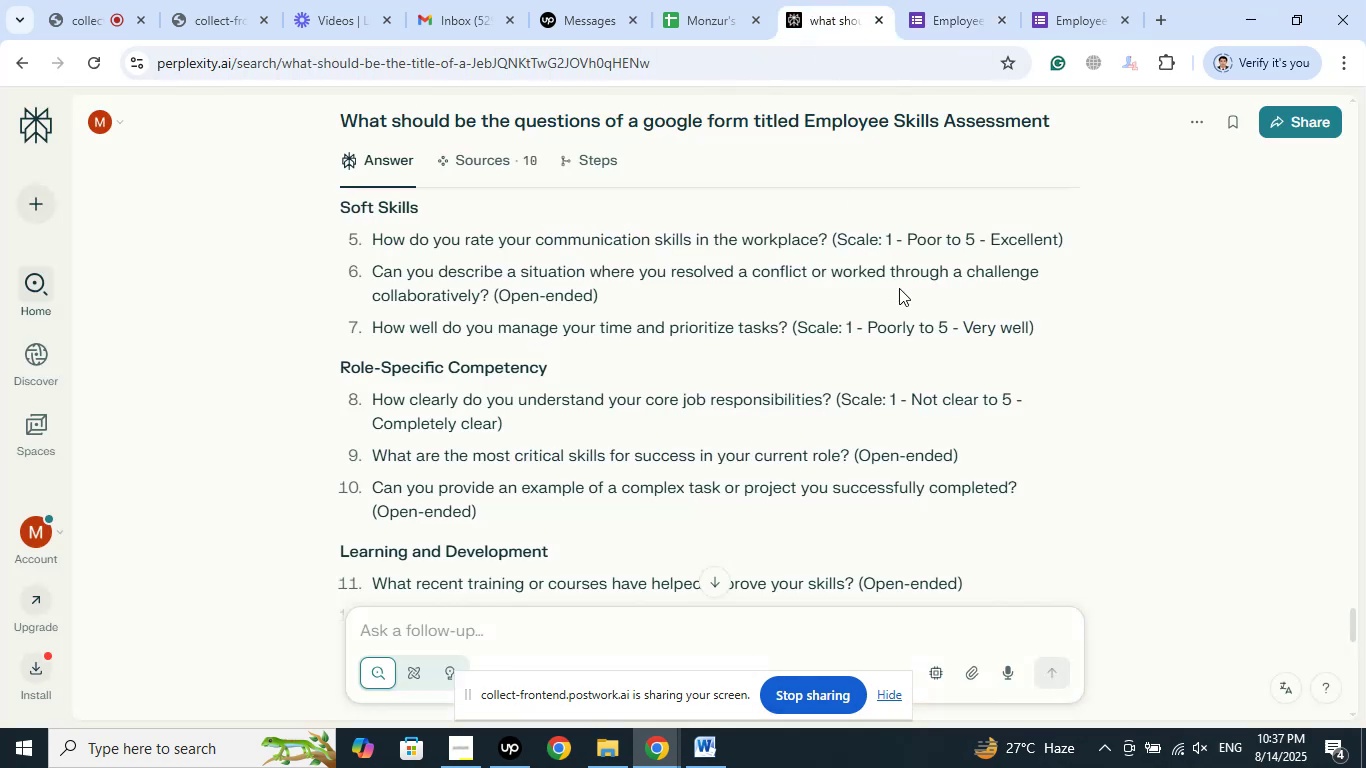 
scroll: coordinate [899, 288], scroll_direction: up, amount: 2.0
 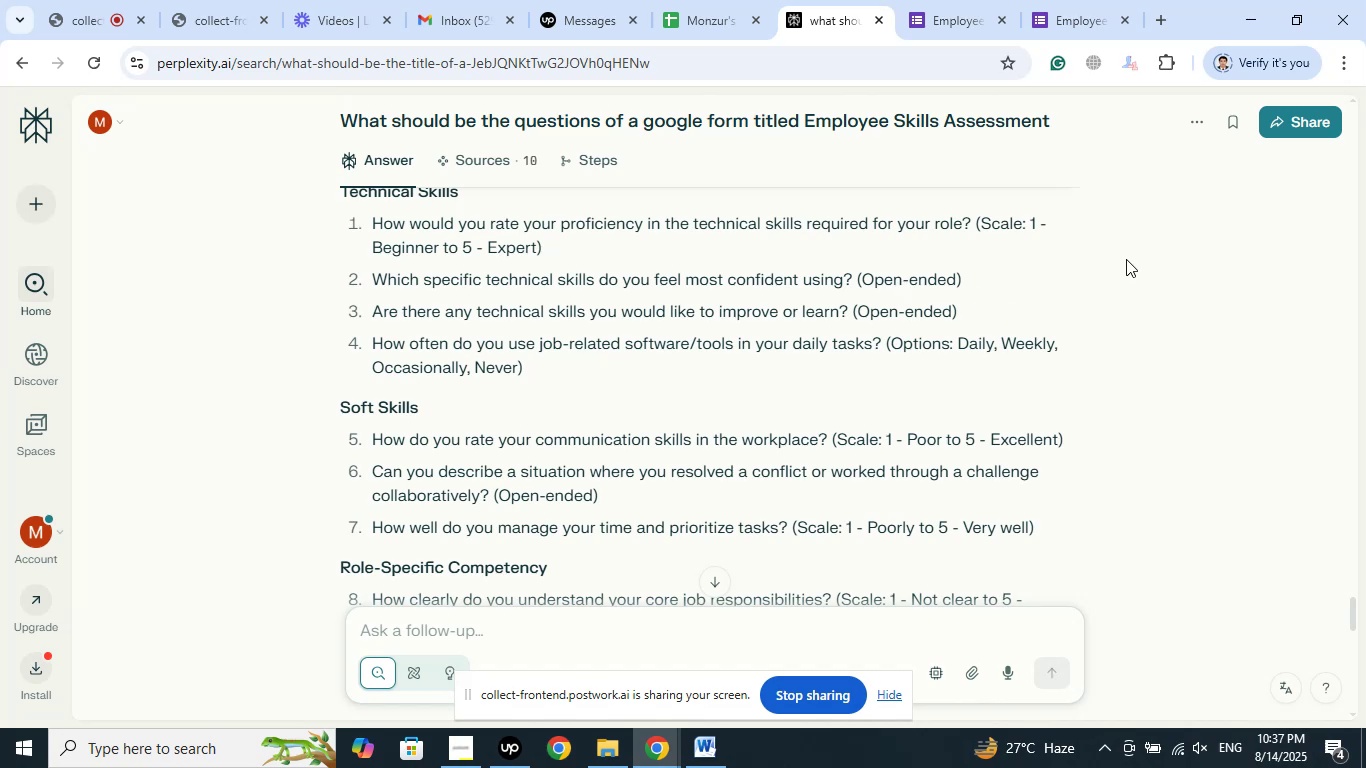 
left_click([956, 0])
 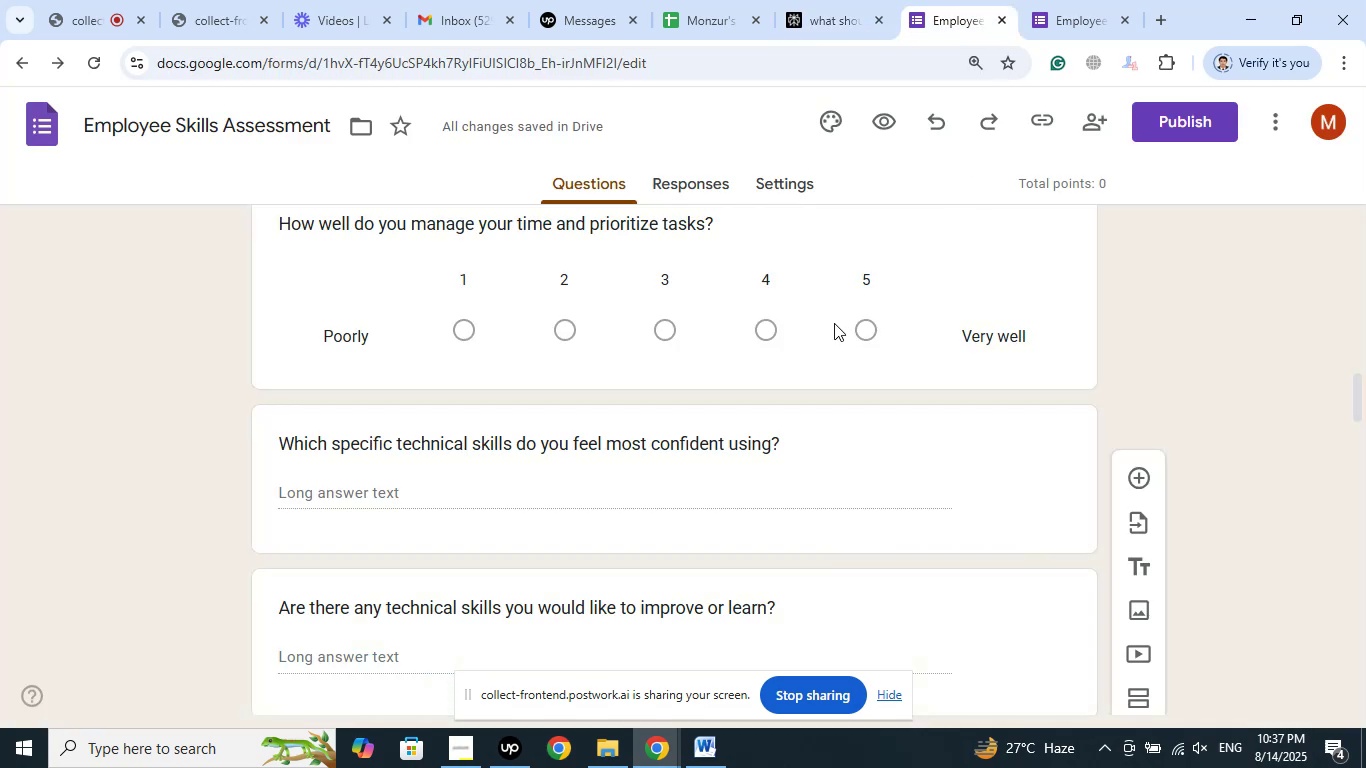 
scroll: coordinate [834, 323], scroll_direction: up, amount: 1.0
 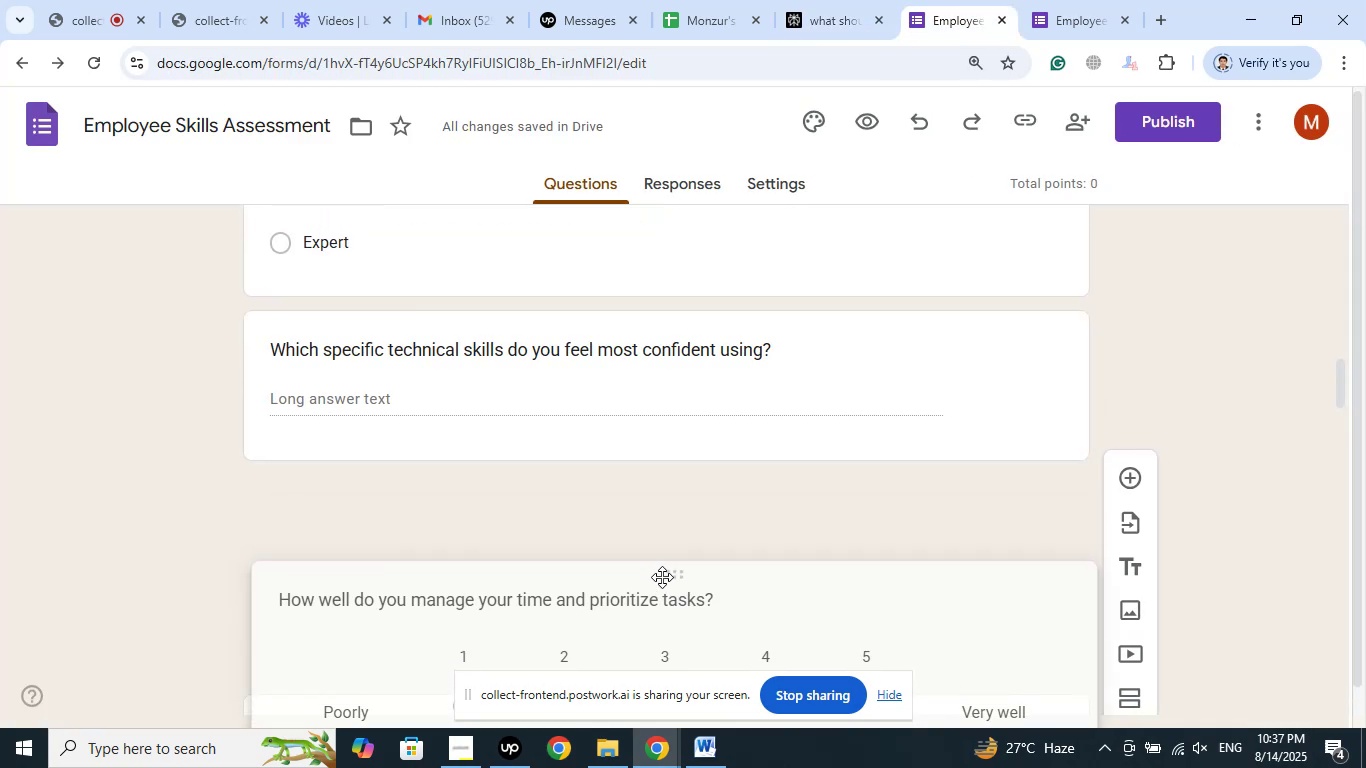 
scroll: coordinate [767, 418], scroll_direction: down, amount: 5.0
 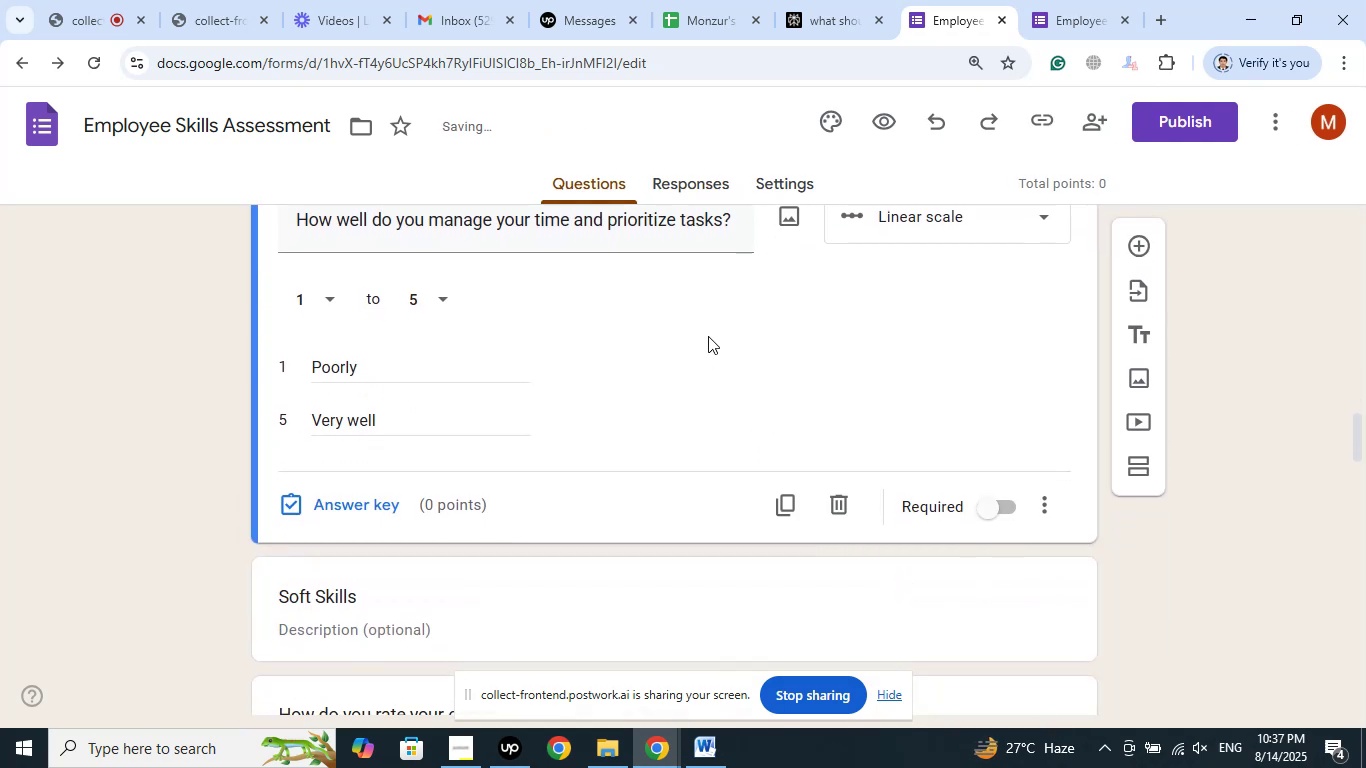 
scroll: coordinate [708, 336], scroll_direction: up, amount: 1.0
 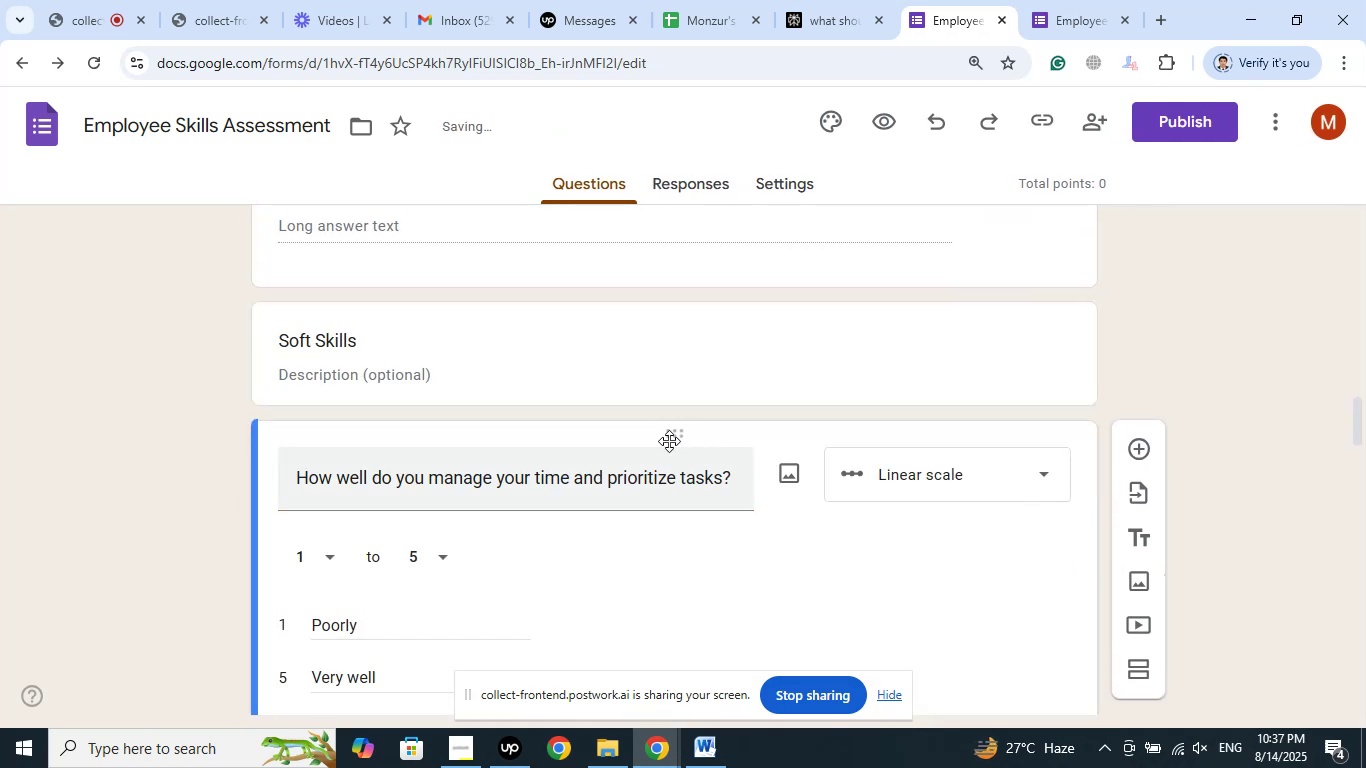 
wait(8.38)
 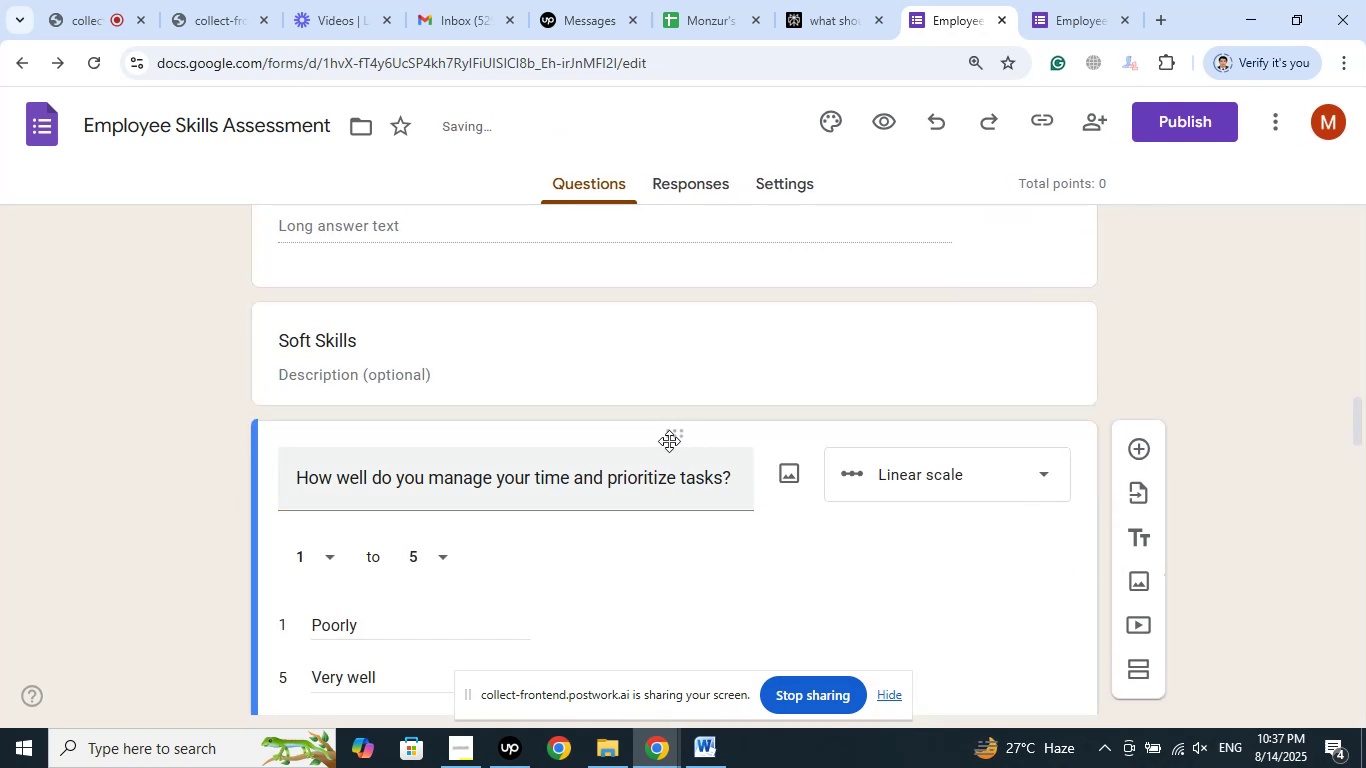 
left_click([938, 2])
 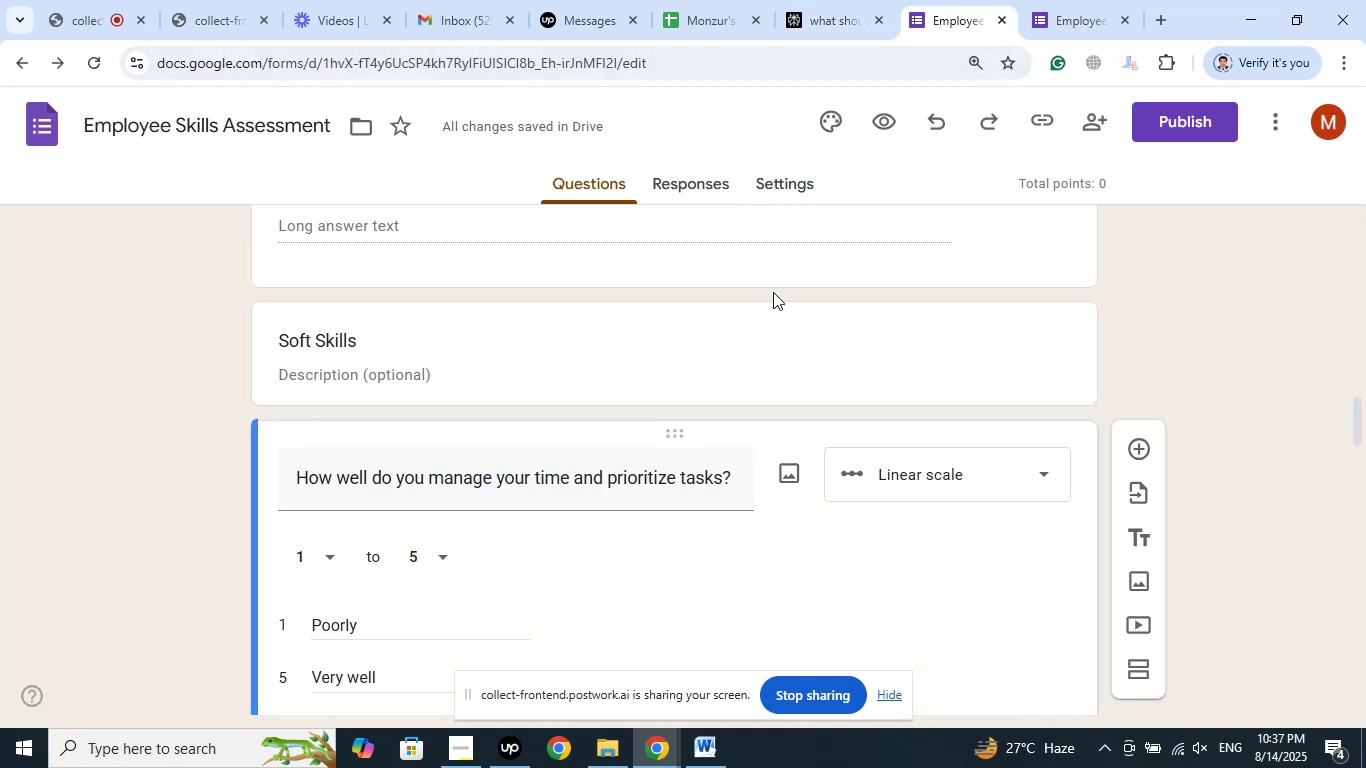 
scroll: coordinate [709, 384], scroll_direction: down, amount: 4.0
 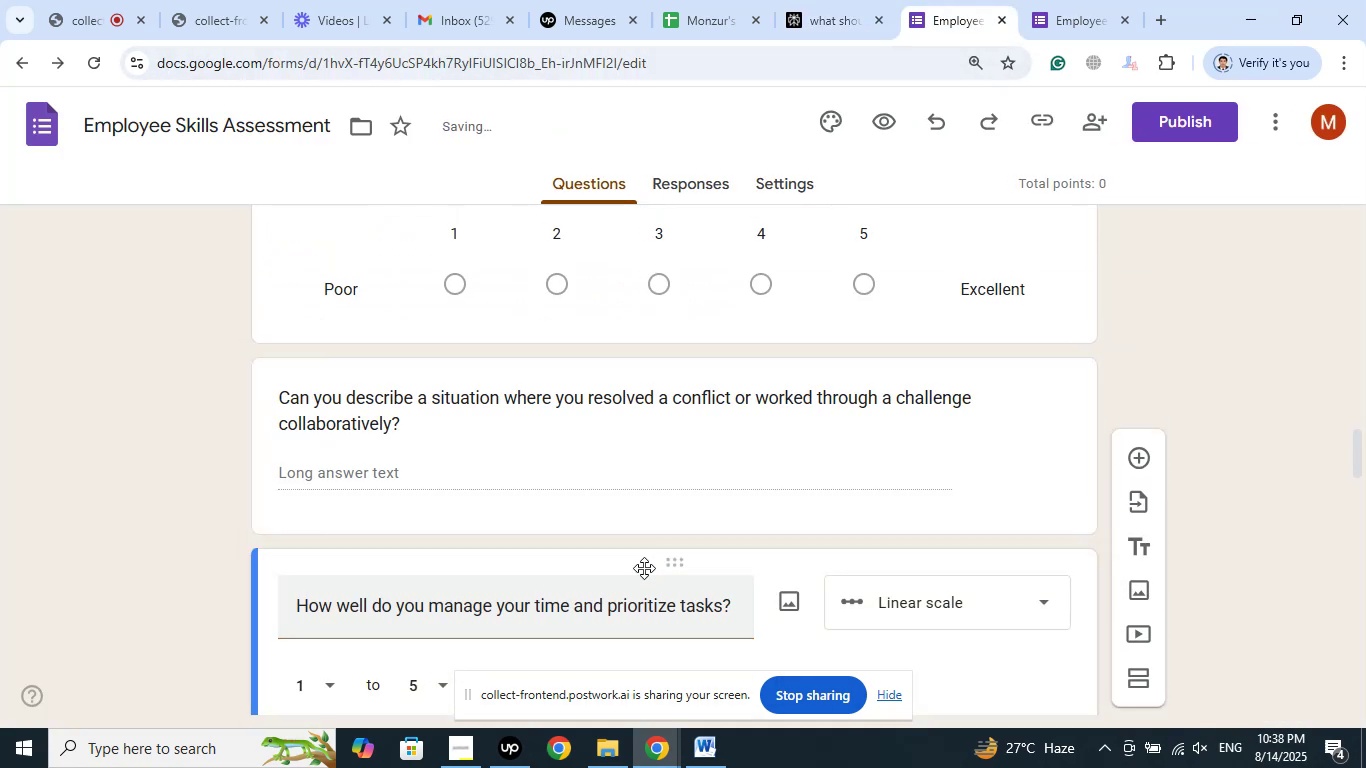 
left_click([821, 6])
 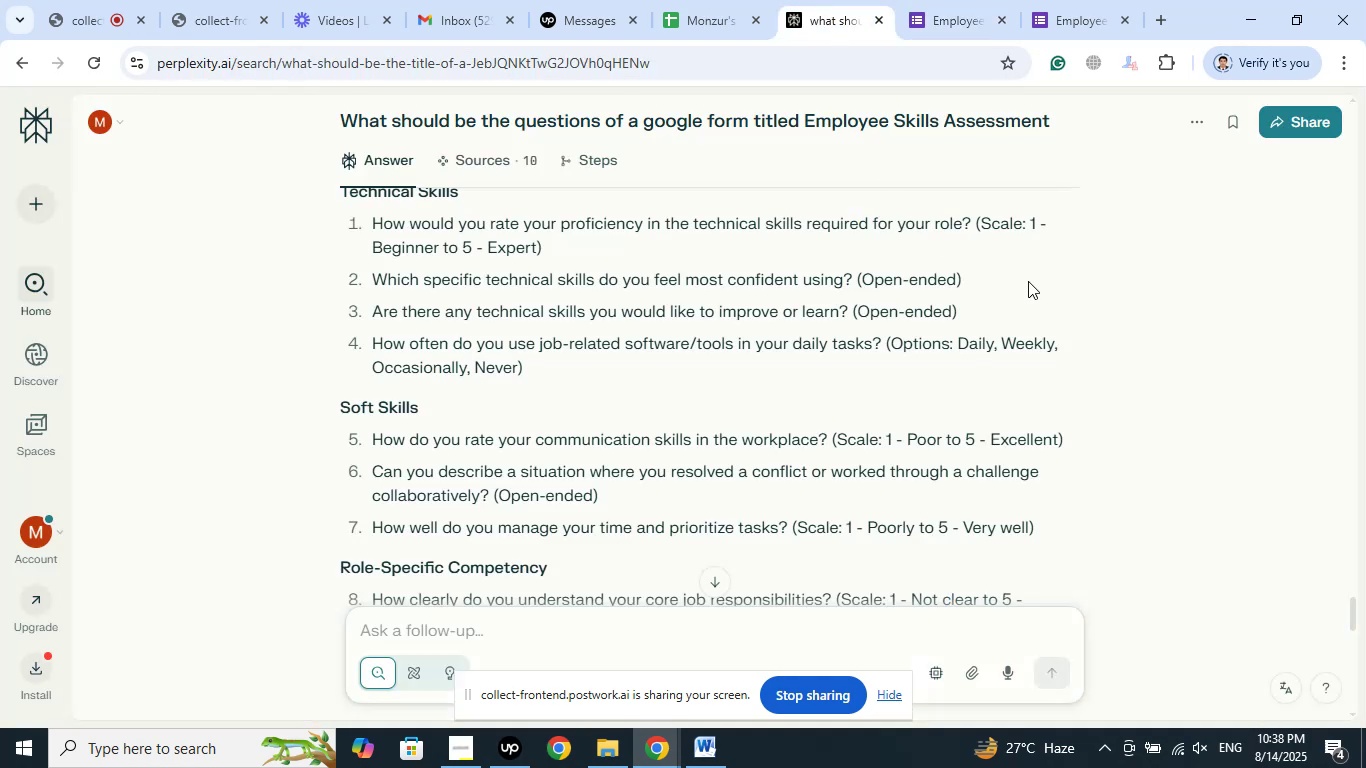 
scroll: coordinate [1028, 281], scroll_direction: down, amount: 1.0
 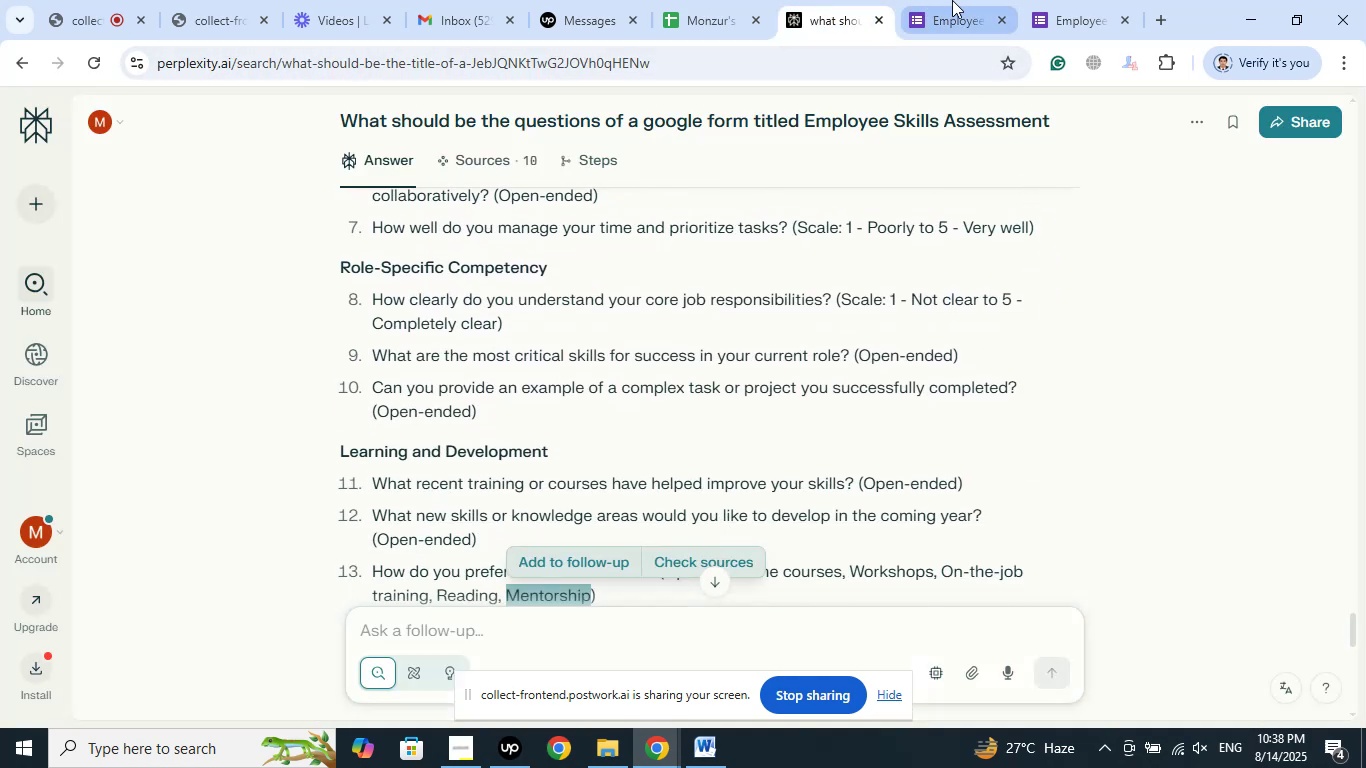 
left_click([952, 0])
 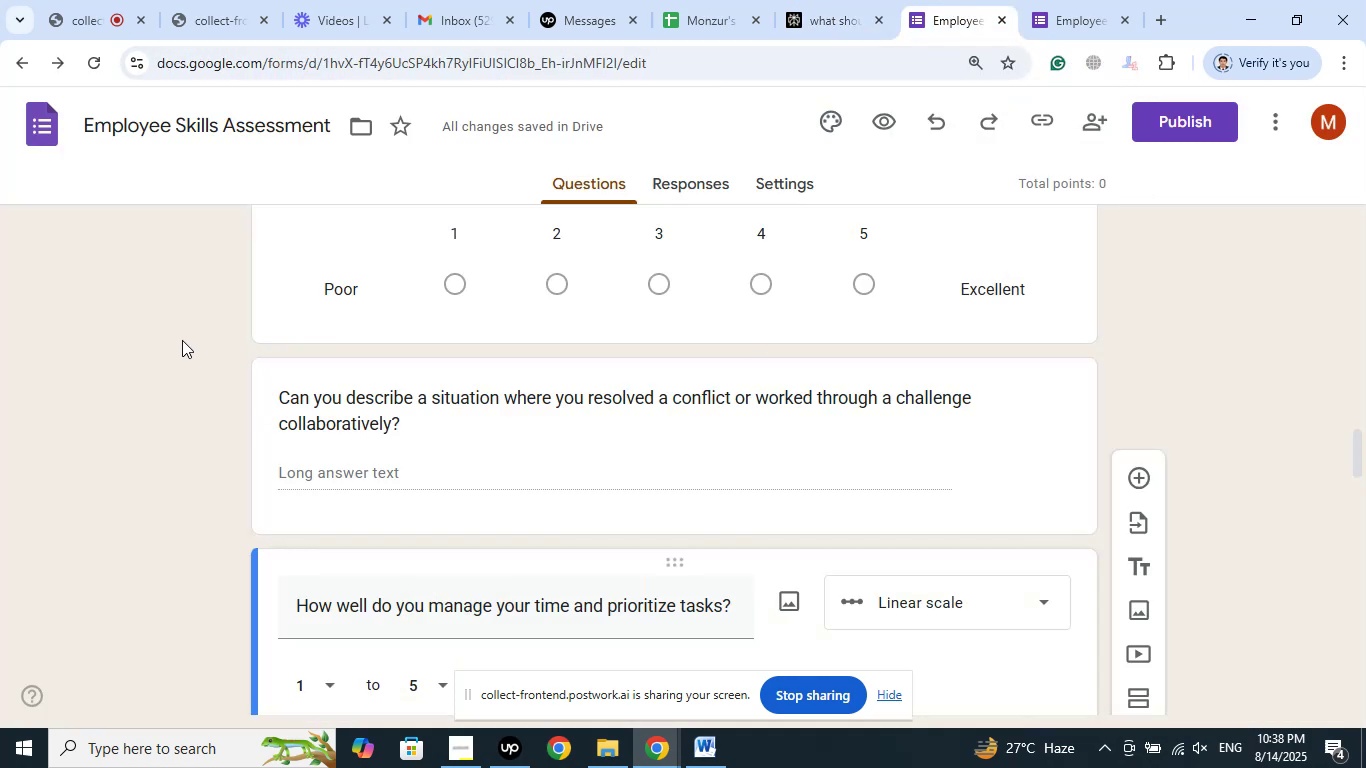 
scroll: coordinate [183, 336], scroll_direction: down, amount: 7.0
 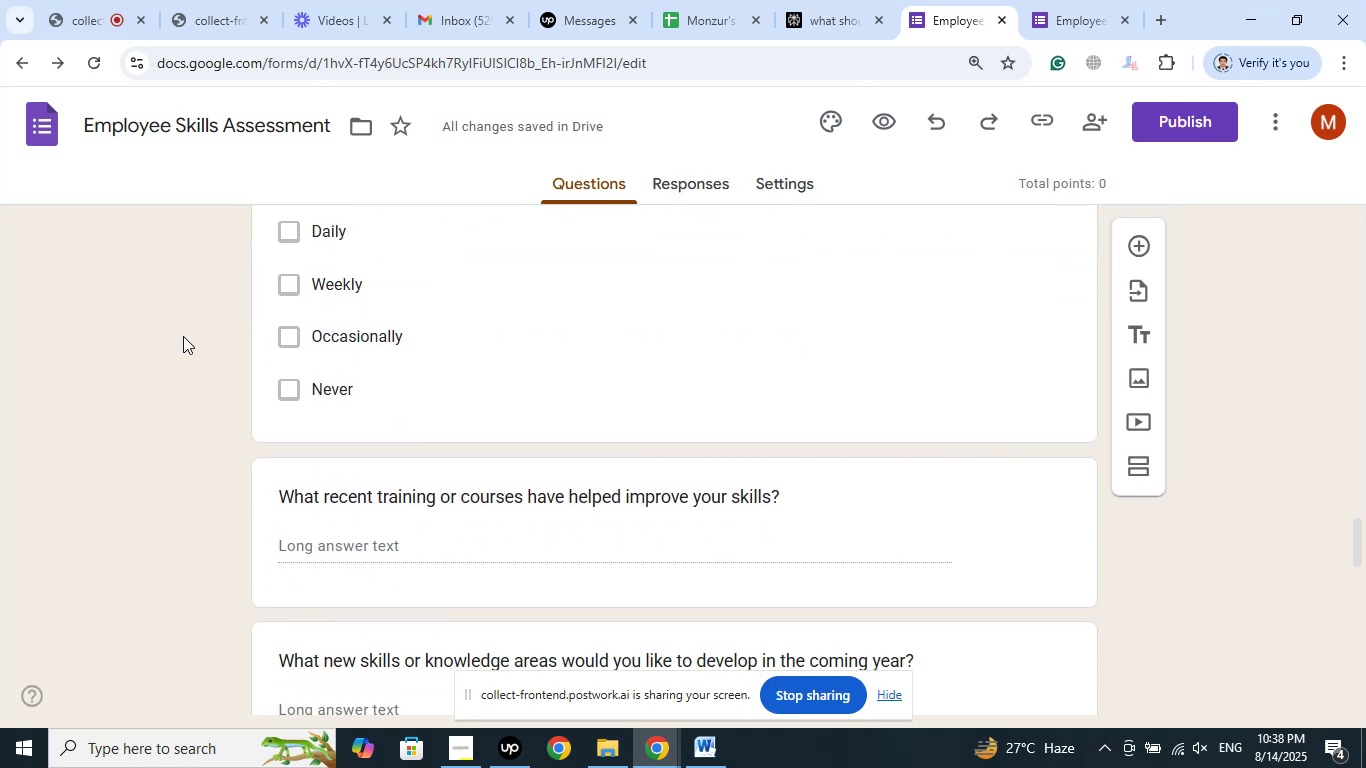 
scroll: coordinate [184, 335], scroll_direction: up, amount: 3.0
 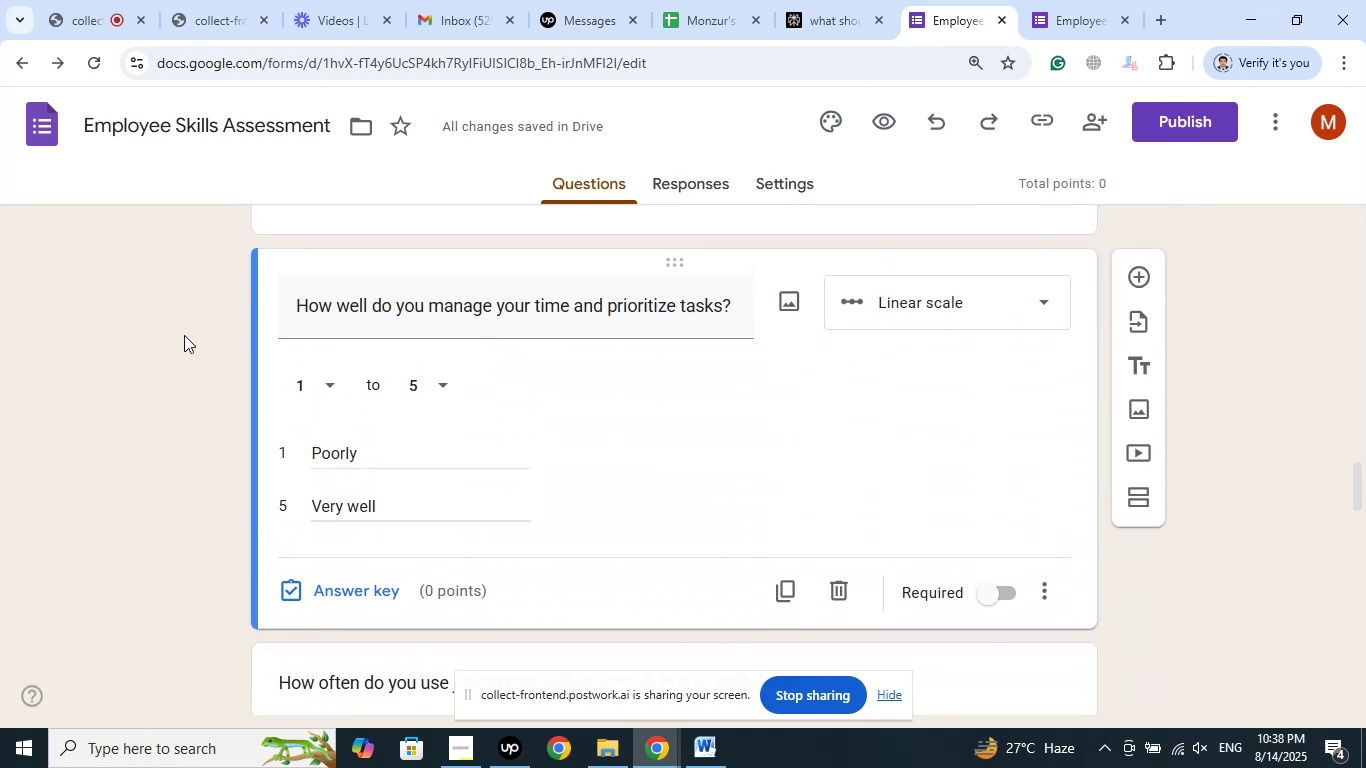 
scroll: coordinate [186, 334], scroll_direction: down, amount: 13.0
 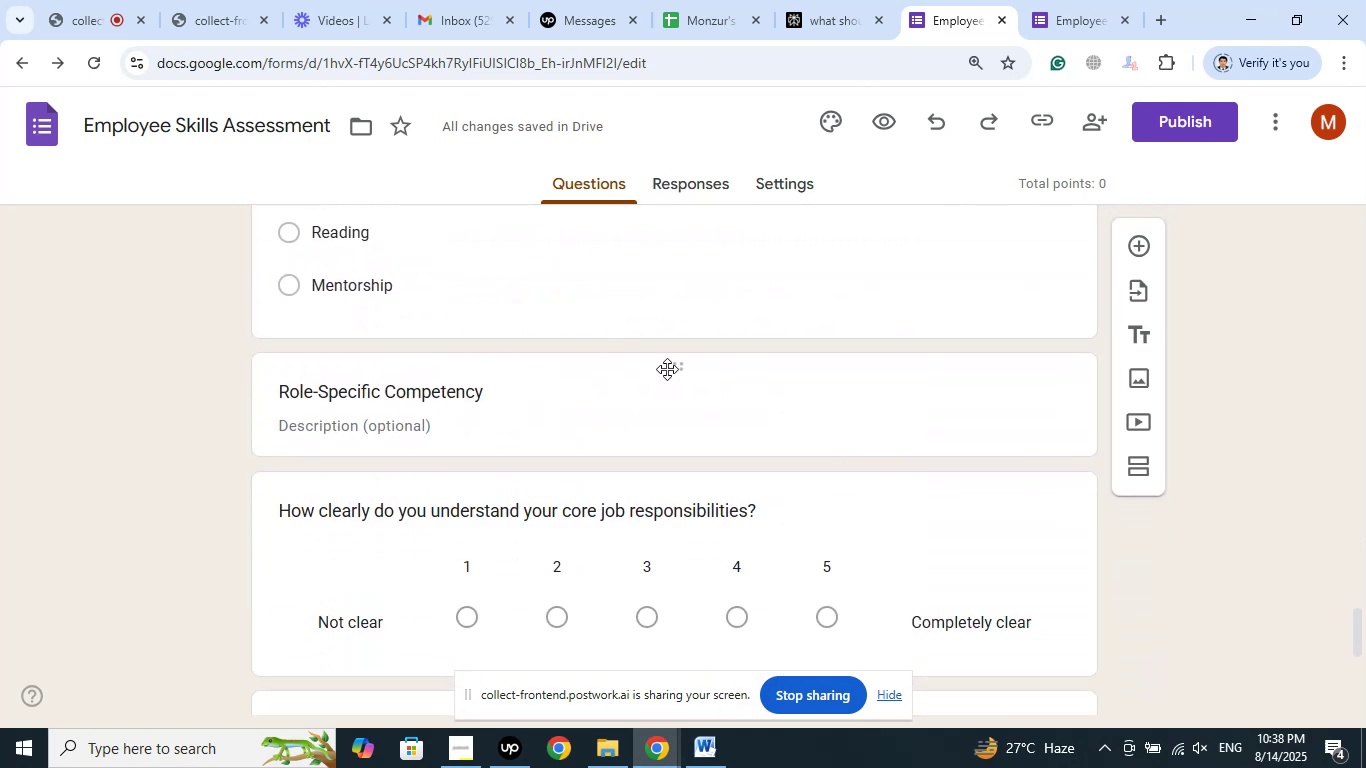 
scroll: coordinate [580, 312], scroll_direction: up, amount: 2.0
 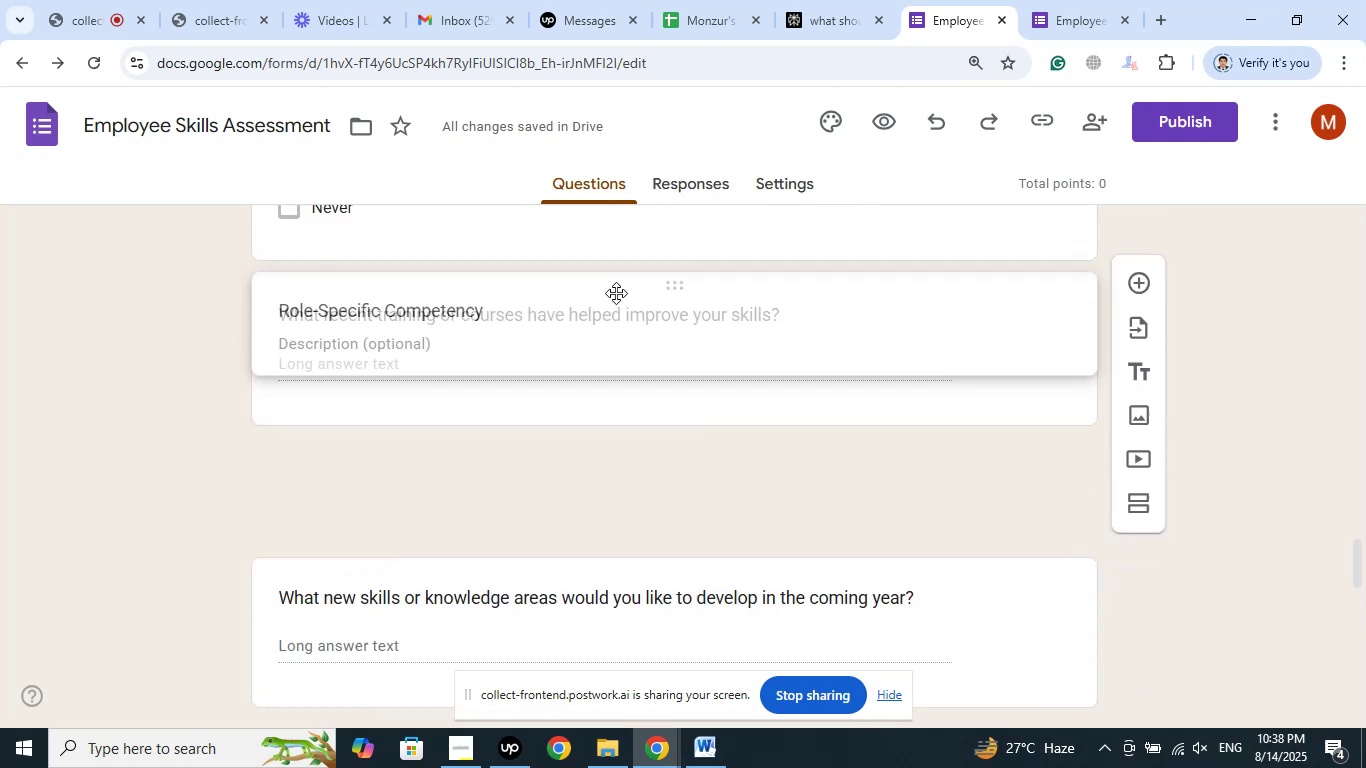 
wait(9.46)
 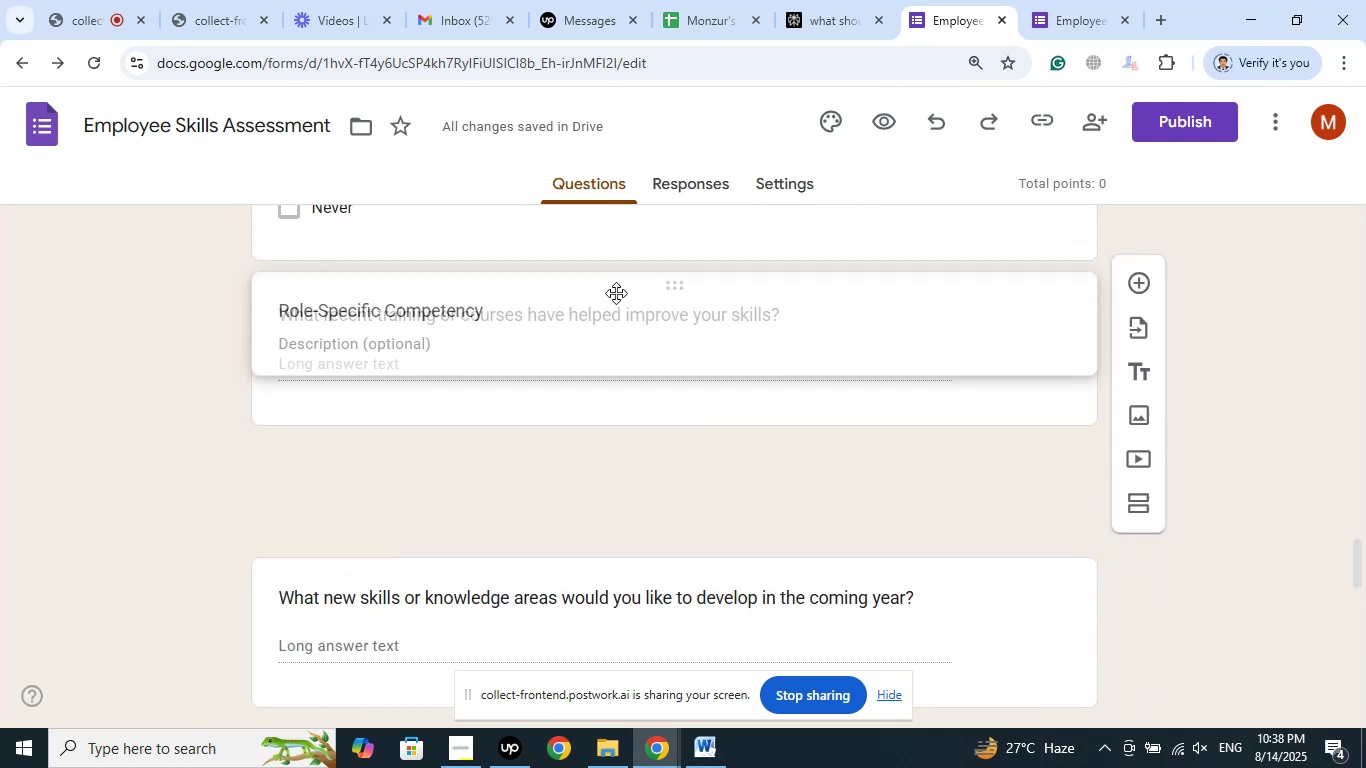 
scroll: coordinate [186, 405], scroll_direction: up, amount: 2.0
 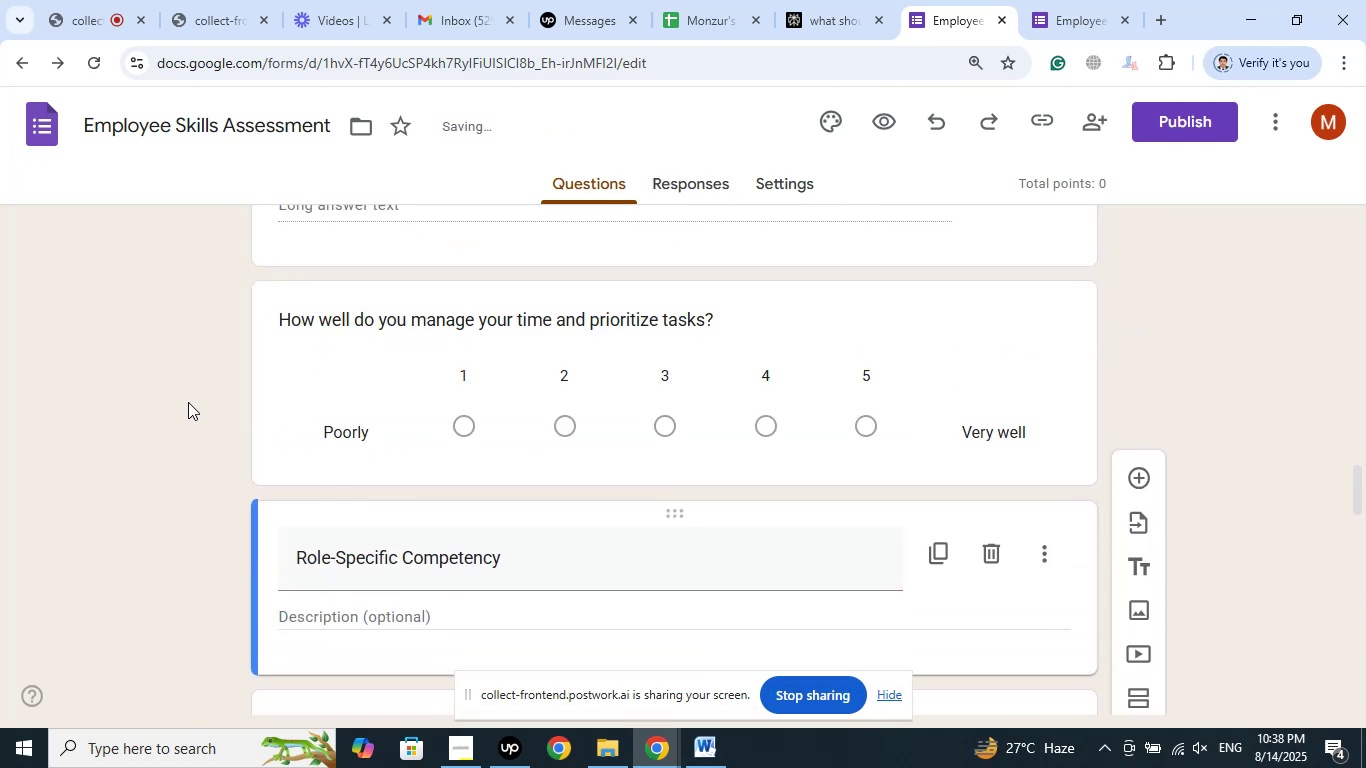 
scroll: coordinate [188, 402], scroll_direction: down, amount: 2.0
 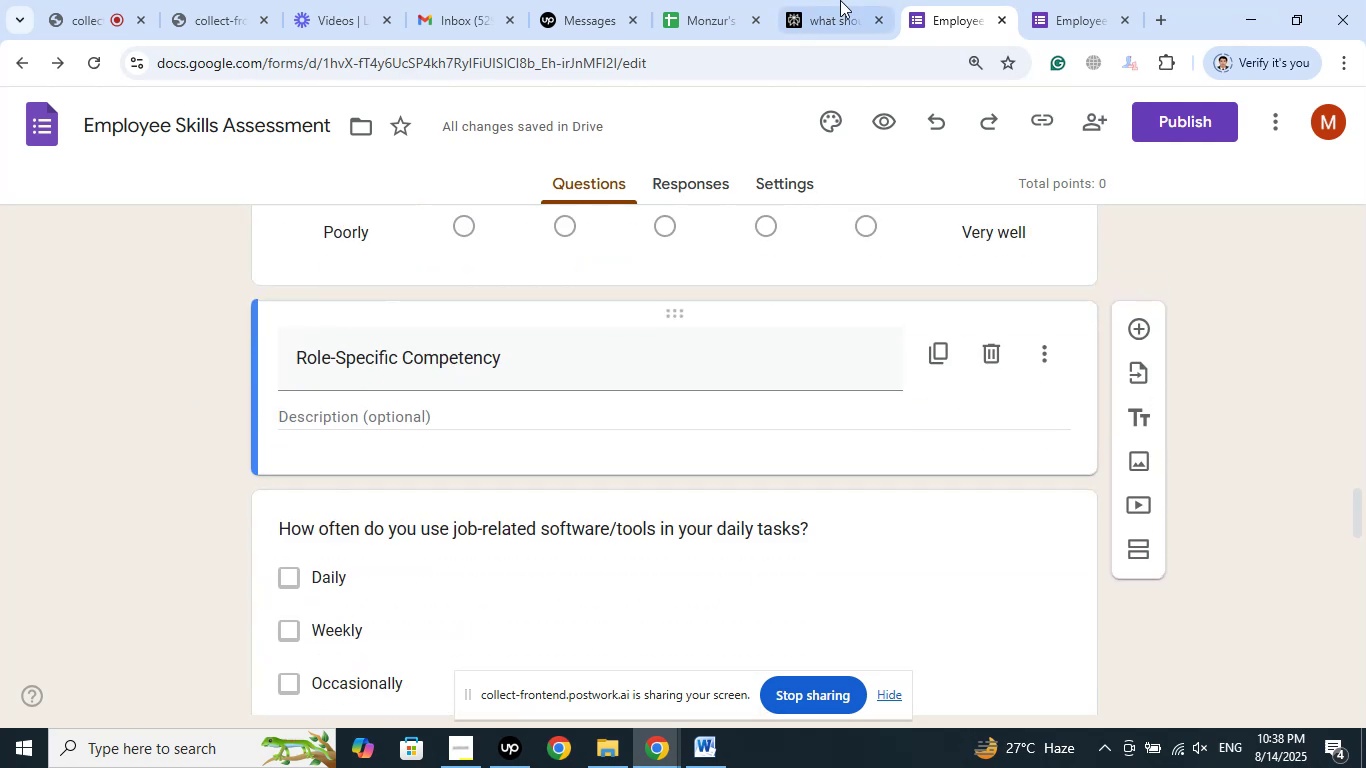 
left_click([844, 0])
 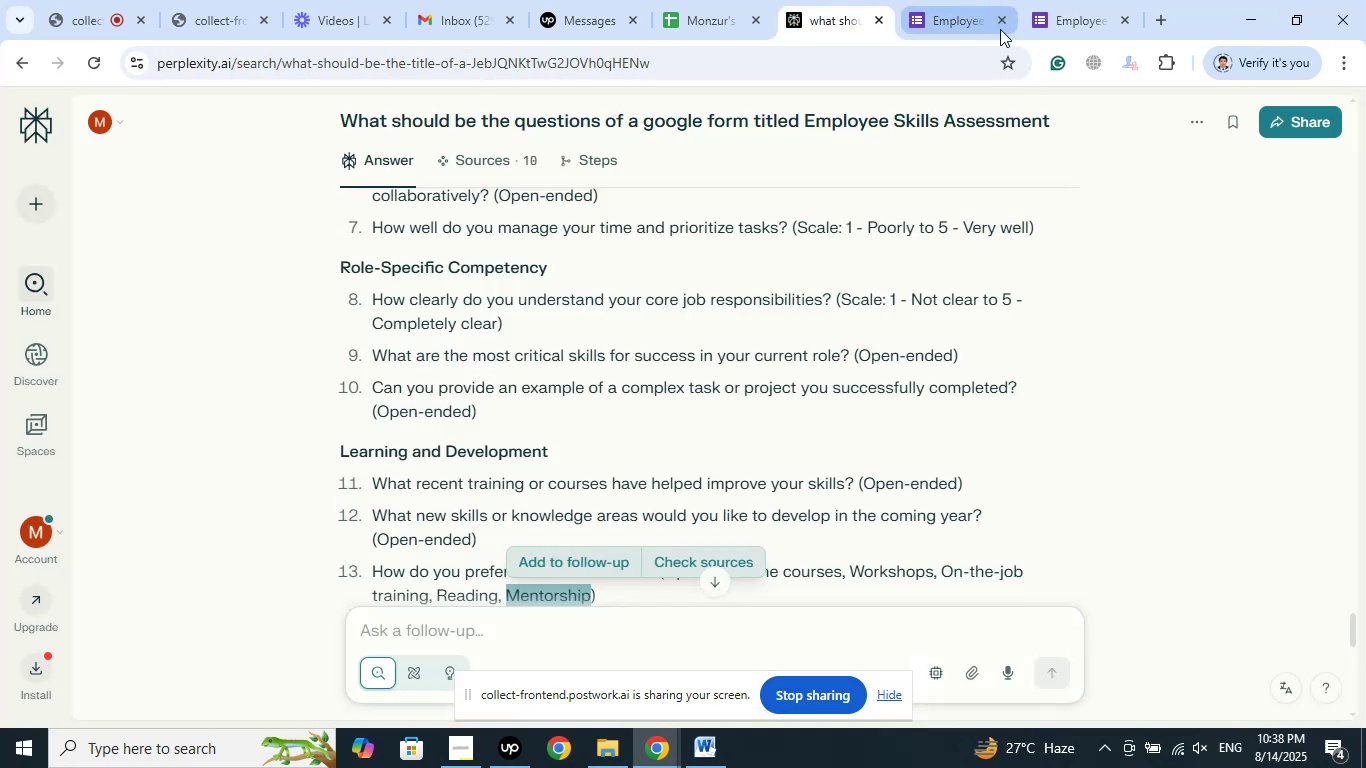 
left_click([968, 1])
 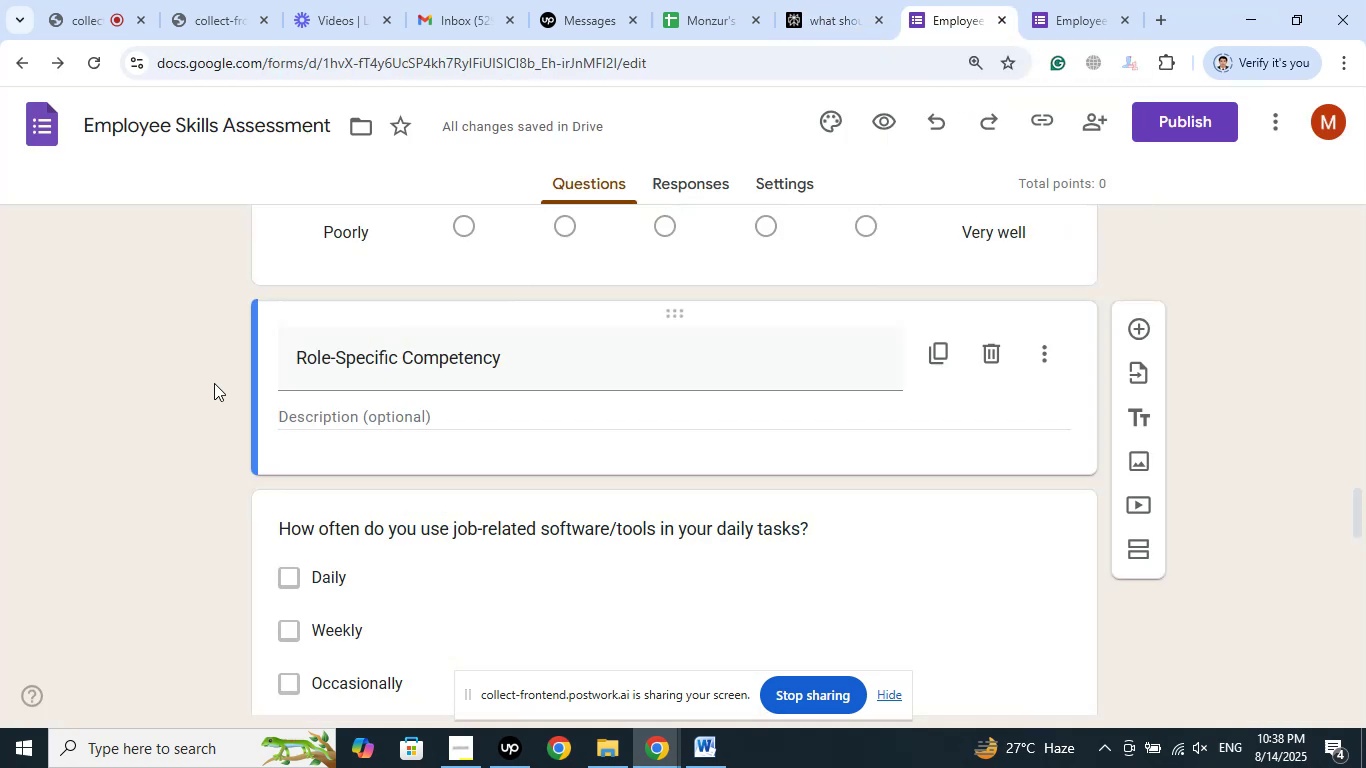 
scroll: coordinate [211, 343], scroll_direction: down, amount: 7.0
 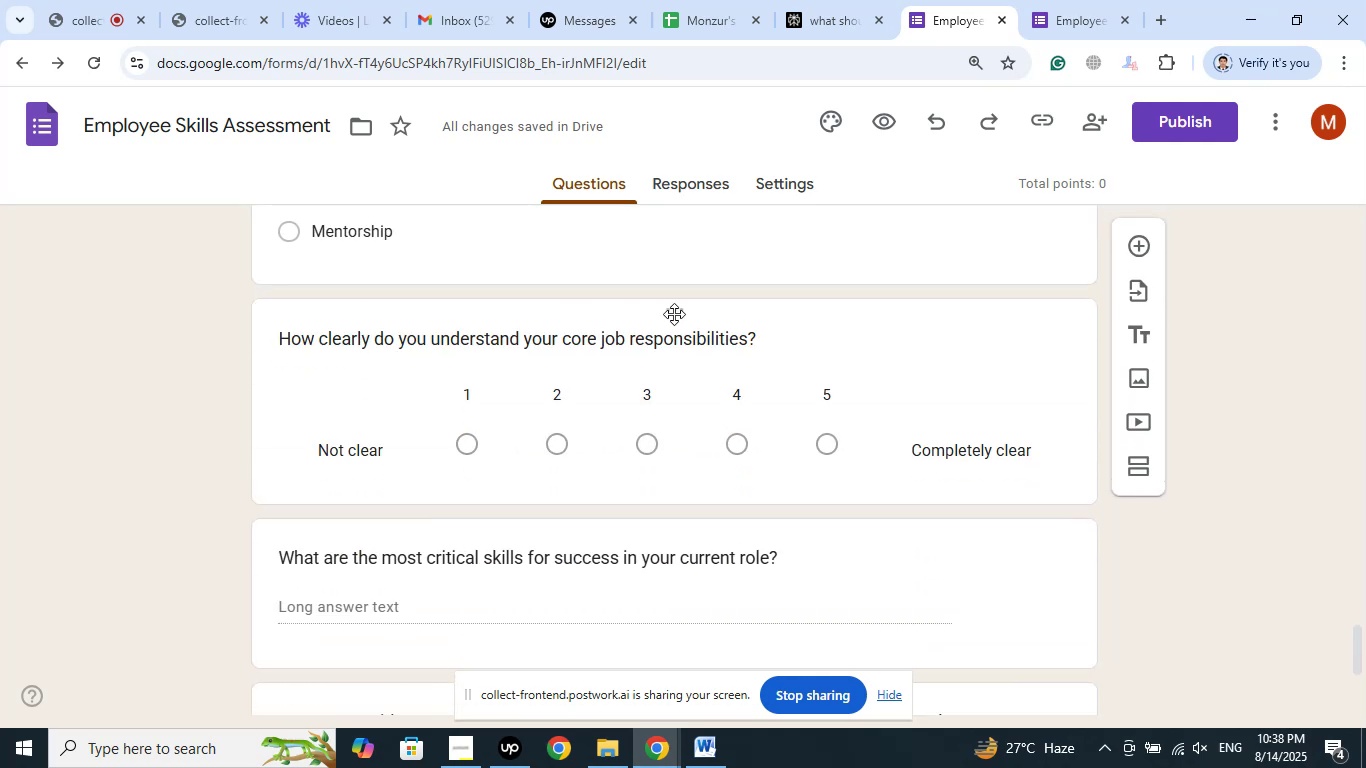 
scroll: coordinate [610, 460], scroll_direction: up, amount: 8.0
 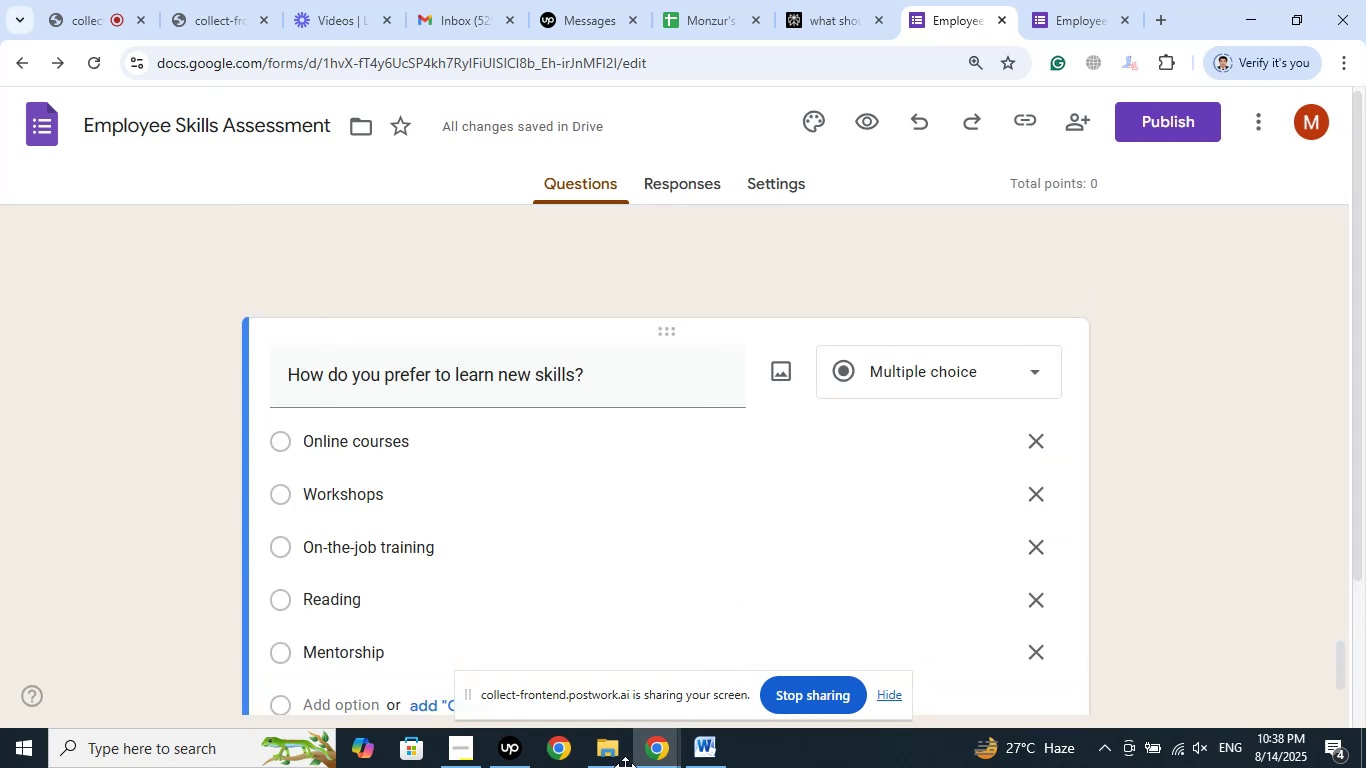 
wait(5.06)
 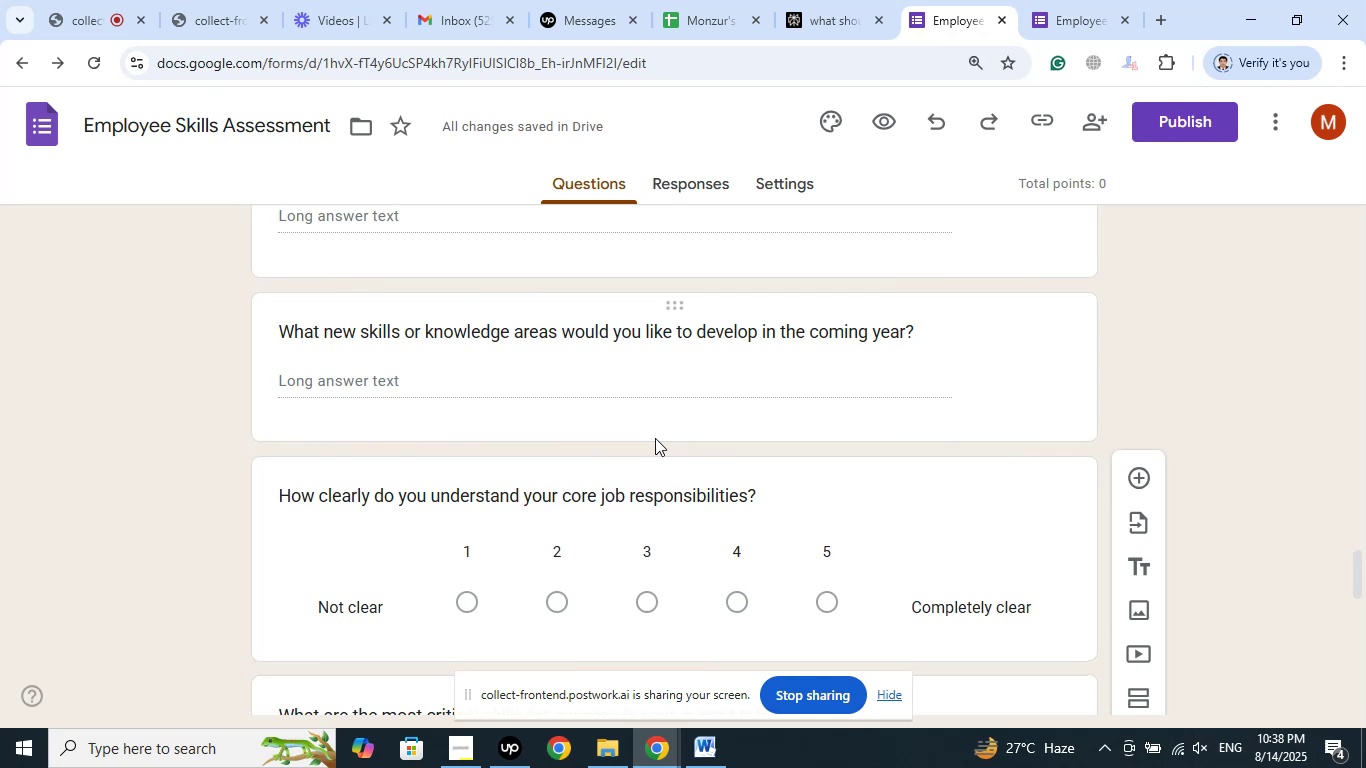 
scroll: coordinate [648, 468], scroll_direction: up, amount: 6.0
 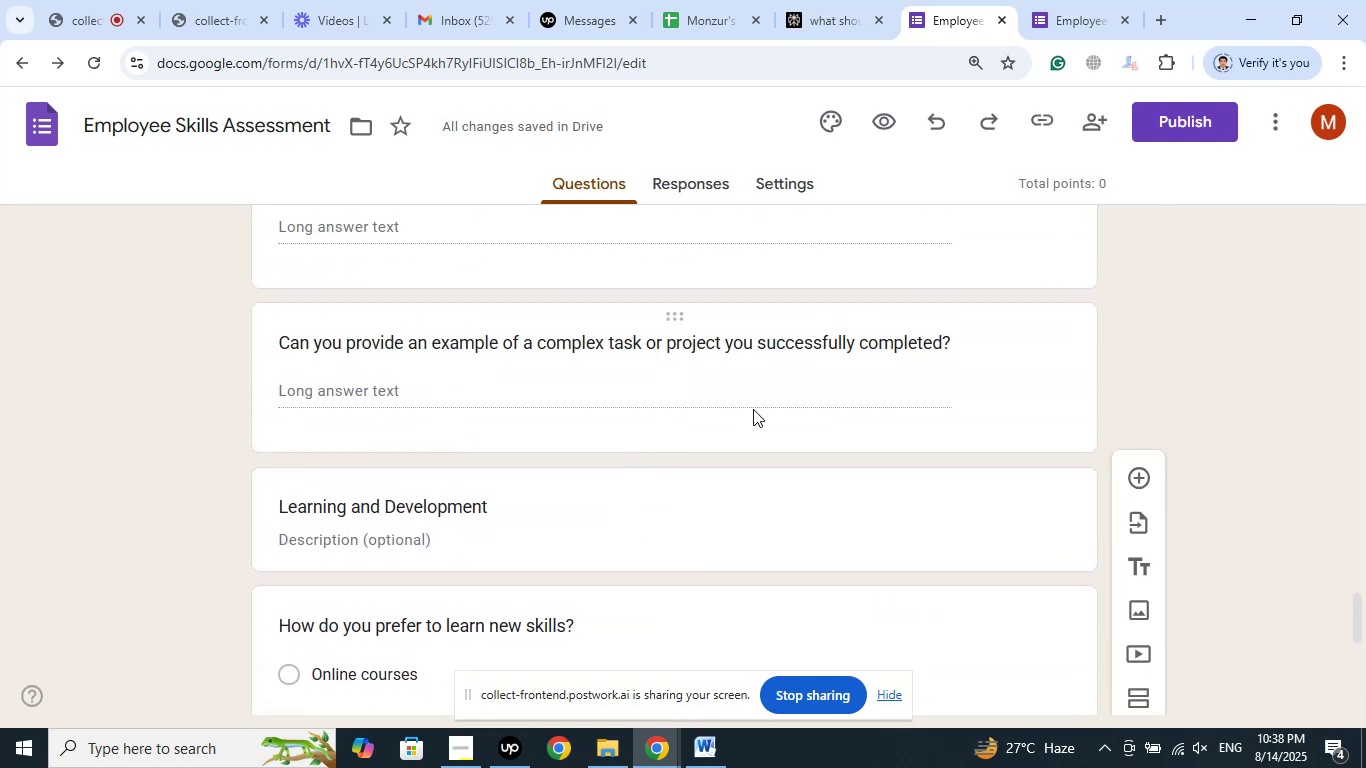 
scroll: coordinate [752, 398], scroll_direction: down, amount: 7.0
 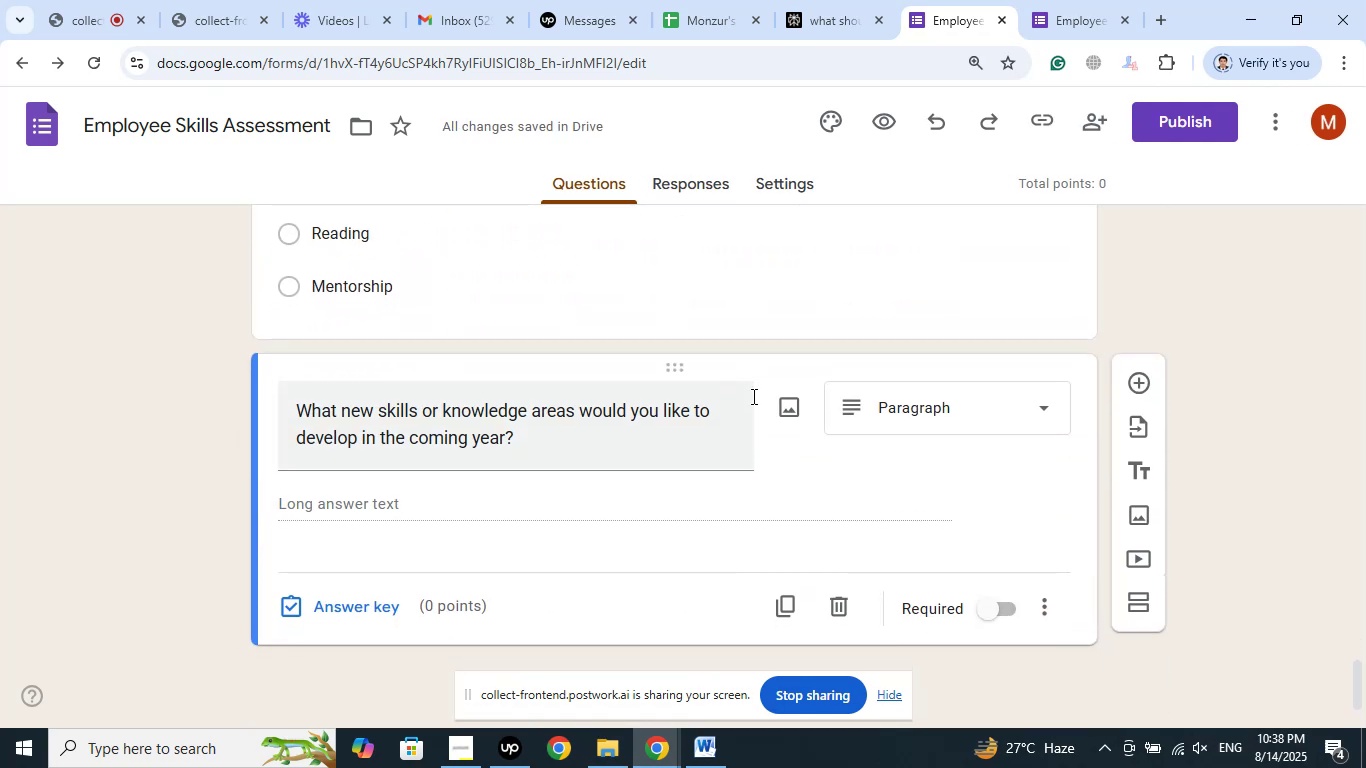 
scroll: coordinate [707, 389], scroll_direction: up, amount: 22.0
 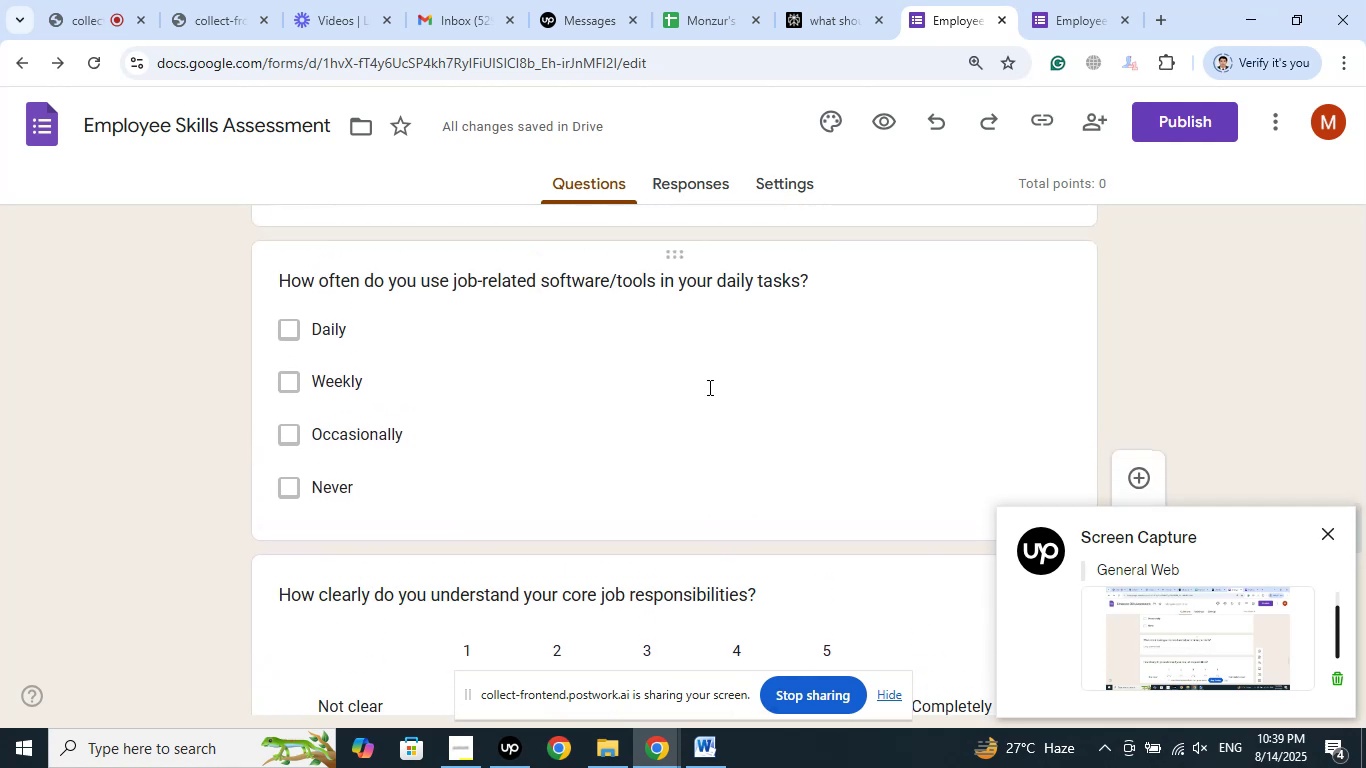 
scroll: coordinate [708, 387], scroll_direction: up, amount: 2.0
 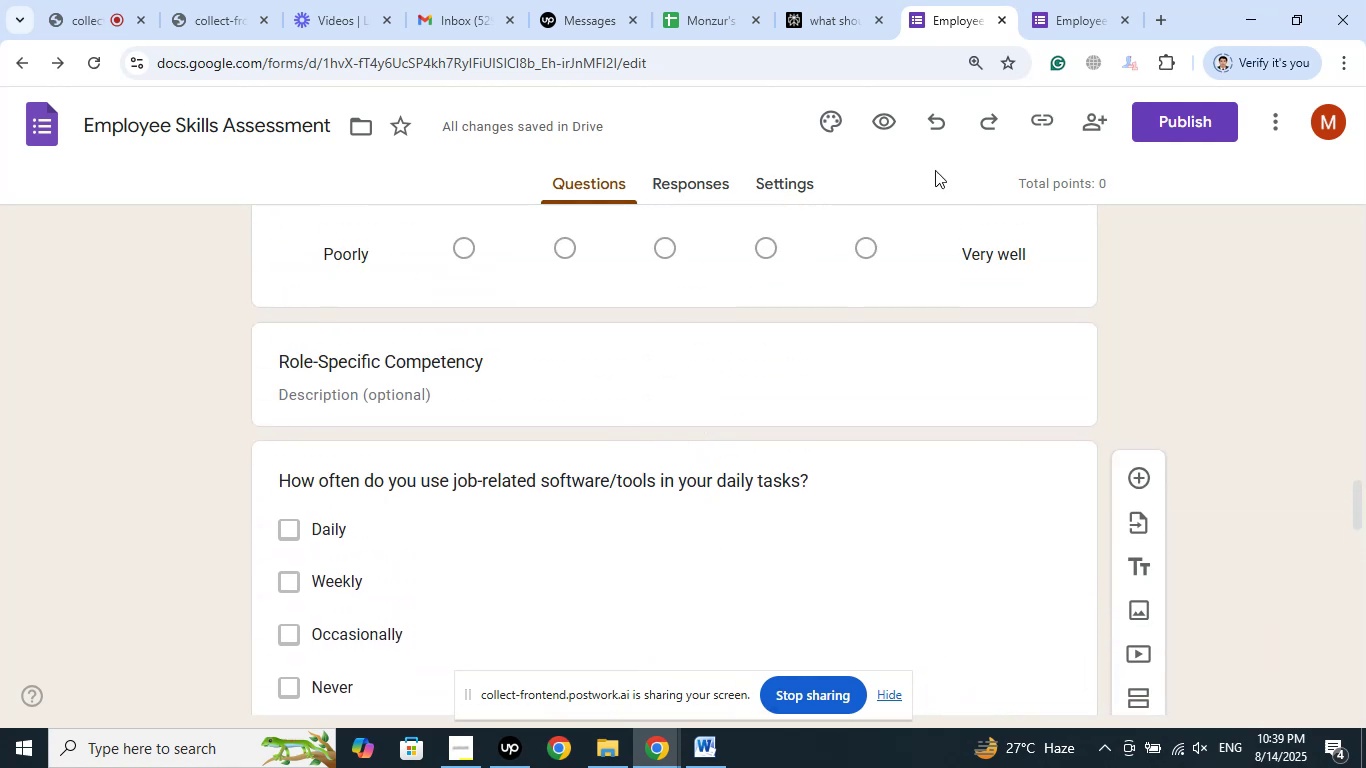 
left_click([847, 0])
 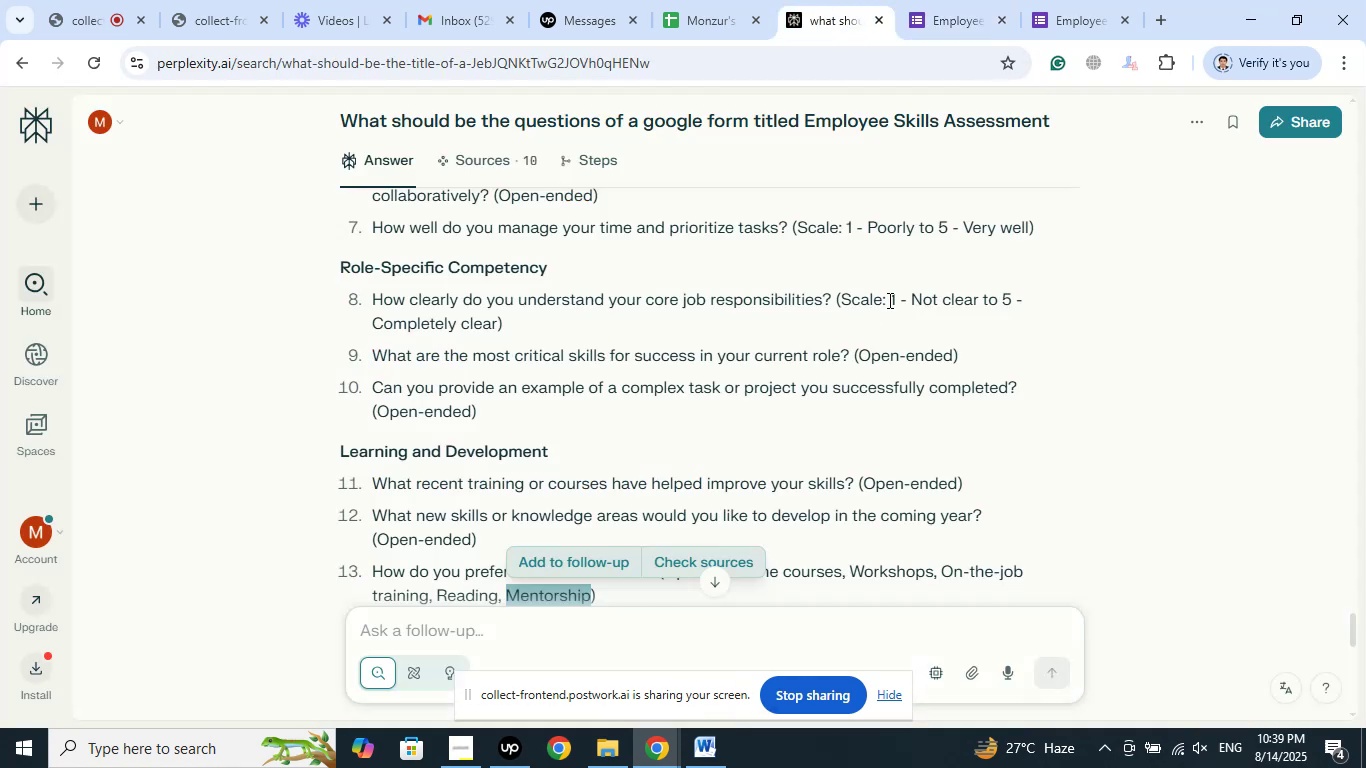 
left_click([948, 0])
 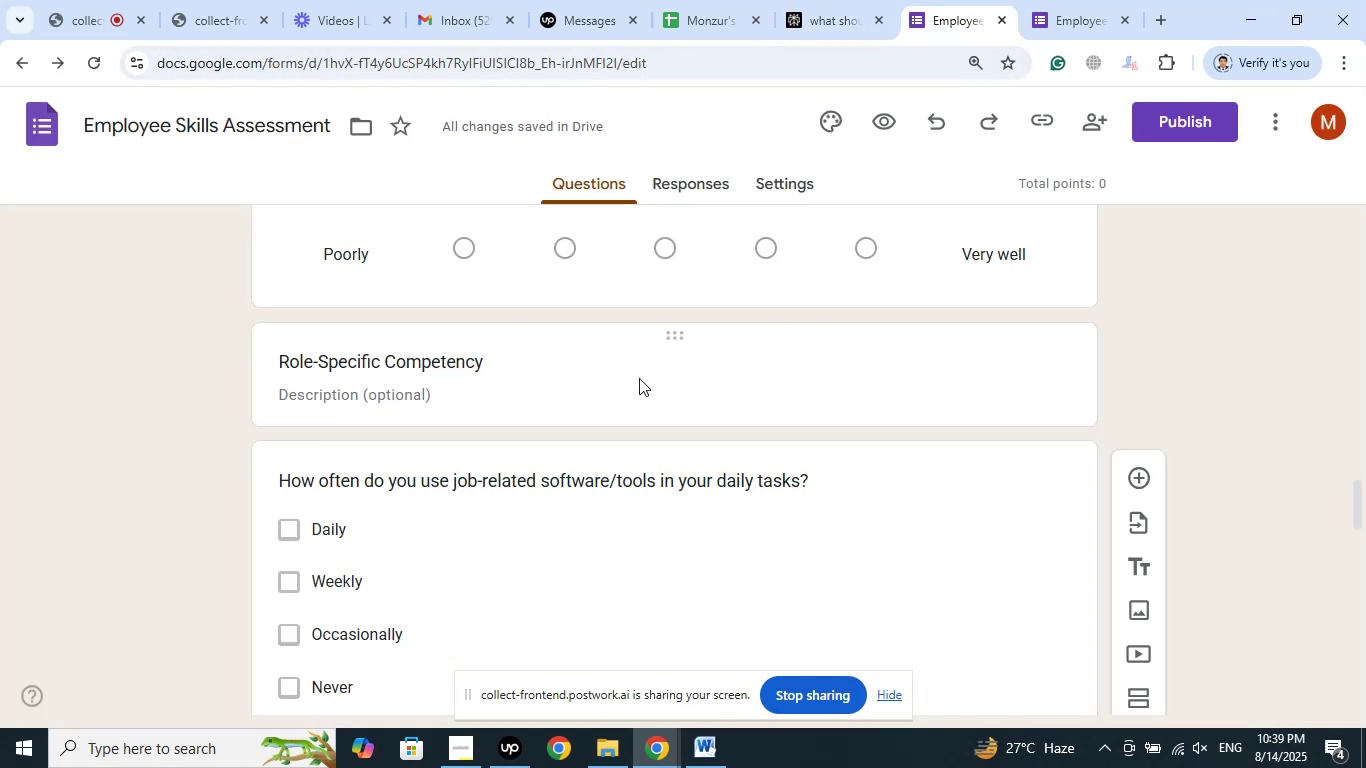 
scroll: coordinate [689, 384], scroll_direction: down, amount: 1.0
 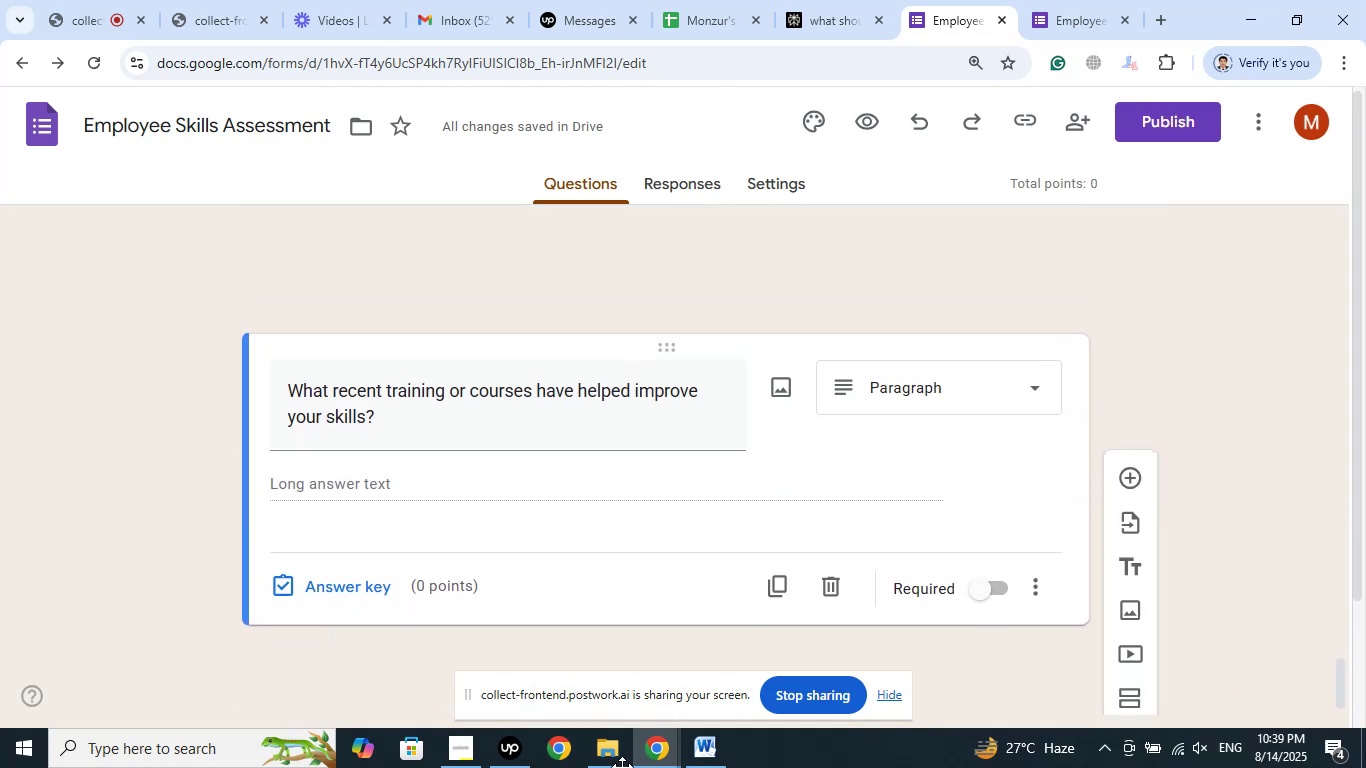 
wait(6.22)
 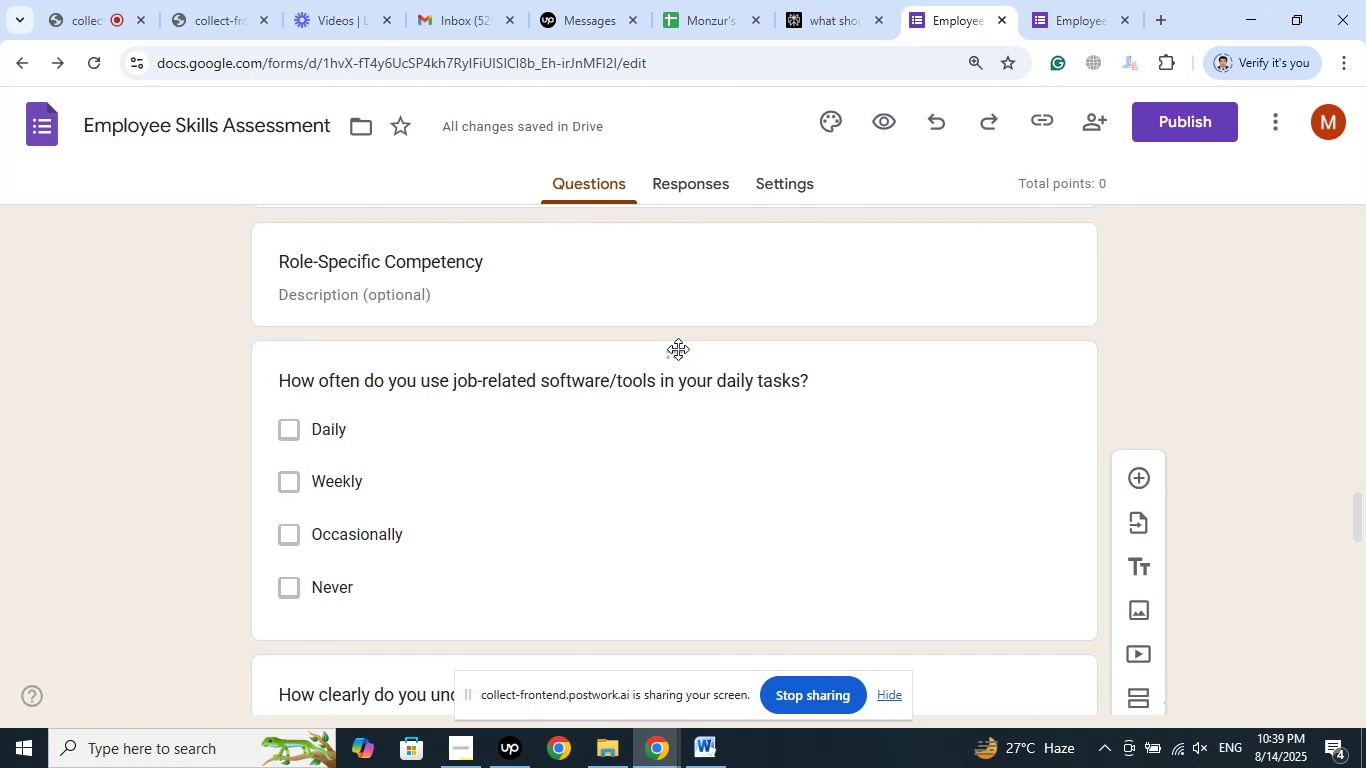 
scroll: coordinate [670, 345], scroll_direction: up, amount: 14.0
 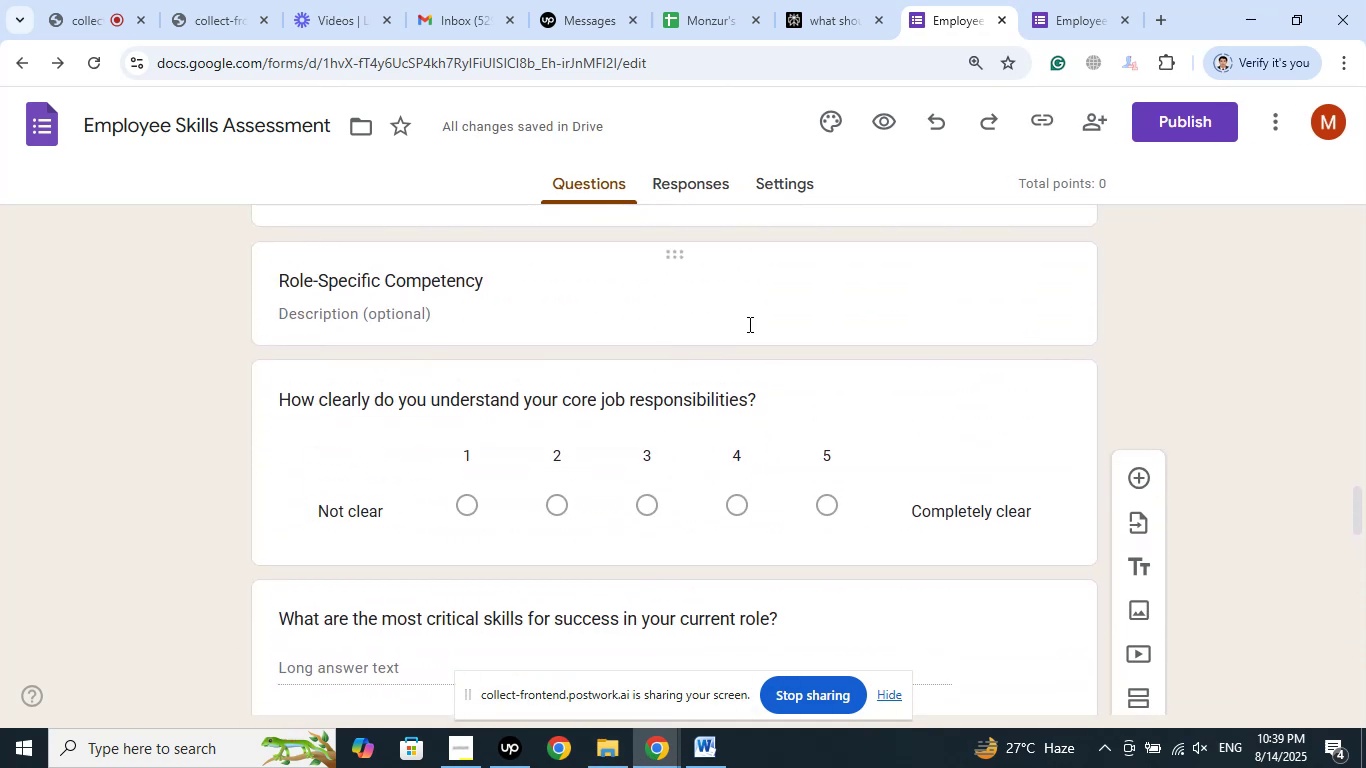 
scroll: coordinate [749, 324], scroll_direction: down, amount: 2.0
 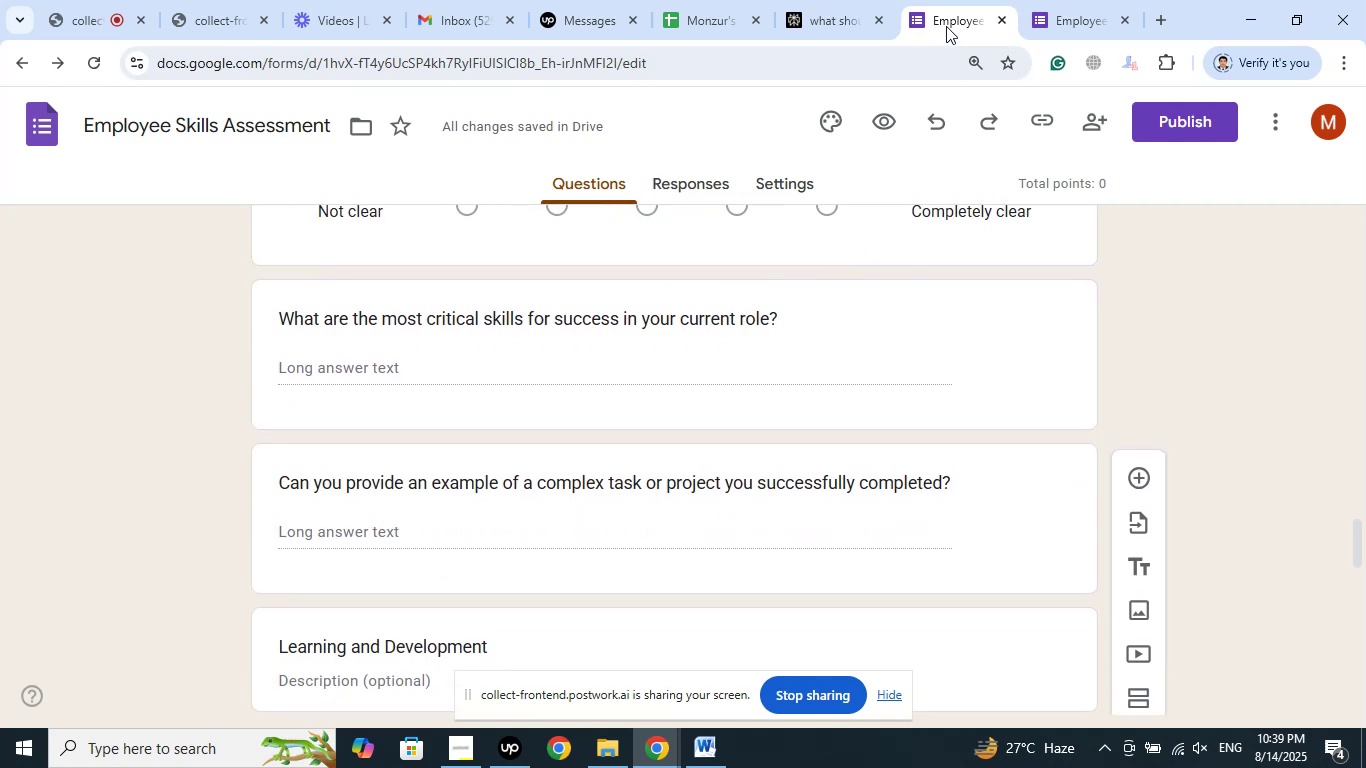 
left_click([854, 0])
 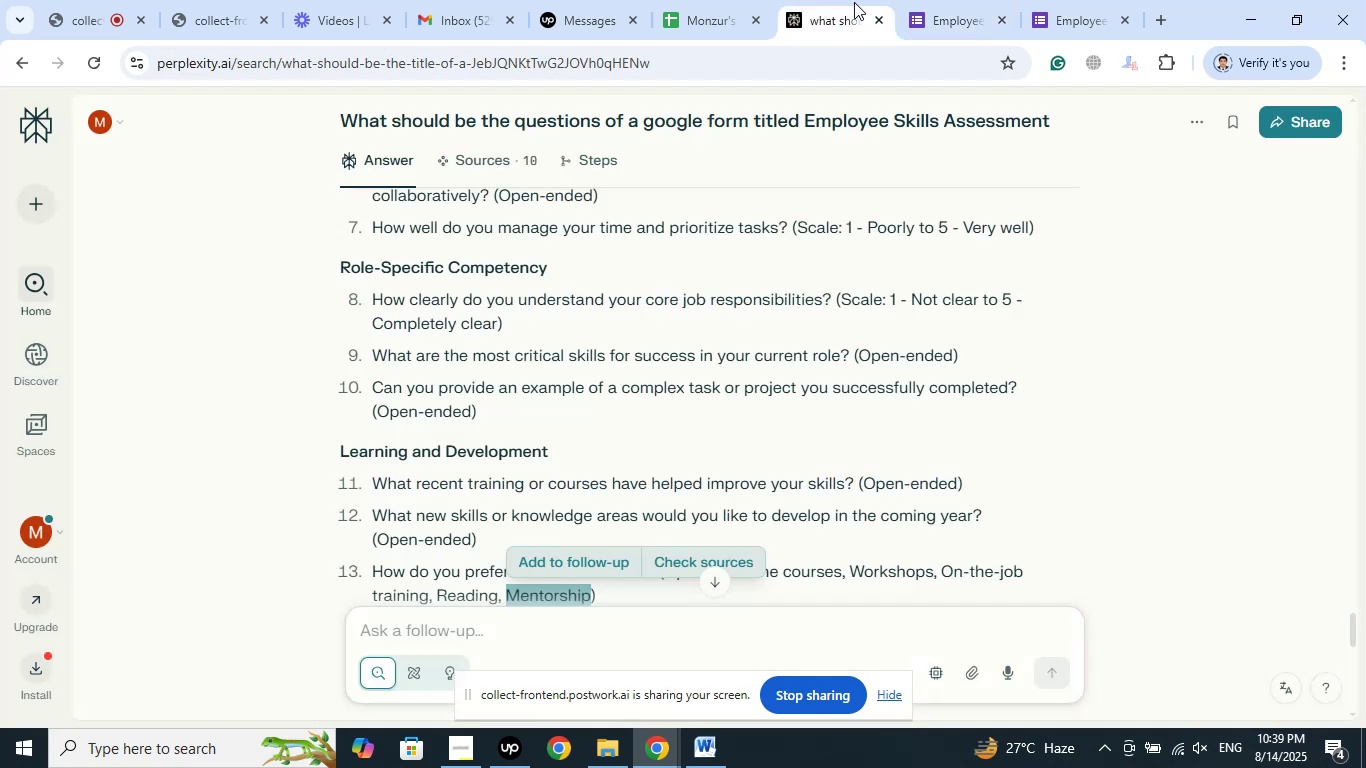 
wait(5.7)
 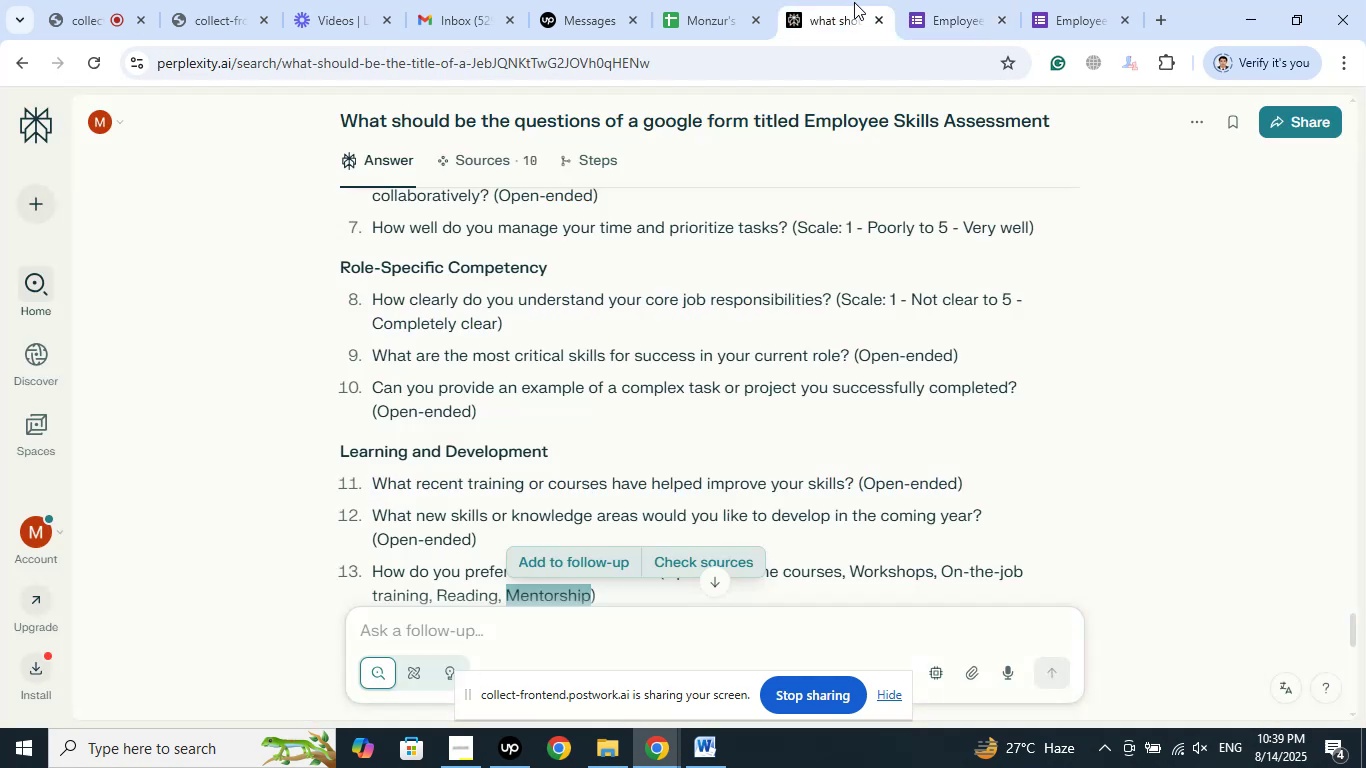 
left_click([964, 0])
 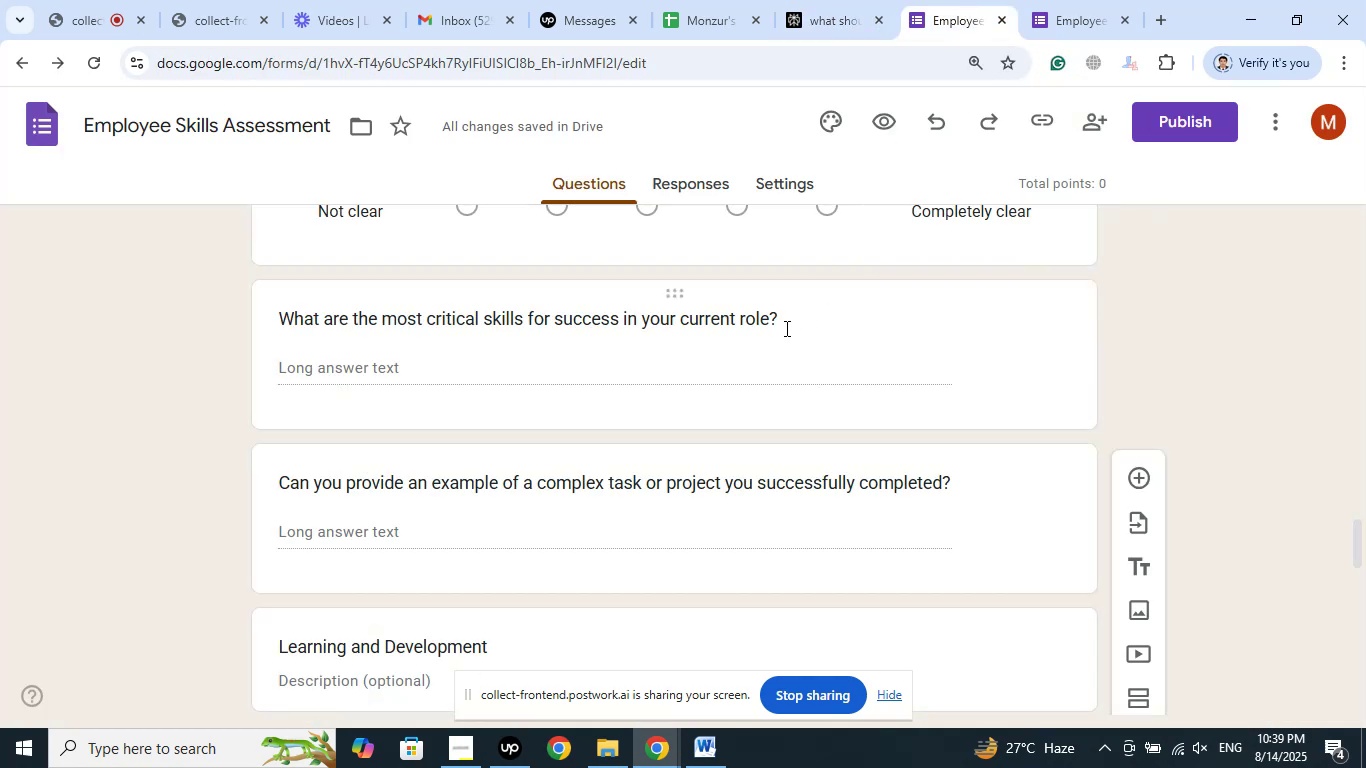 
scroll: coordinate [789, 318], scroll_direction: down, amount: 4.0
 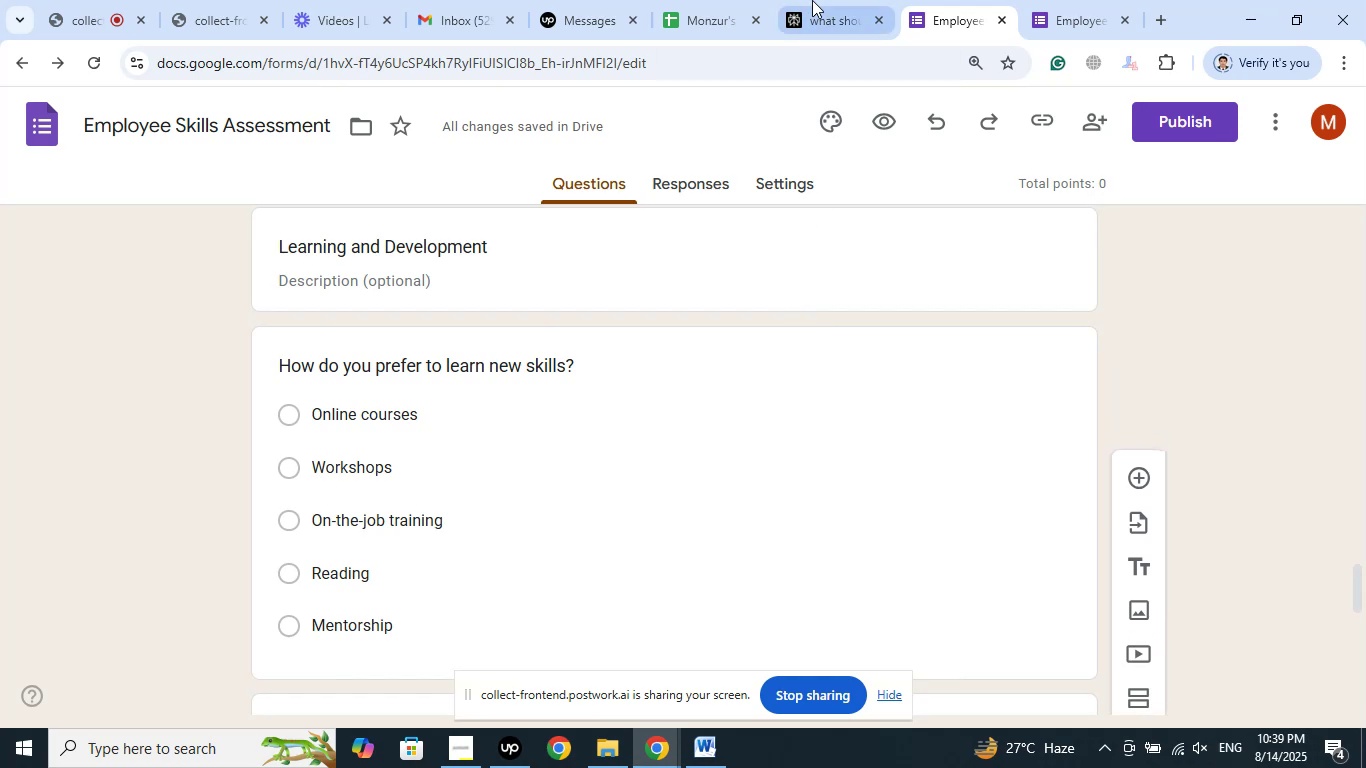 
left_click([812, 0])
 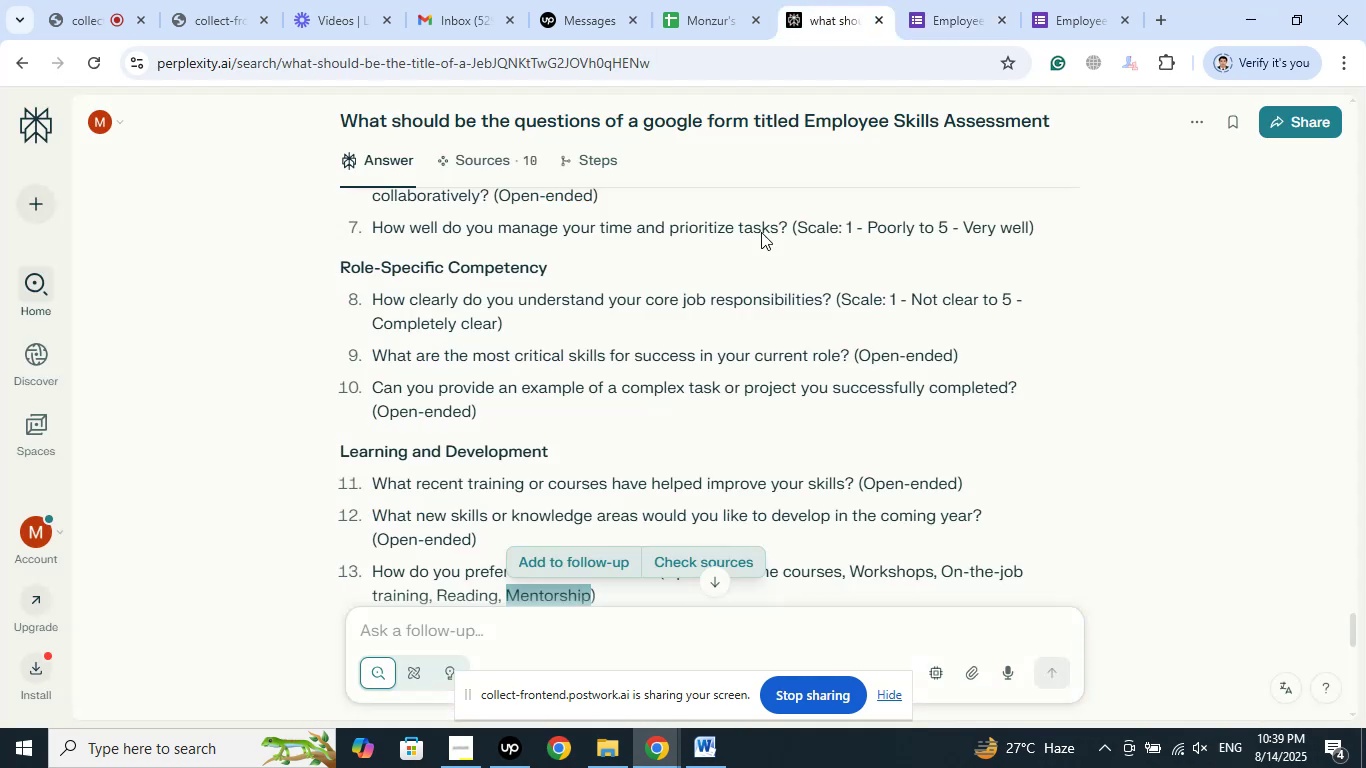 
scroll: coordinate [746, 310], scroll_direction: down, amount: 1.0
 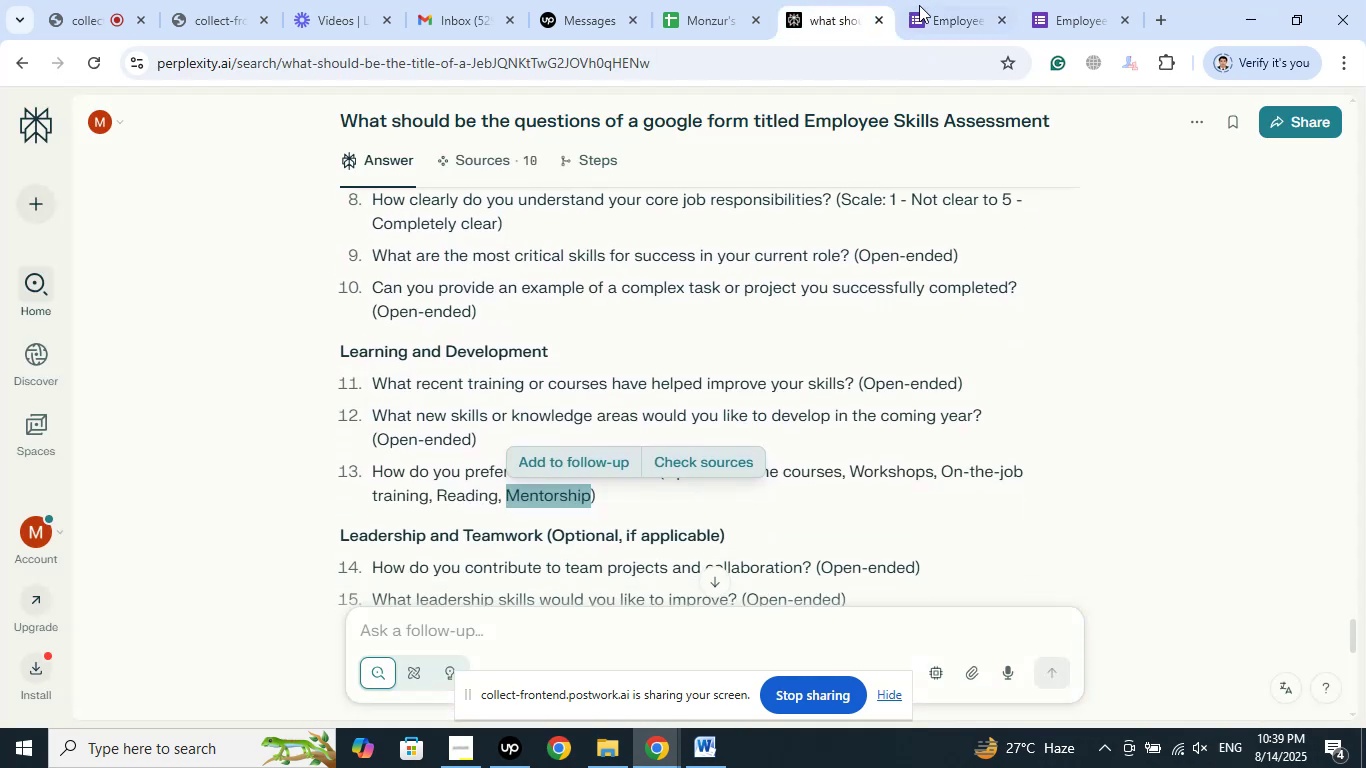 
left_click([945, 0])
 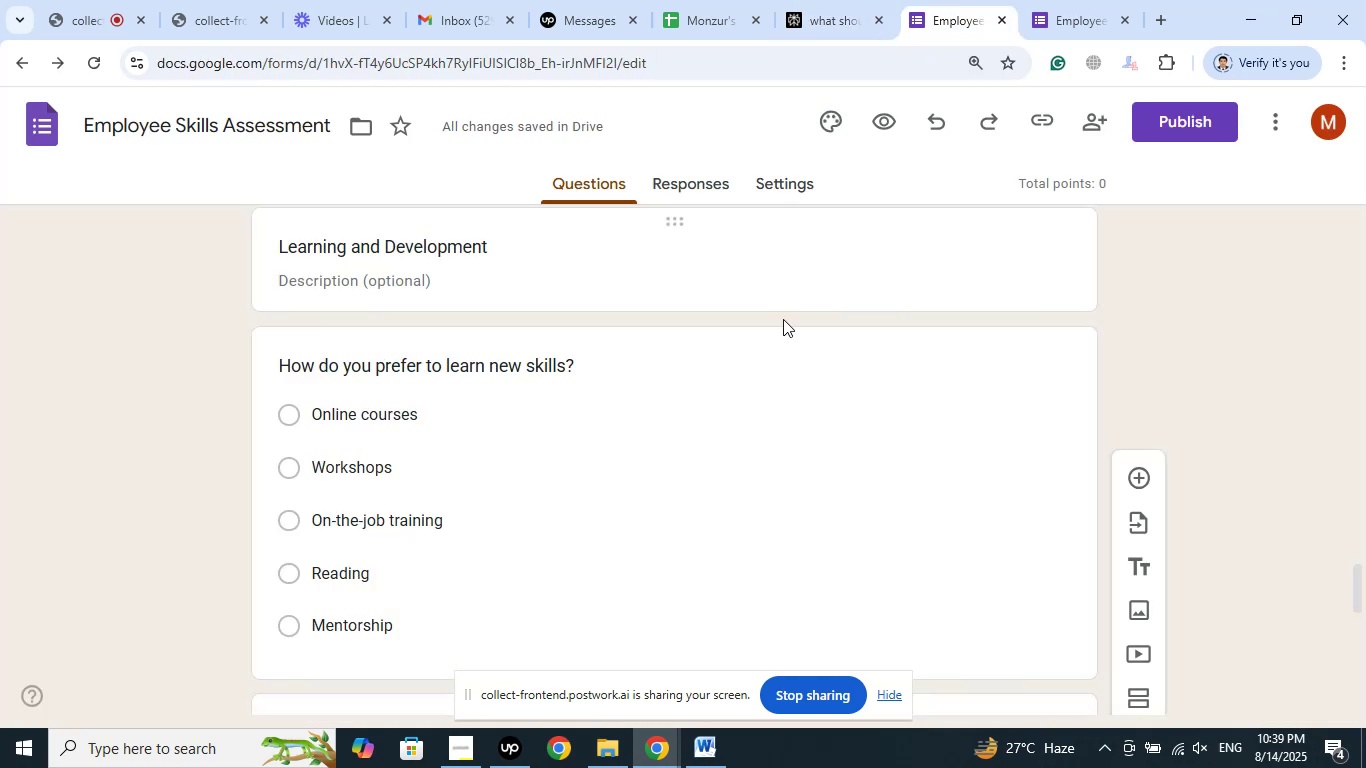 
scroll: coordinate [726, 381], scroll_direction: down, amount: 7.0
 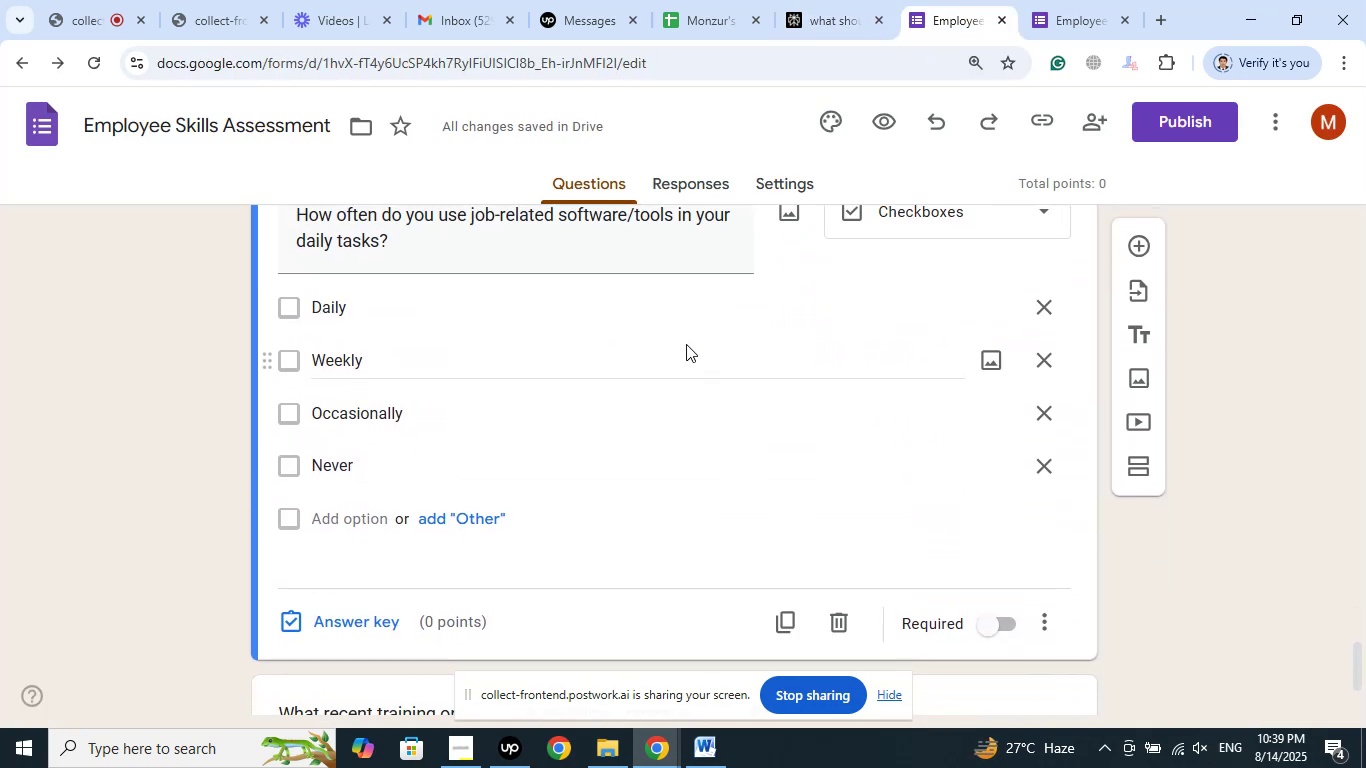 
scroll: coordinate [685, 340], scroll_direction: up, amount: 6.0
 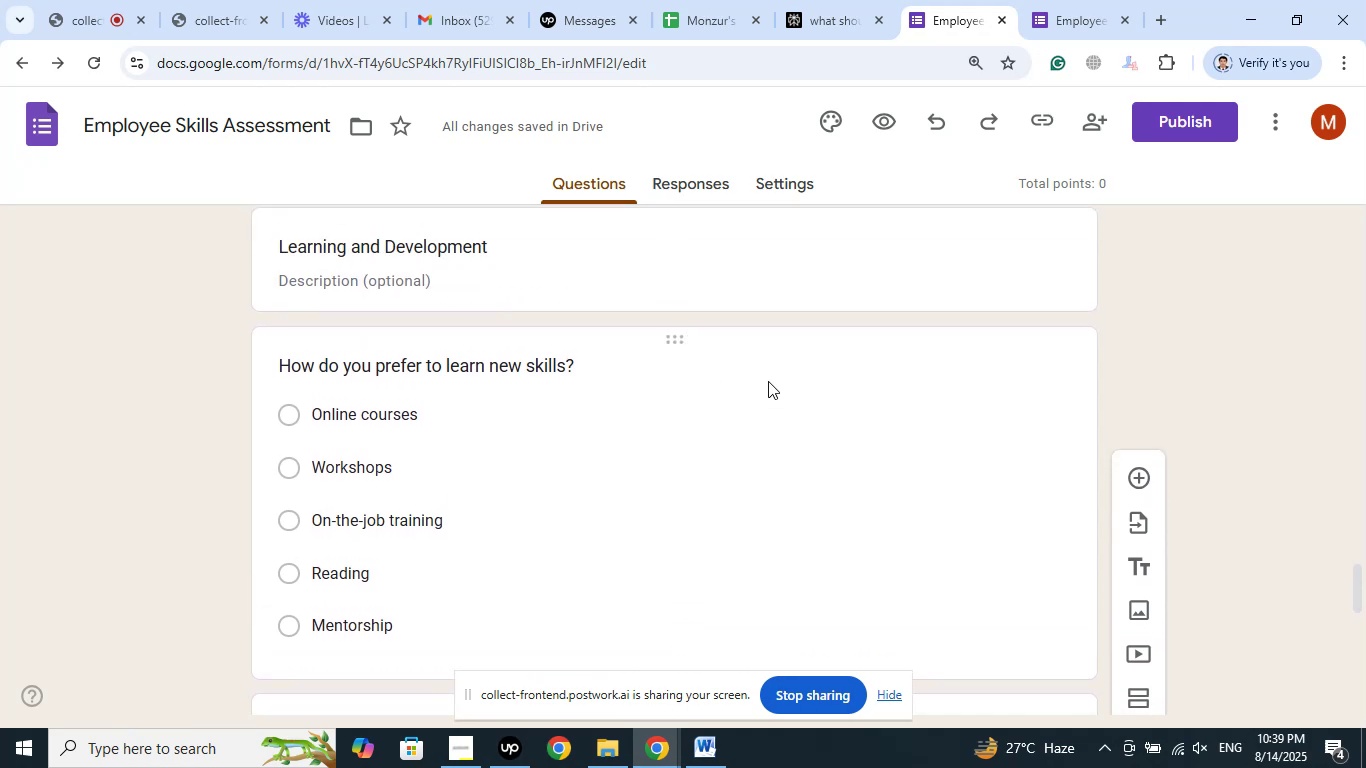 
left_click([842, 0])
 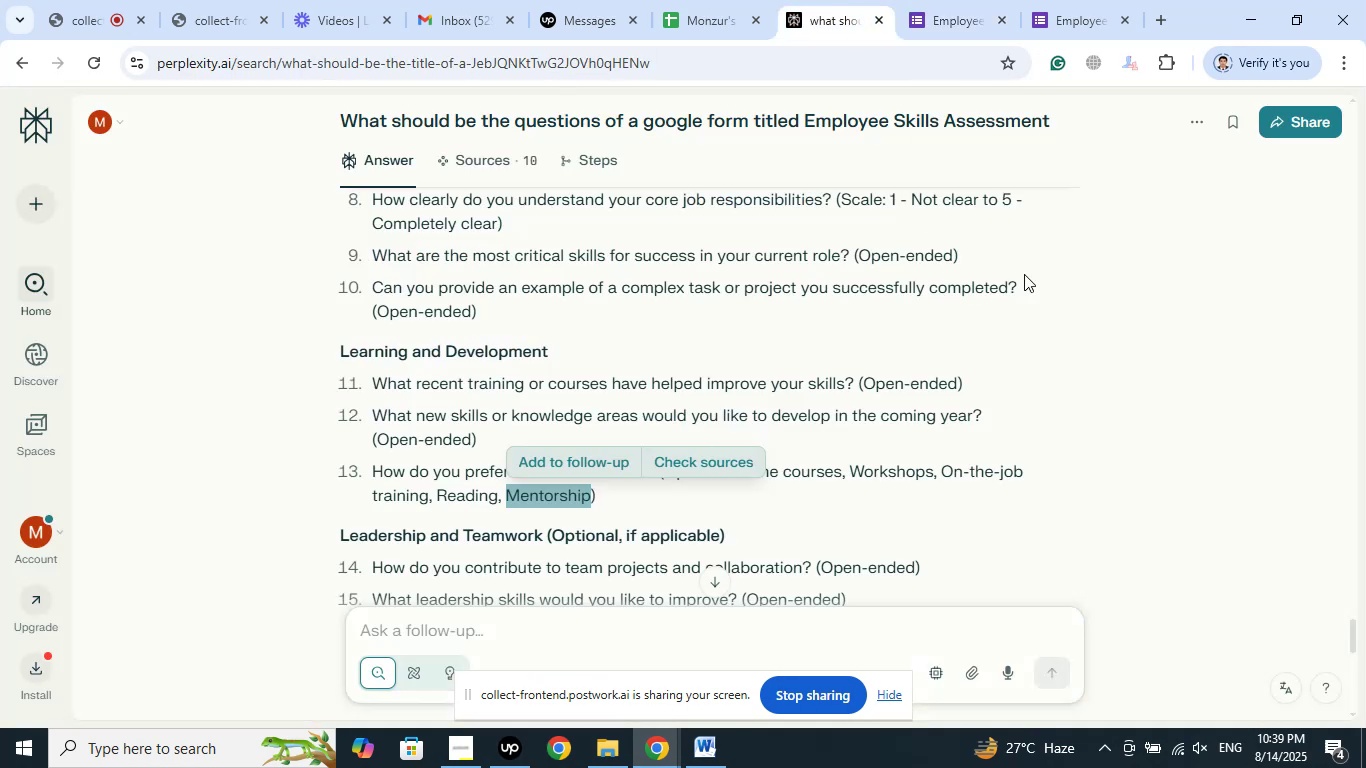 
scroll: coordinate [1028, 270], scroll_direction: down, amount: 1.0
 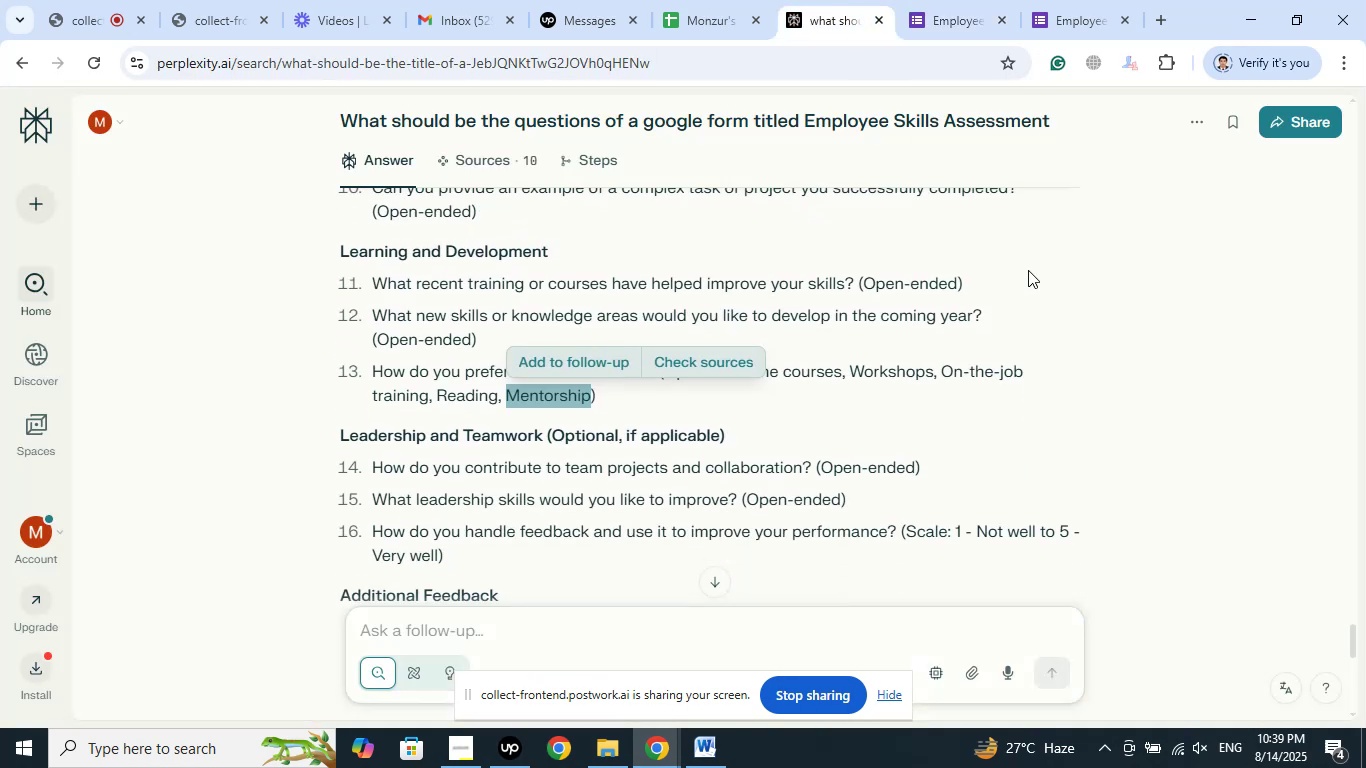 
left_click([1094, 350])
 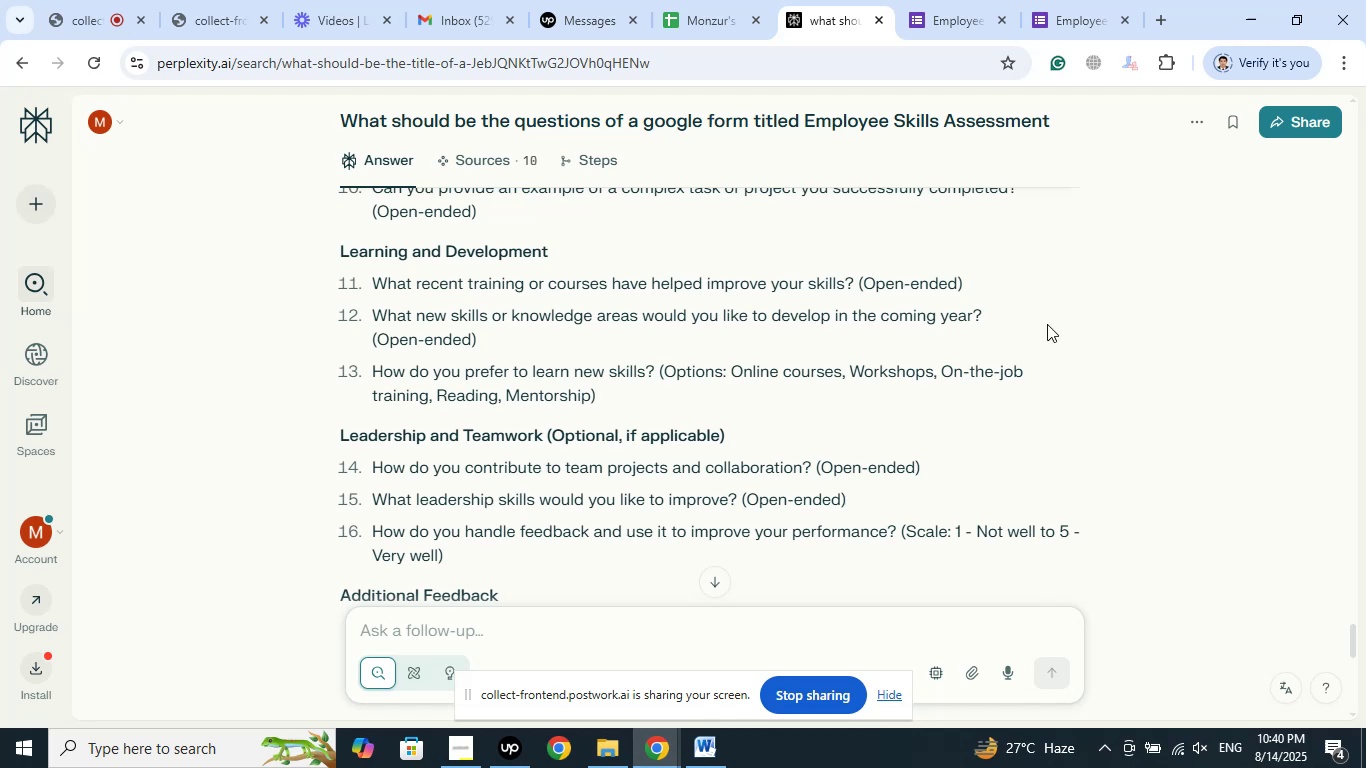 
left_click([927, 0])
 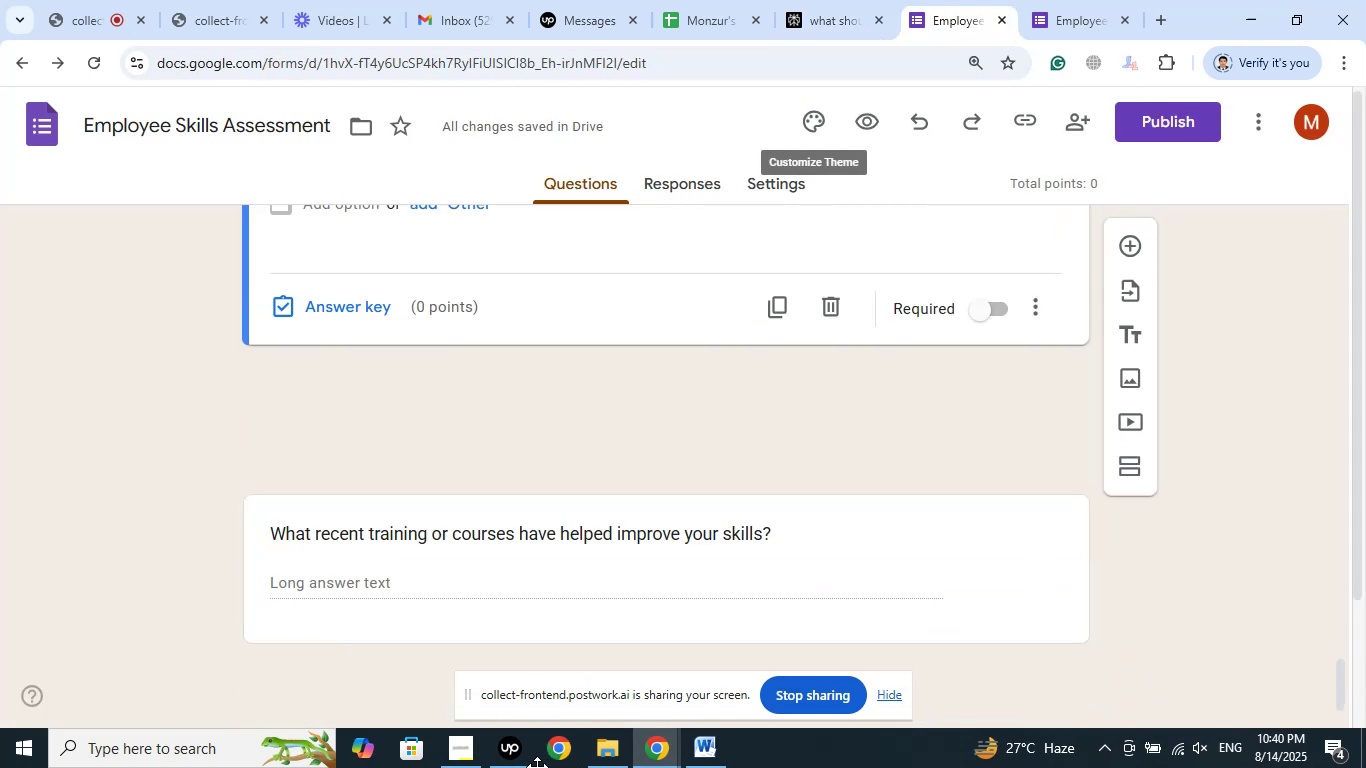 
wait(6.34)
 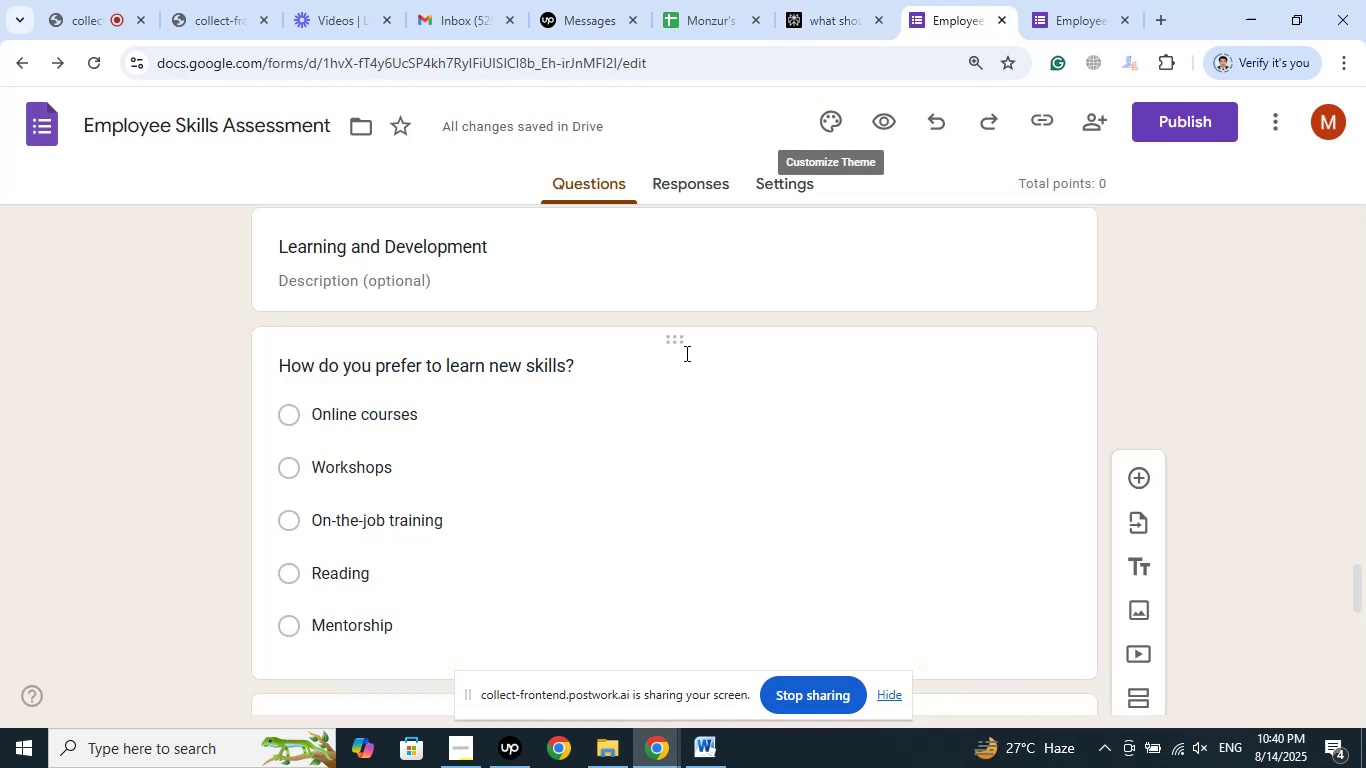 
scroll: coordinate [774, 361], scroll_direction: up, amount: 8.0
 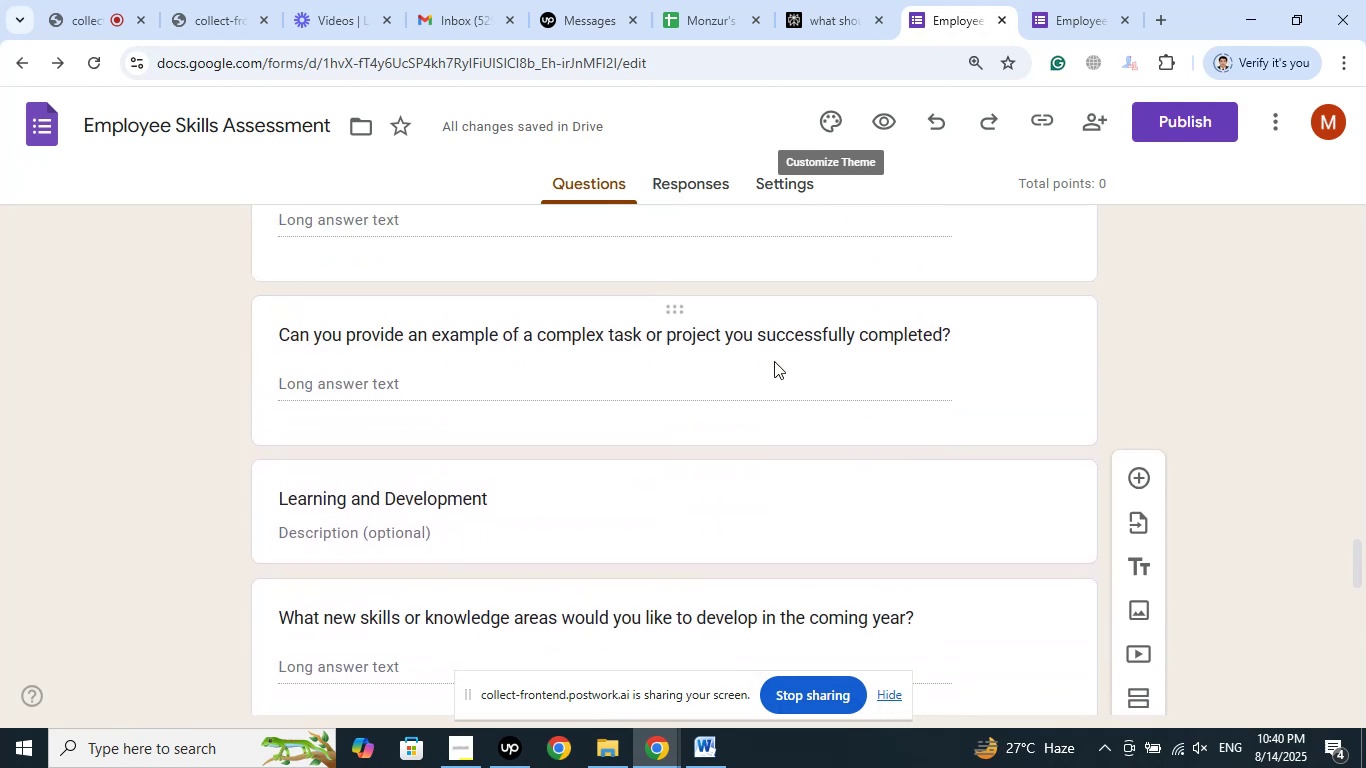 
scroll: coordinate [774, 361], scroll_direction: down, amount: 3.0
 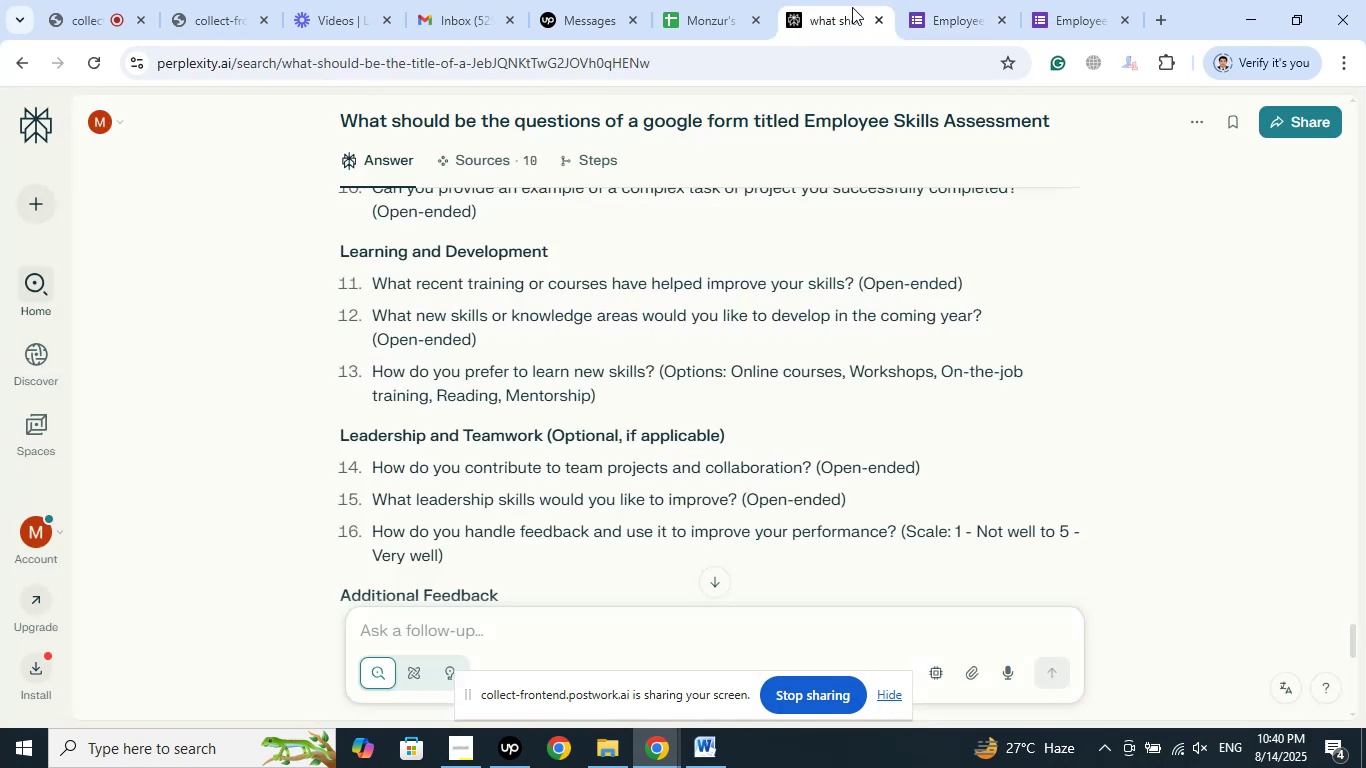 
wait(6.84)
 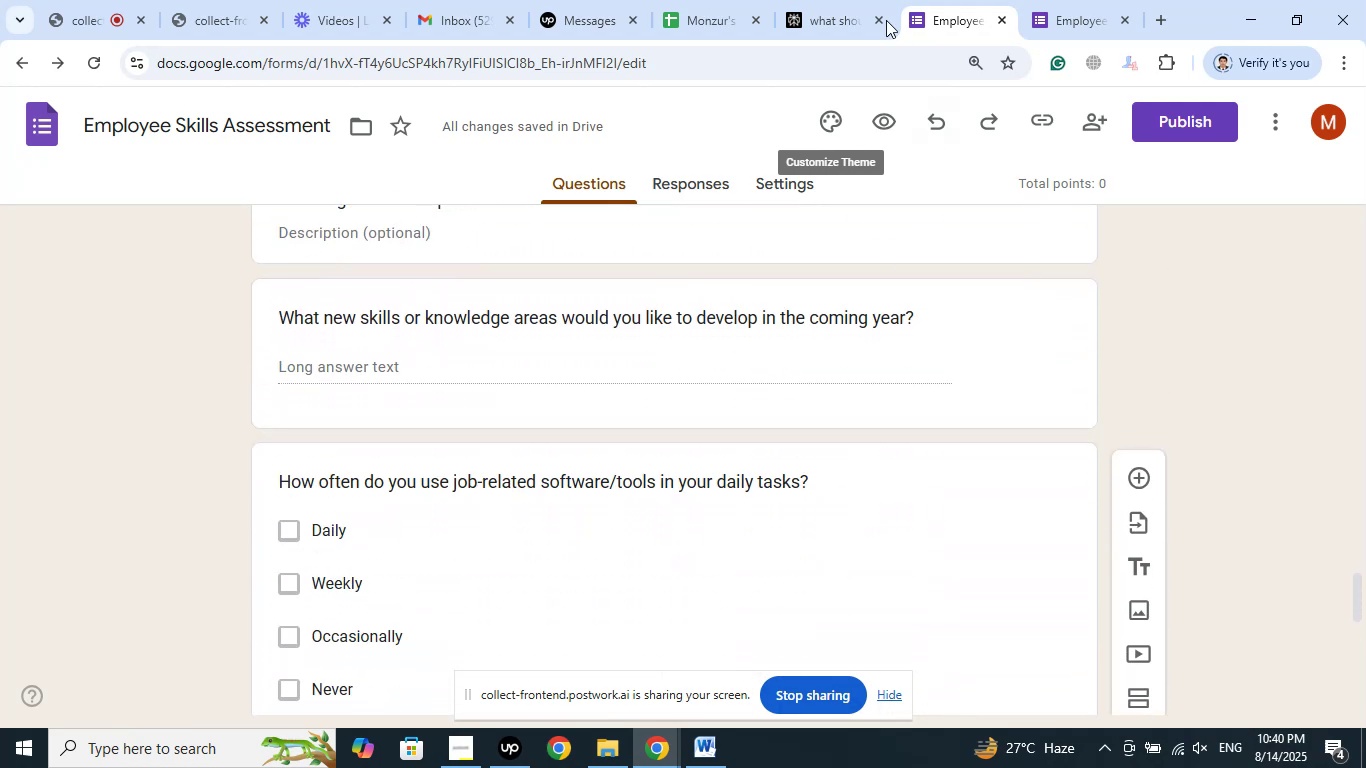 
left_click([967, 0])
 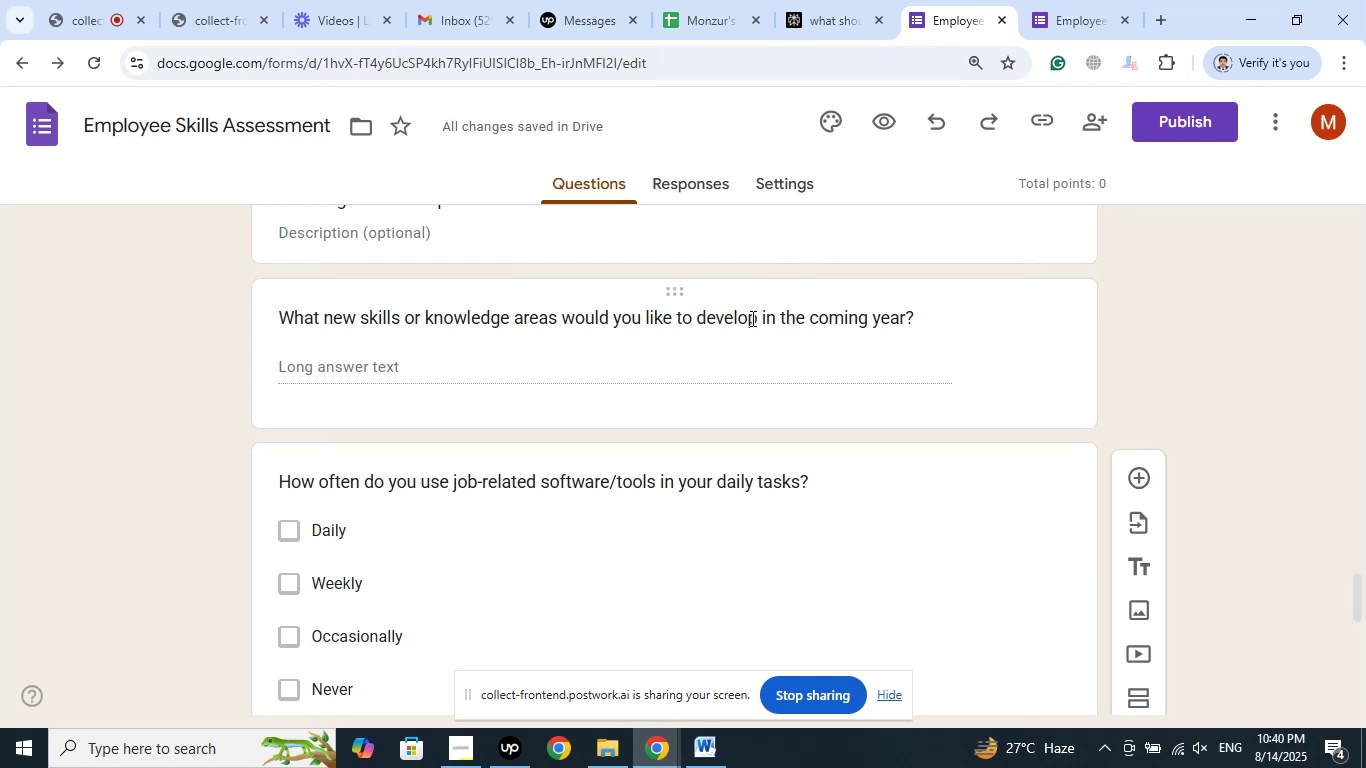 
scroll: coordinate [751, 316], scroll_direction: down, amount: 4.0
 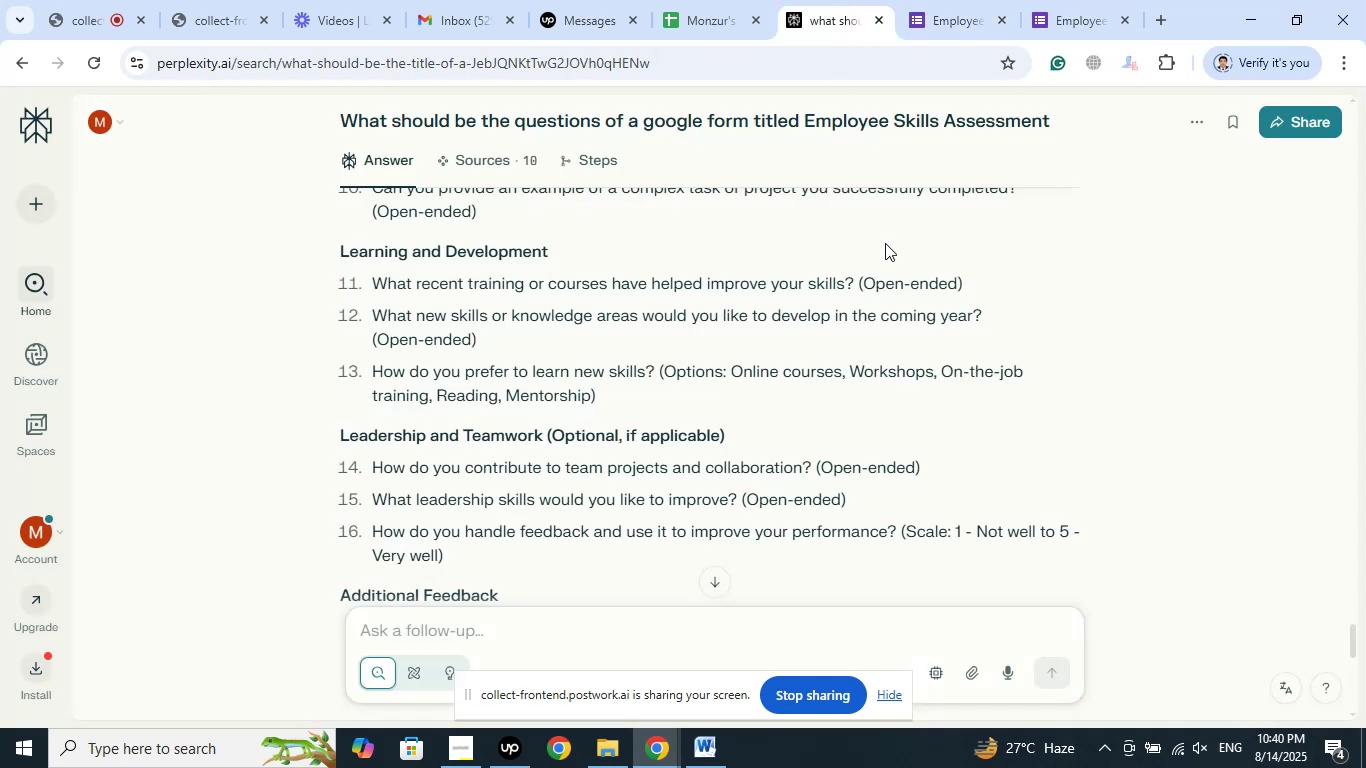 
wait(5.74)
 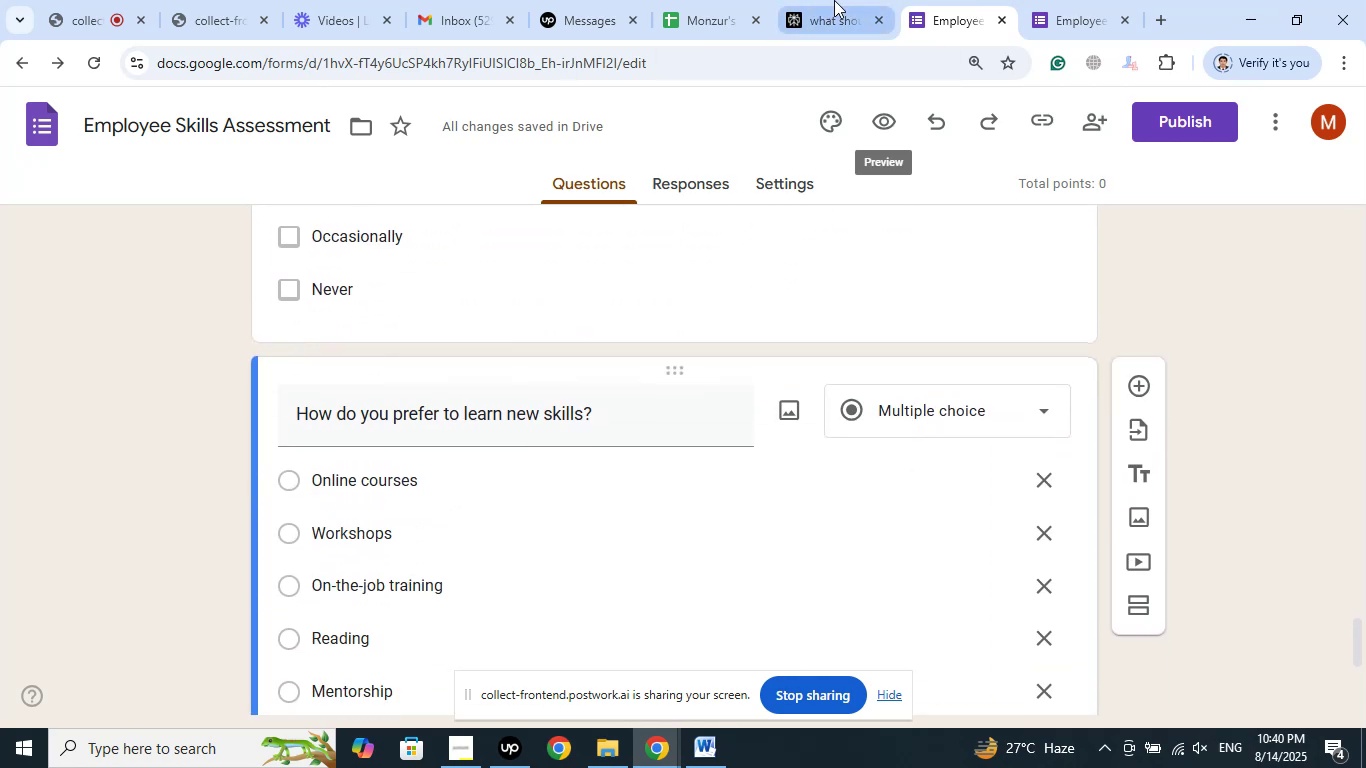 
left_click([946, 0])
 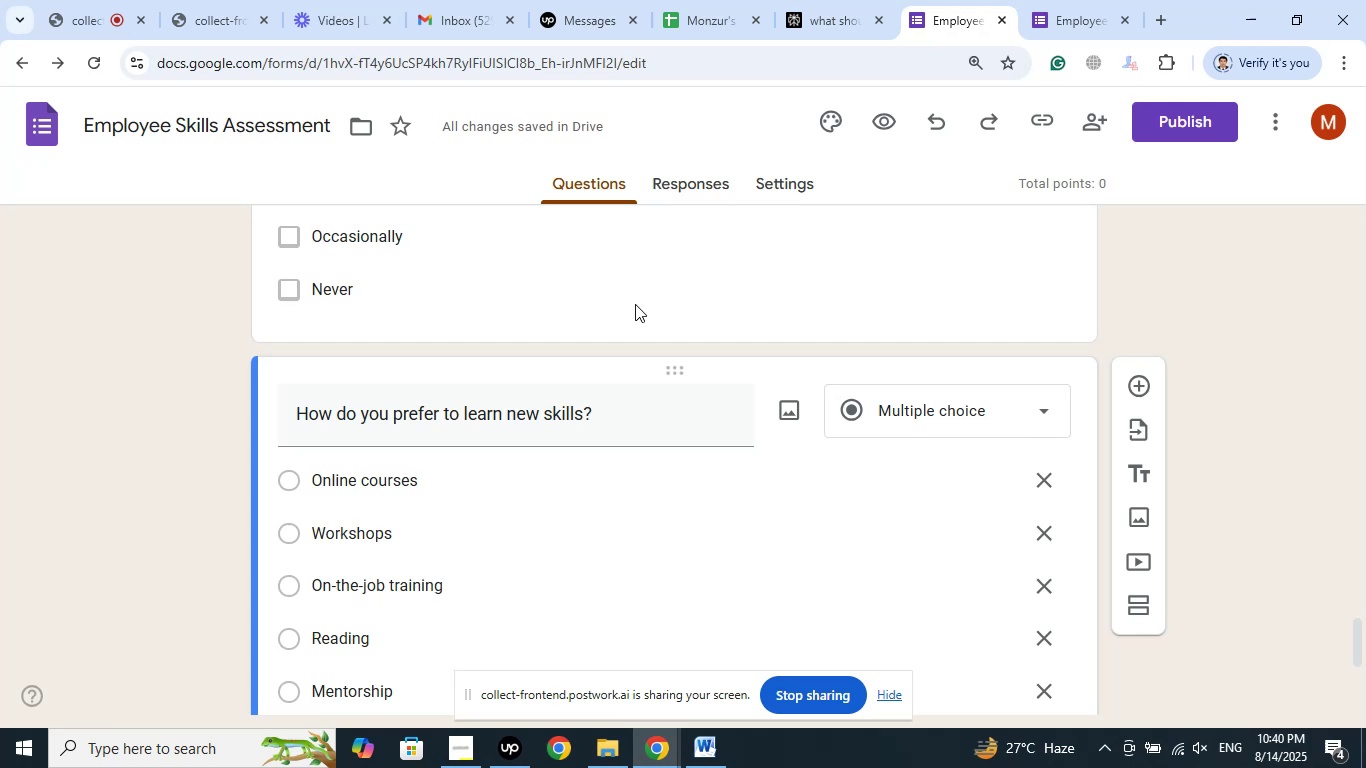 
scroll: coordinate [635, 304], scroll_direction: up, amount: 2.0
 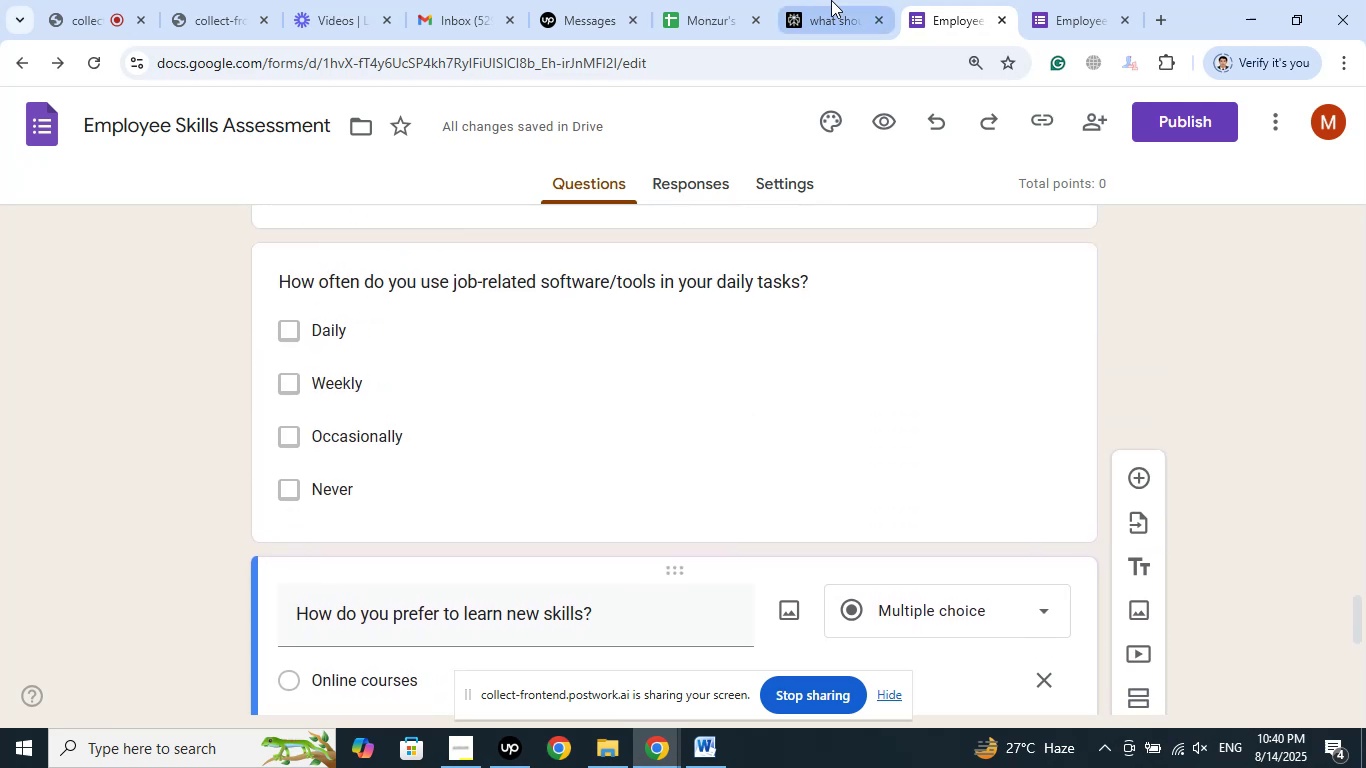 
left_click([831, 0])
 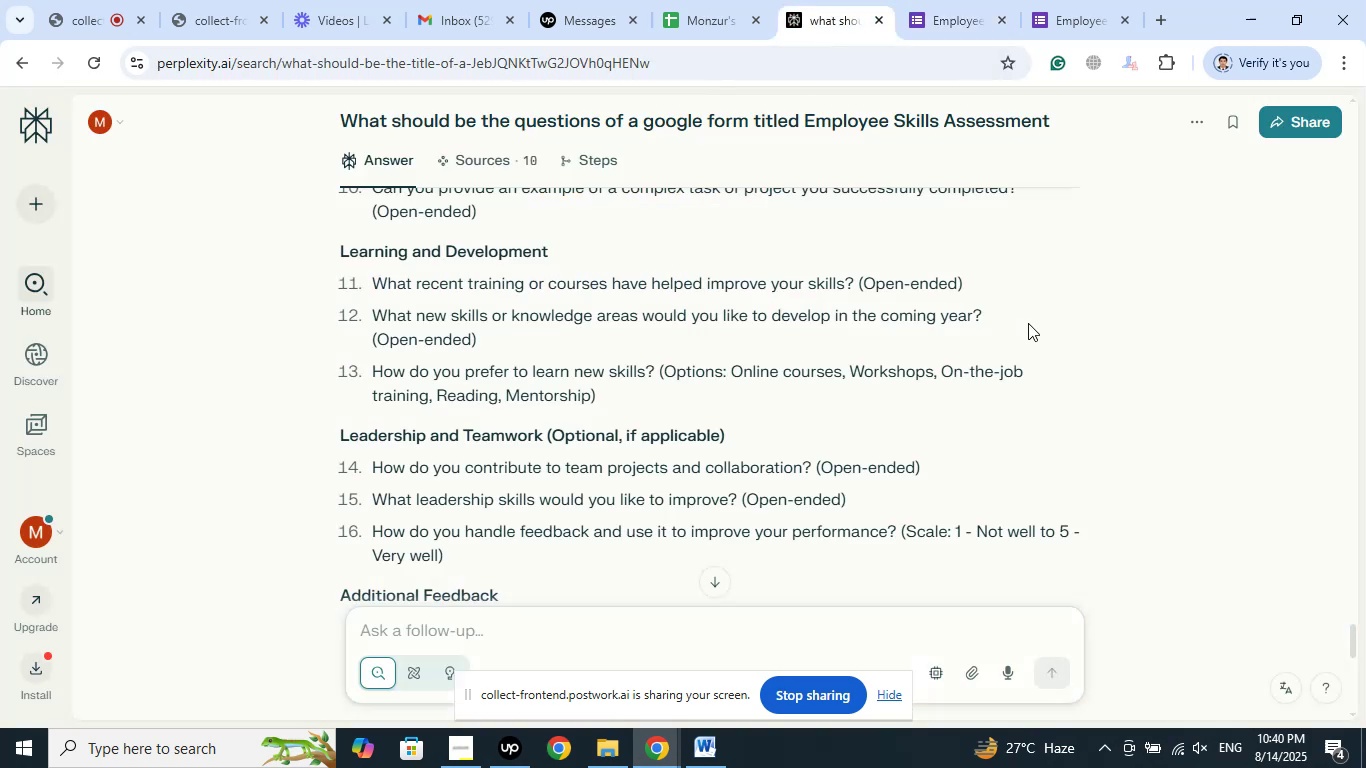 
scroll: coordinate [1028, 323], scroll_direction: up, amount: 4.0
 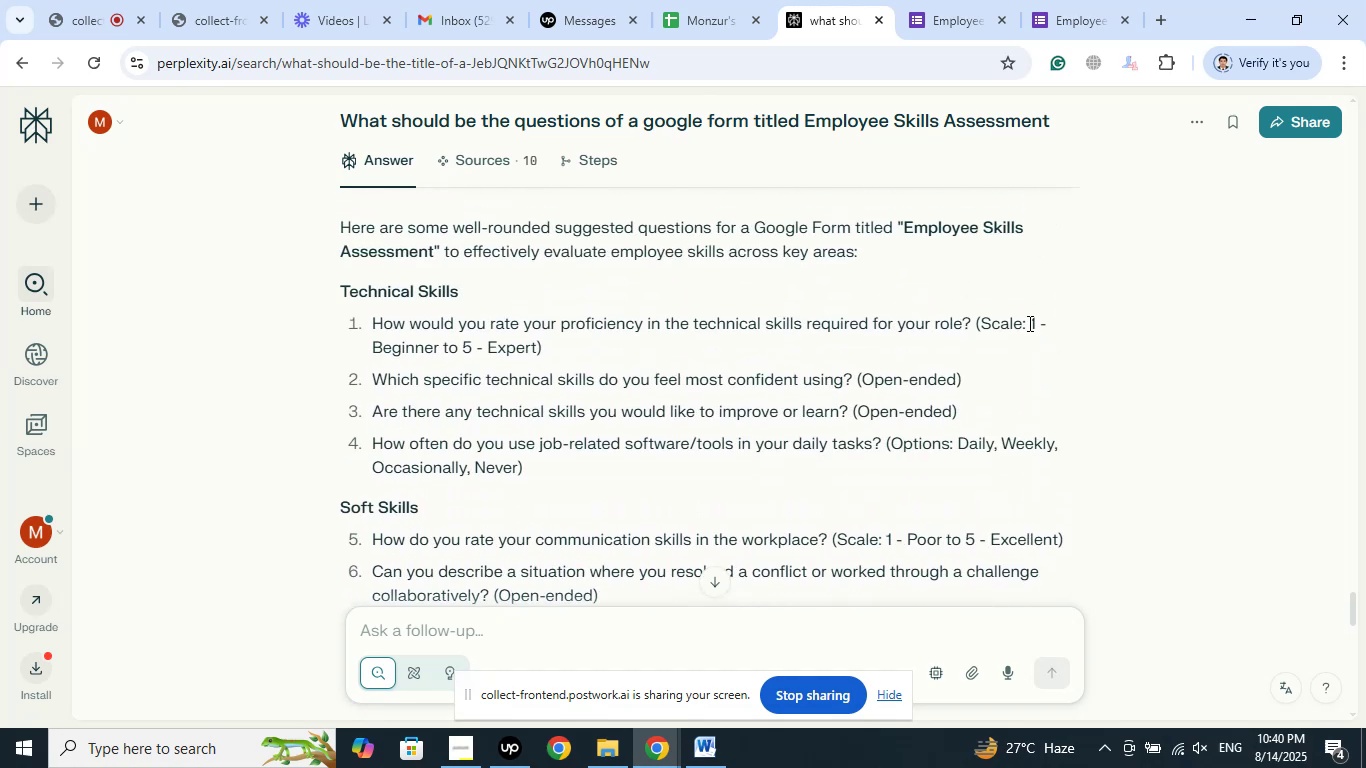 
scroll: coordinate [1028, 323], scroll_direction: down, amount: 1.0
 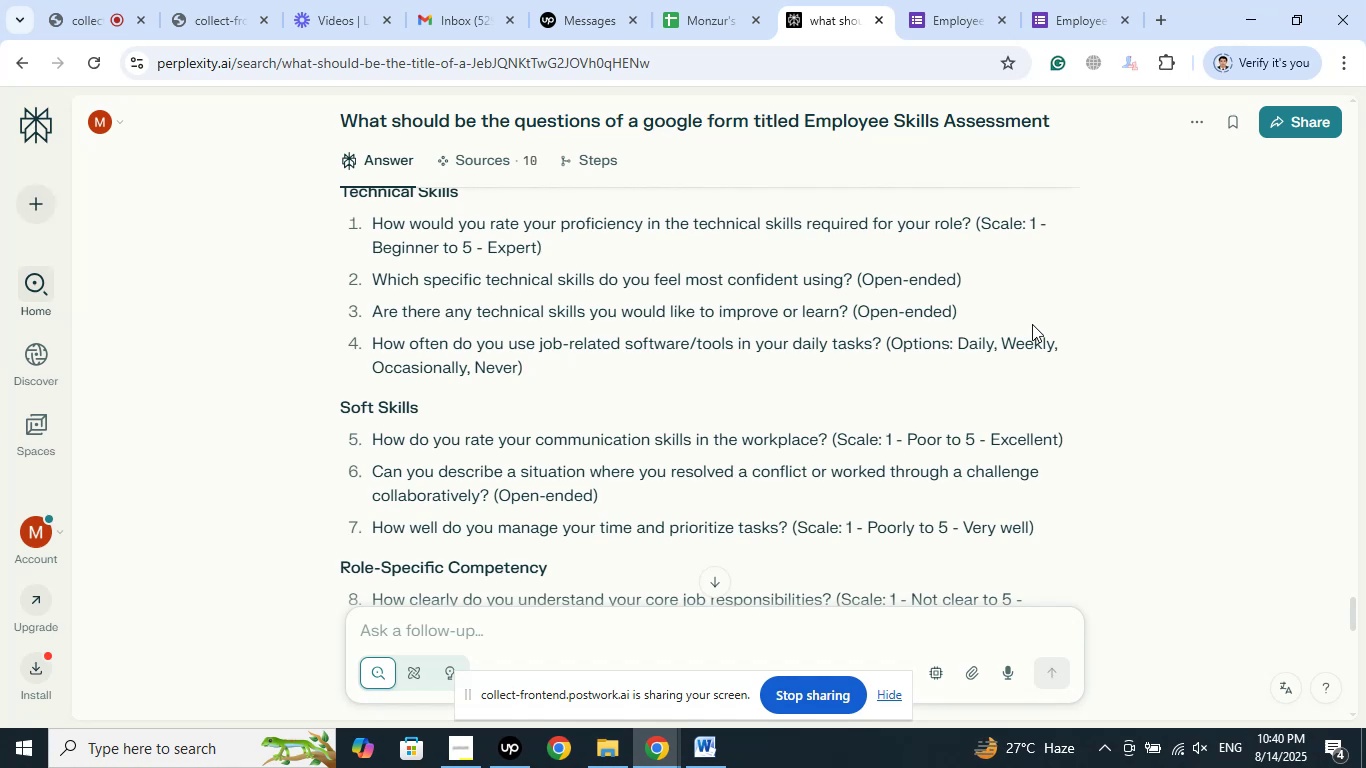 
left_click([955, 1])
 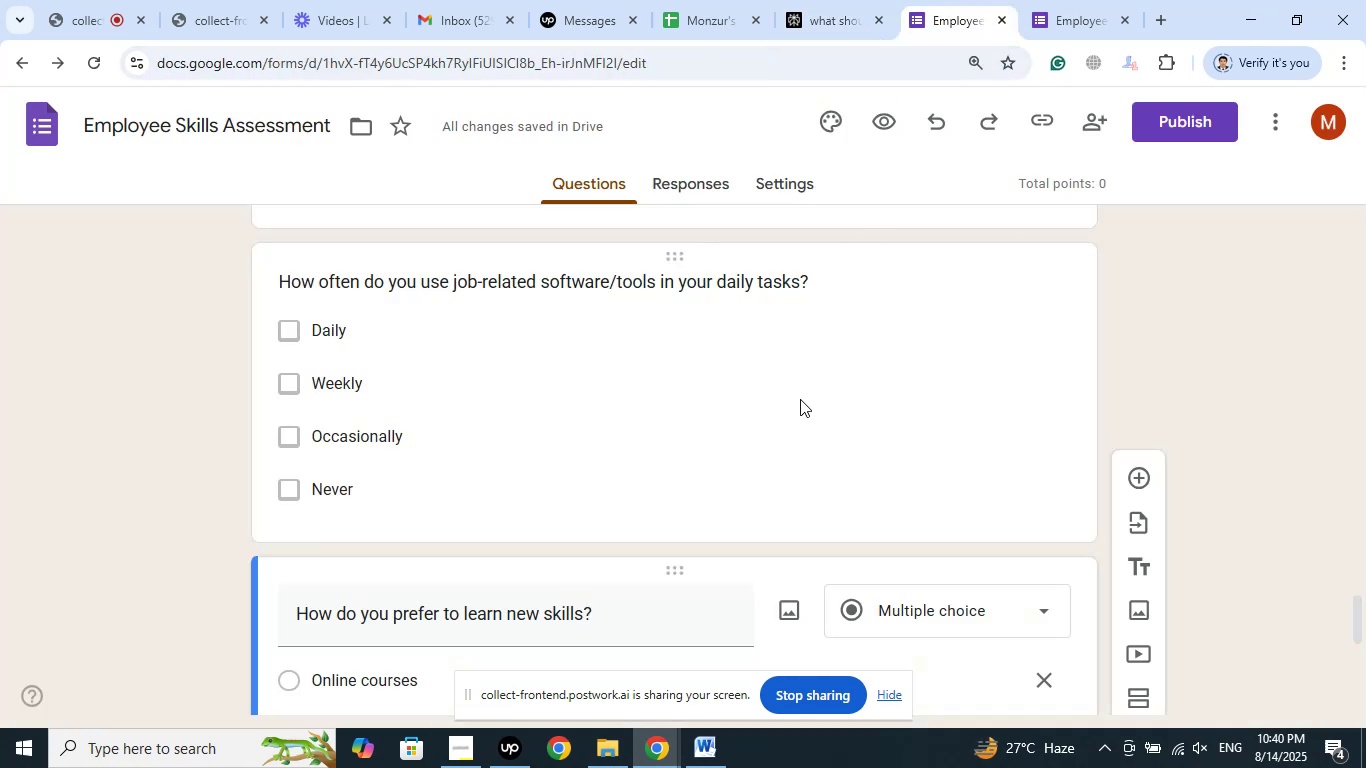 
wait(6.39)
 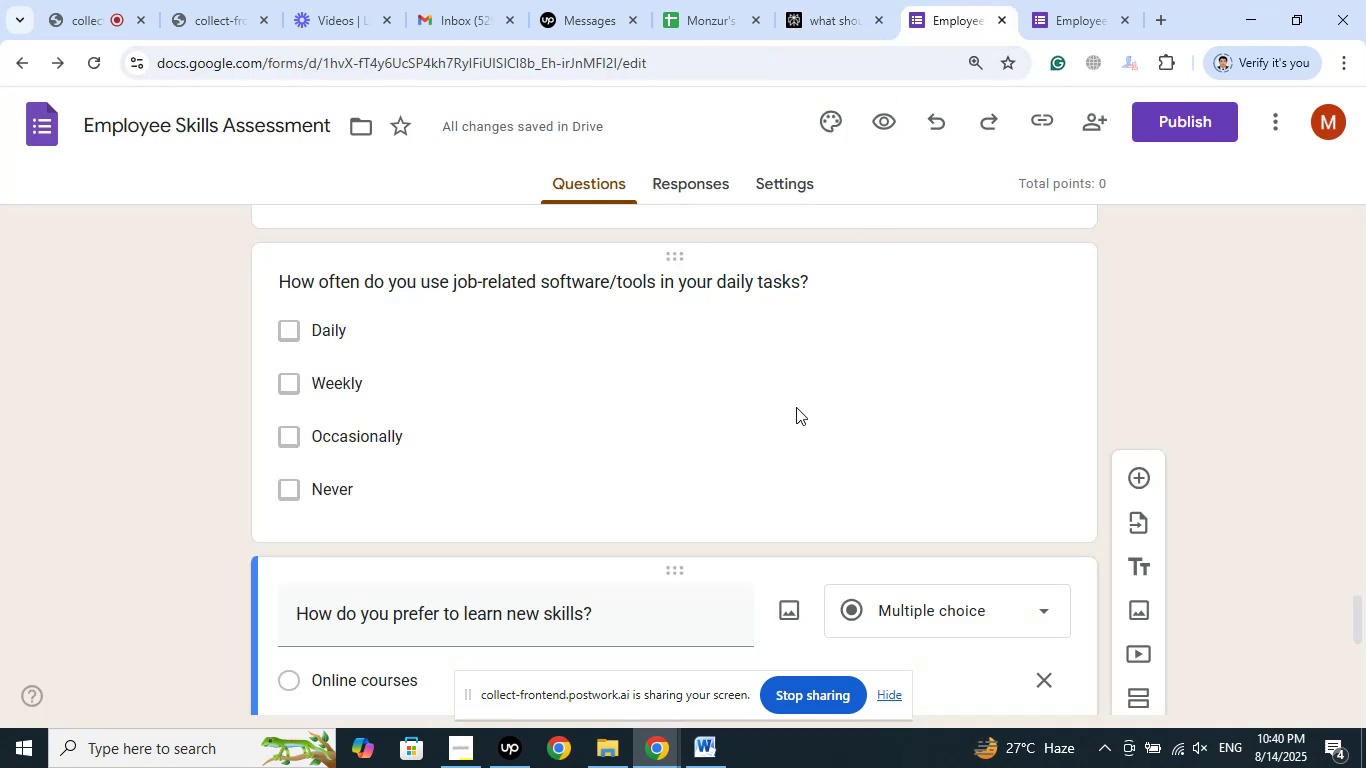 
left_click([815, 0])
 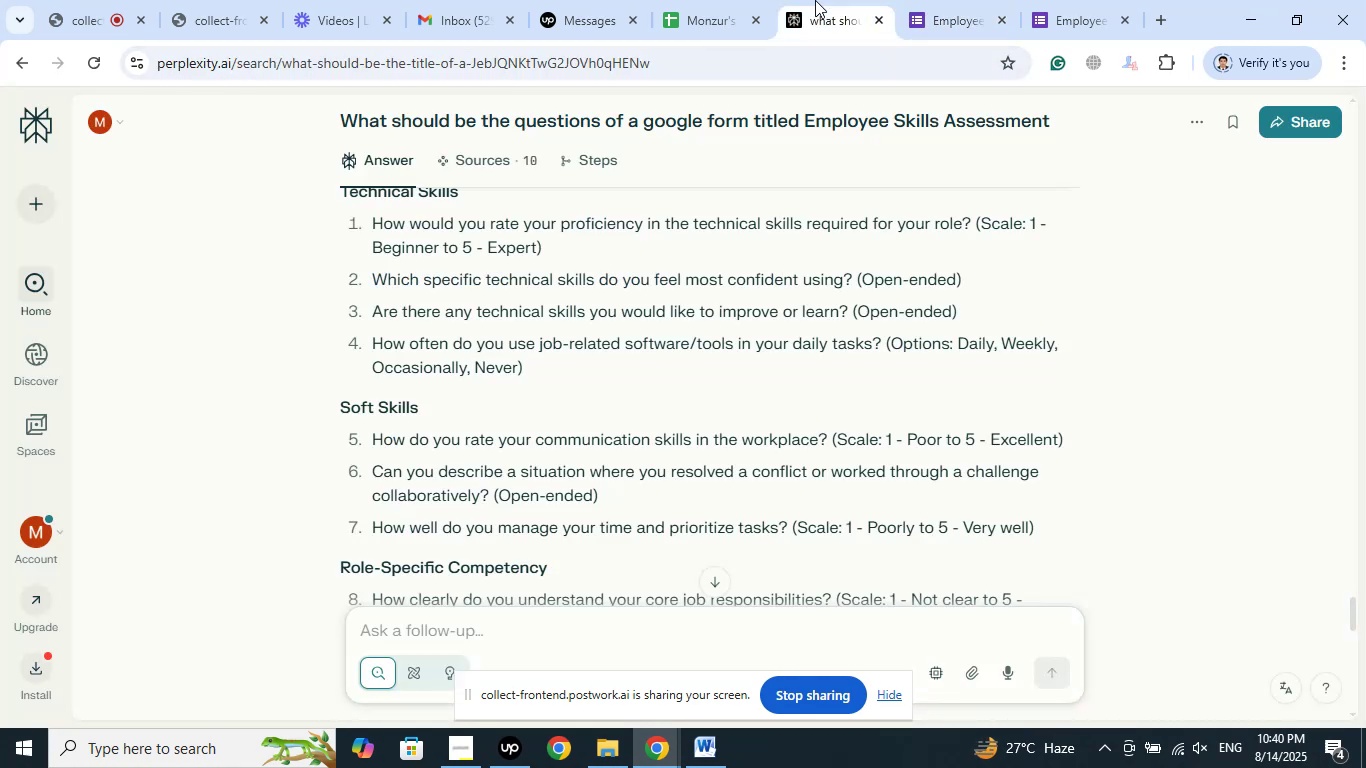 
left_click([956, 9])
 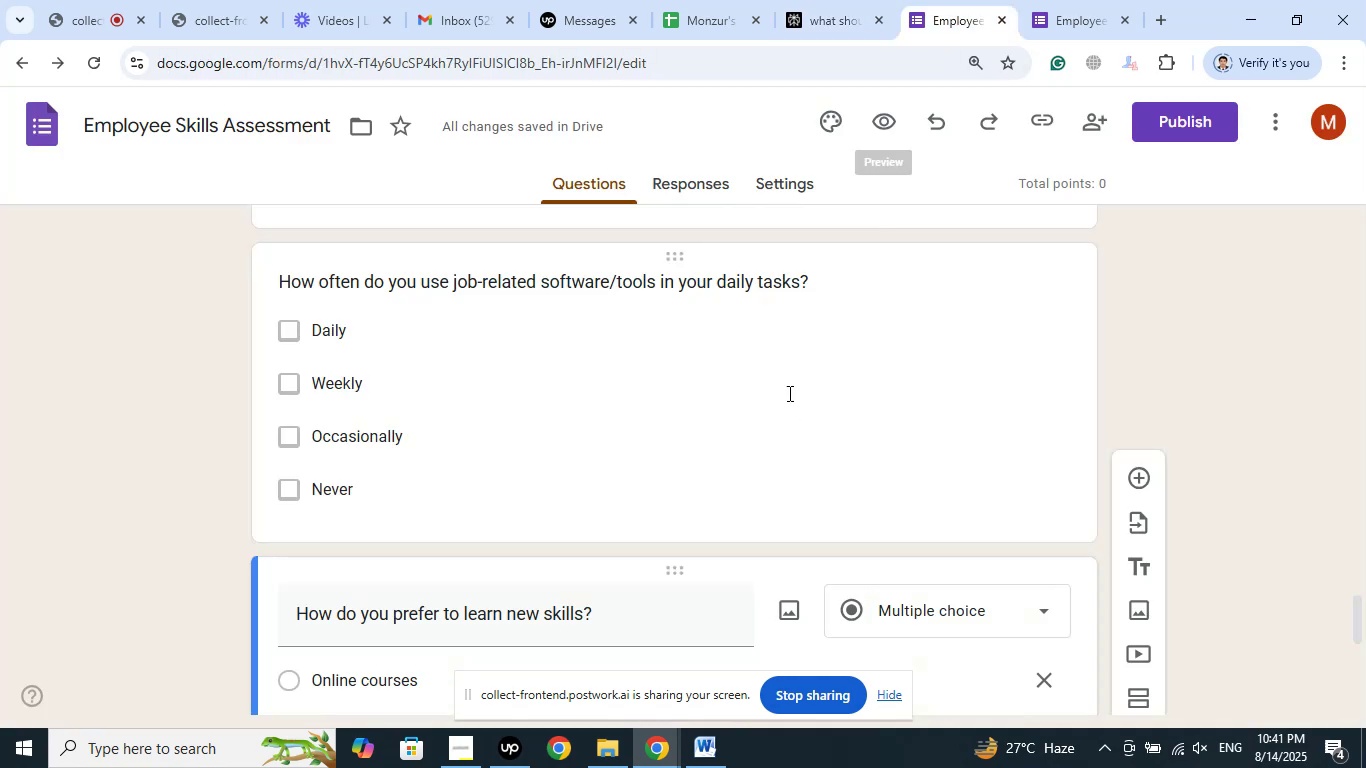 
scroll: coordinate [697, 451], scroll_direction: up, amount: 3.0
 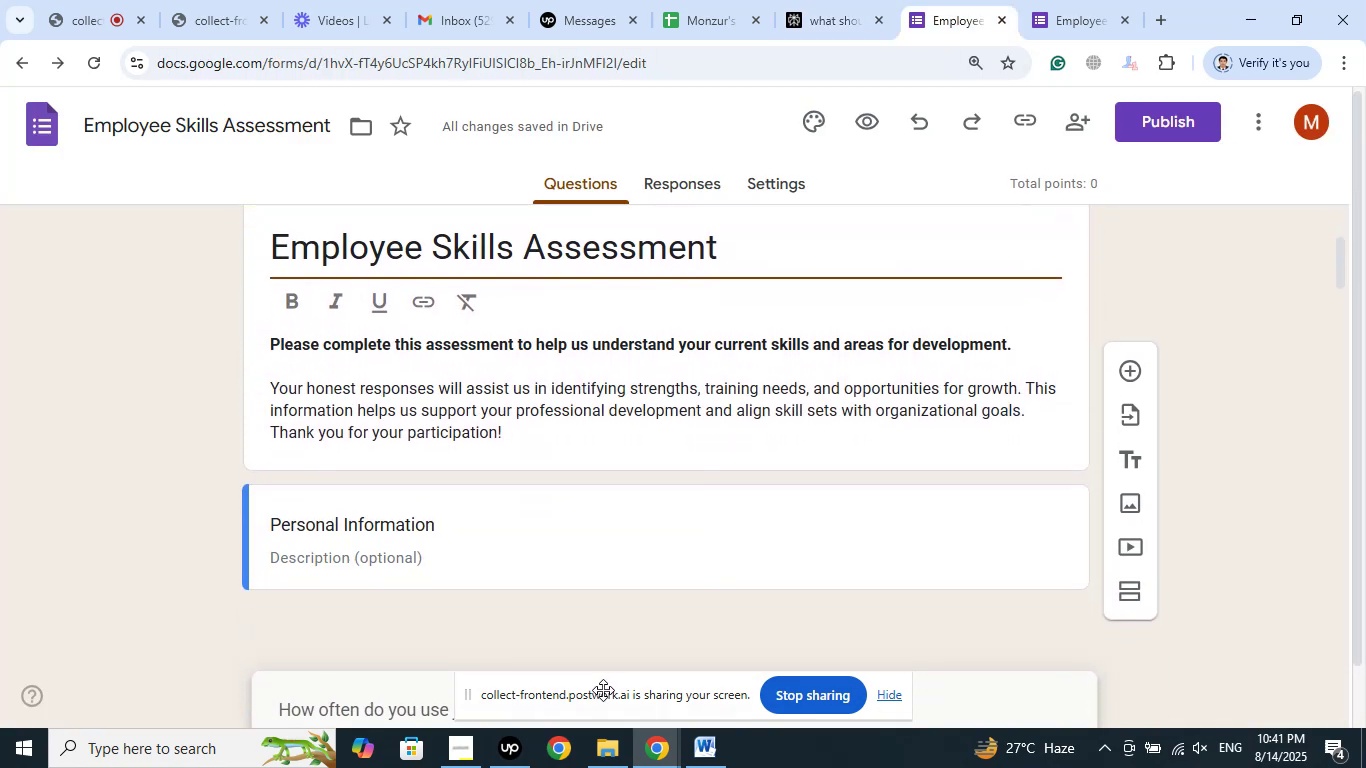 
wait(12.24)
 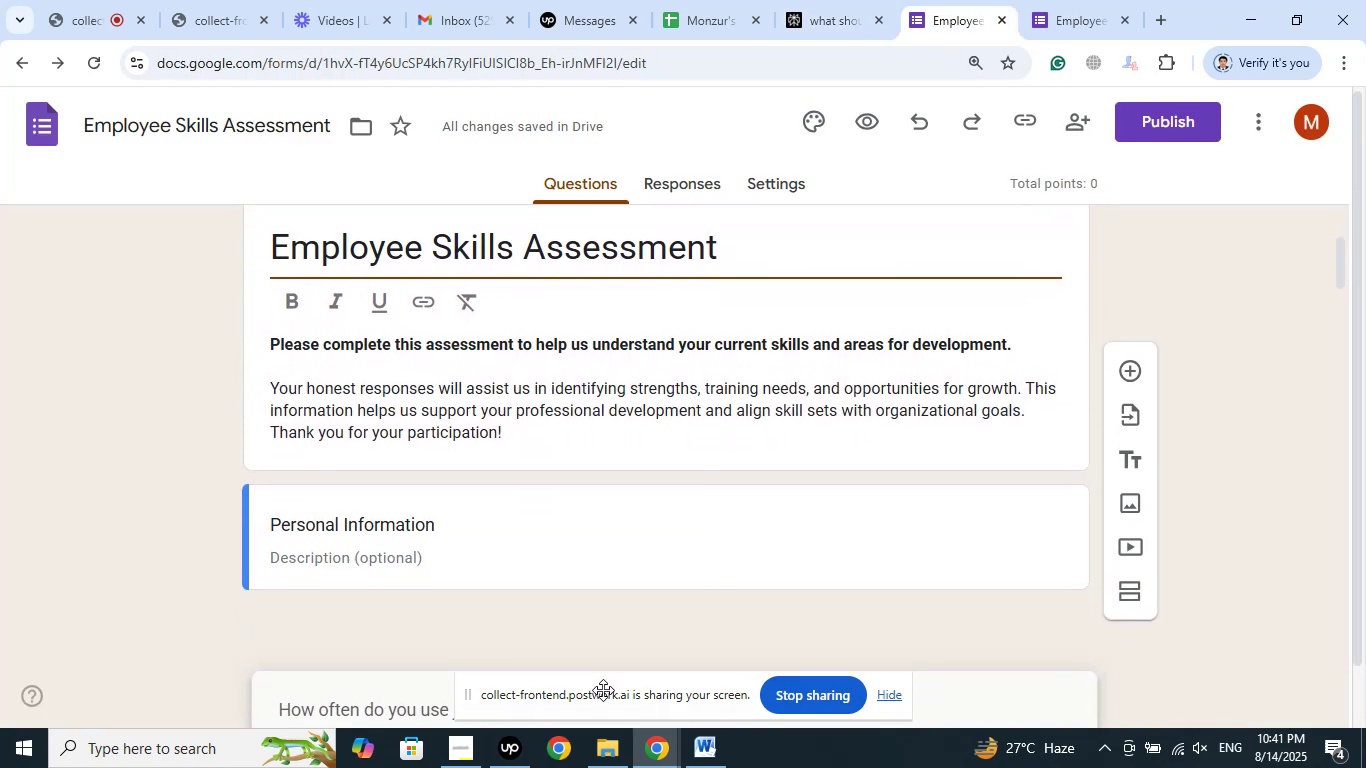 
mouse_move([572, 455])
 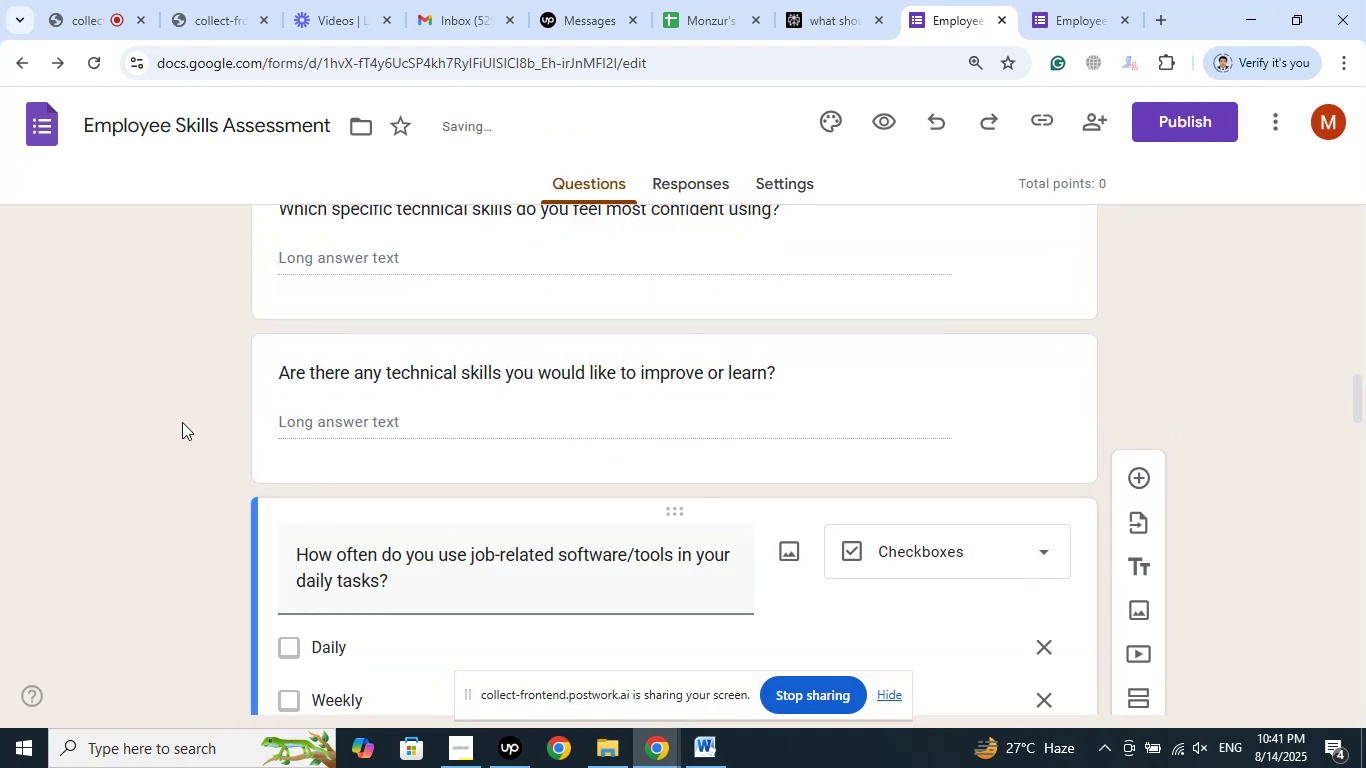 
scroll: coordinate [199, 353], scroll_direction: down, amount: 14.0
 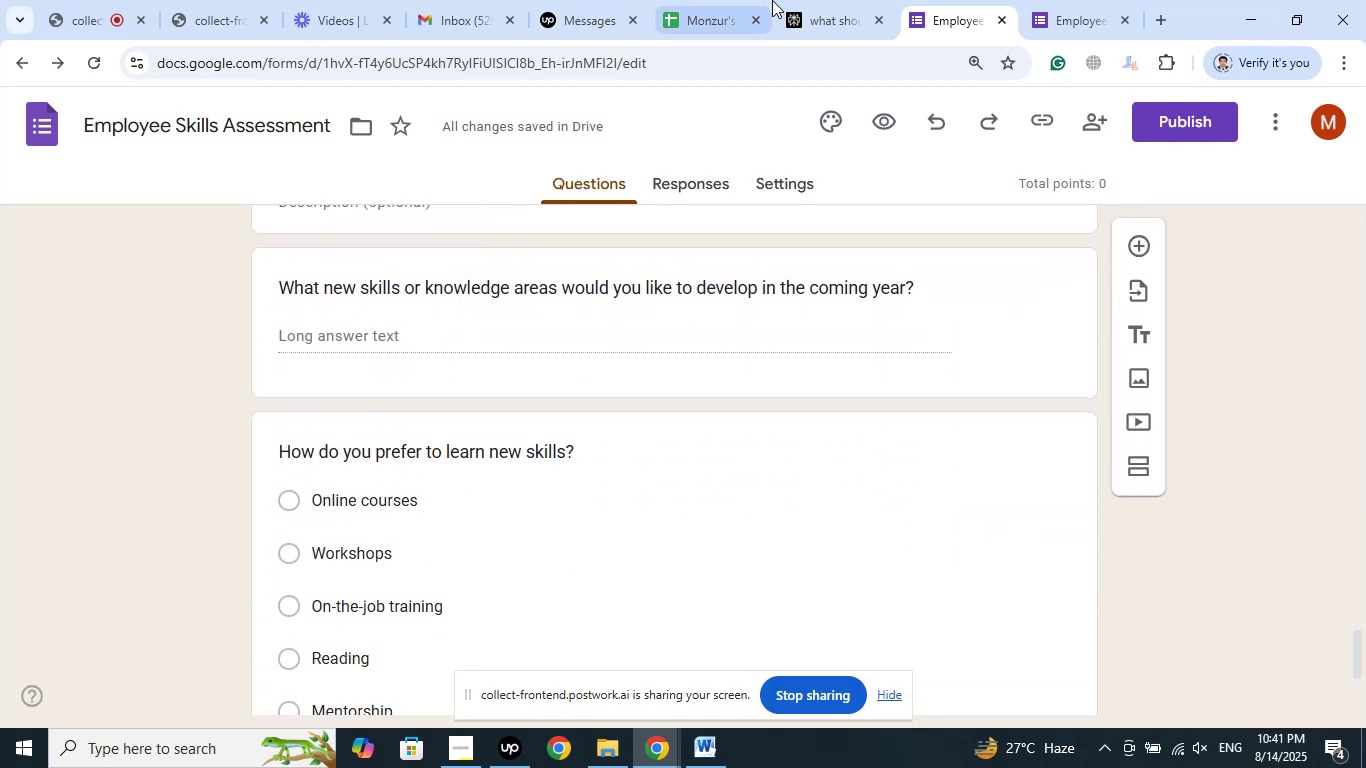 
left_click([833, 0])
 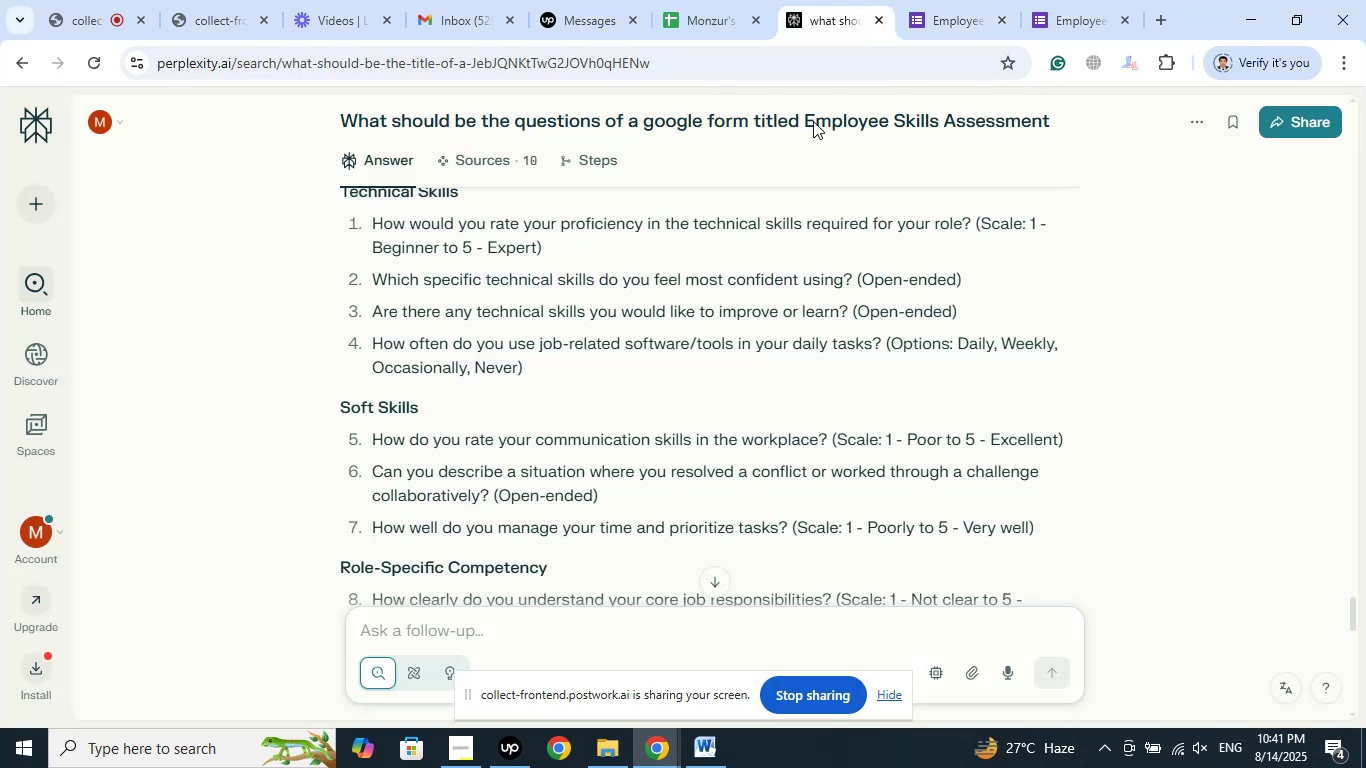 
scroll: coordinate [749, 324], scroll_direction: down, amount: 4.0
 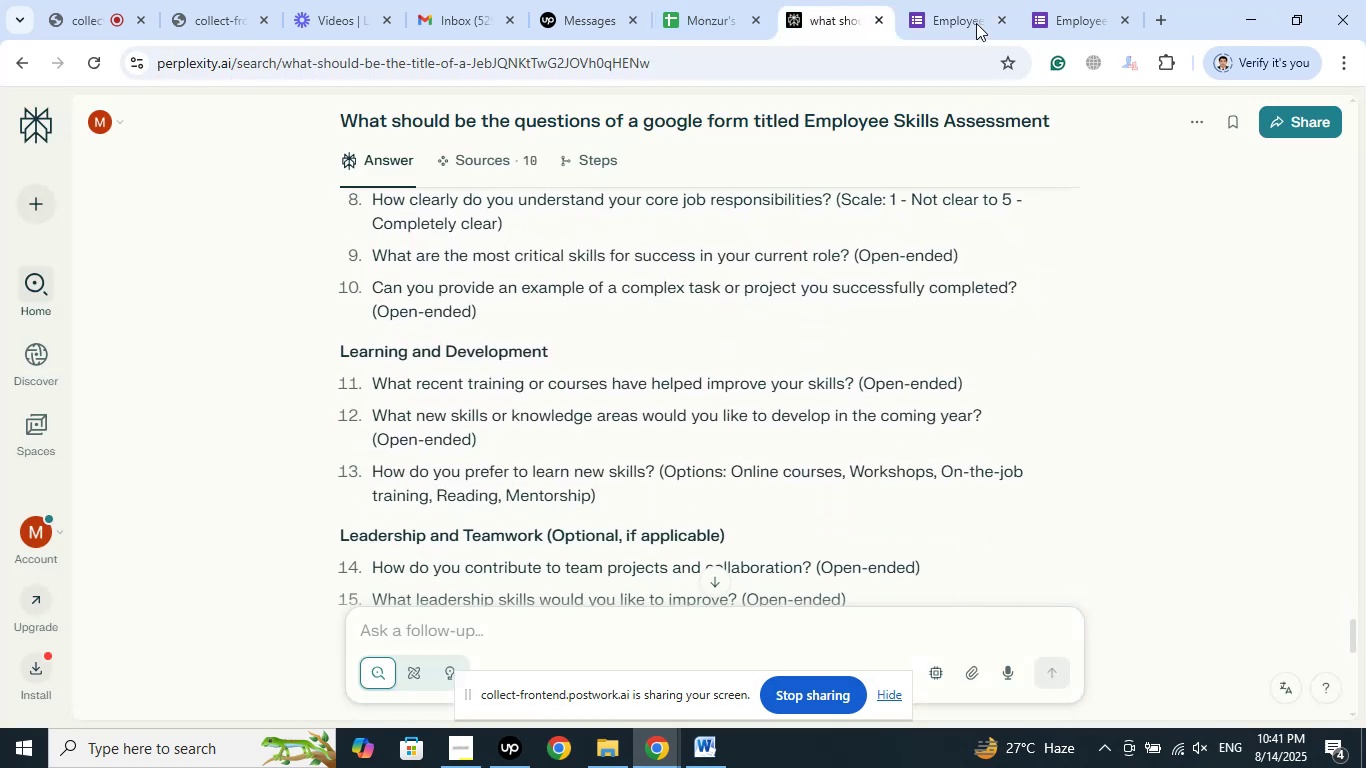 
left_click([977, 0])
 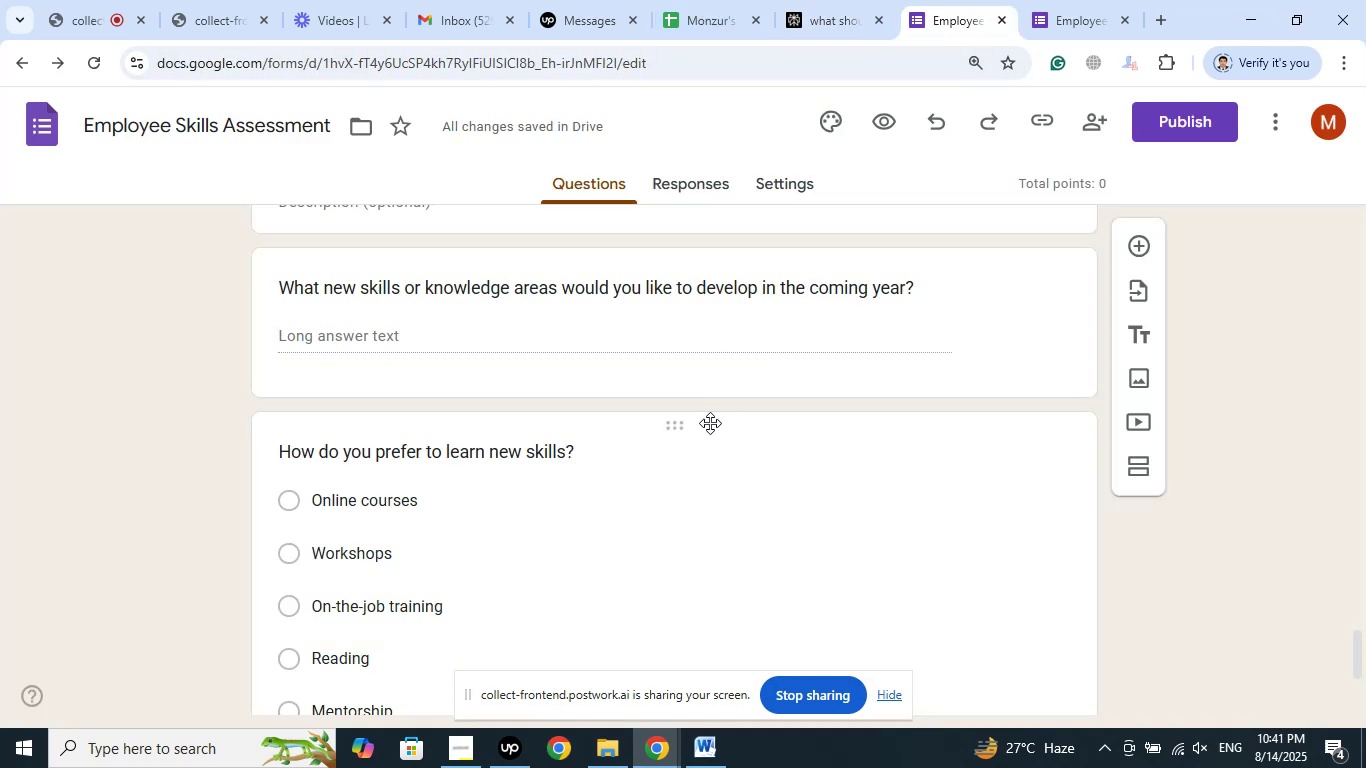 
scroll: coordinate [738, 406], scroll_direction: up, amount: 3.0
 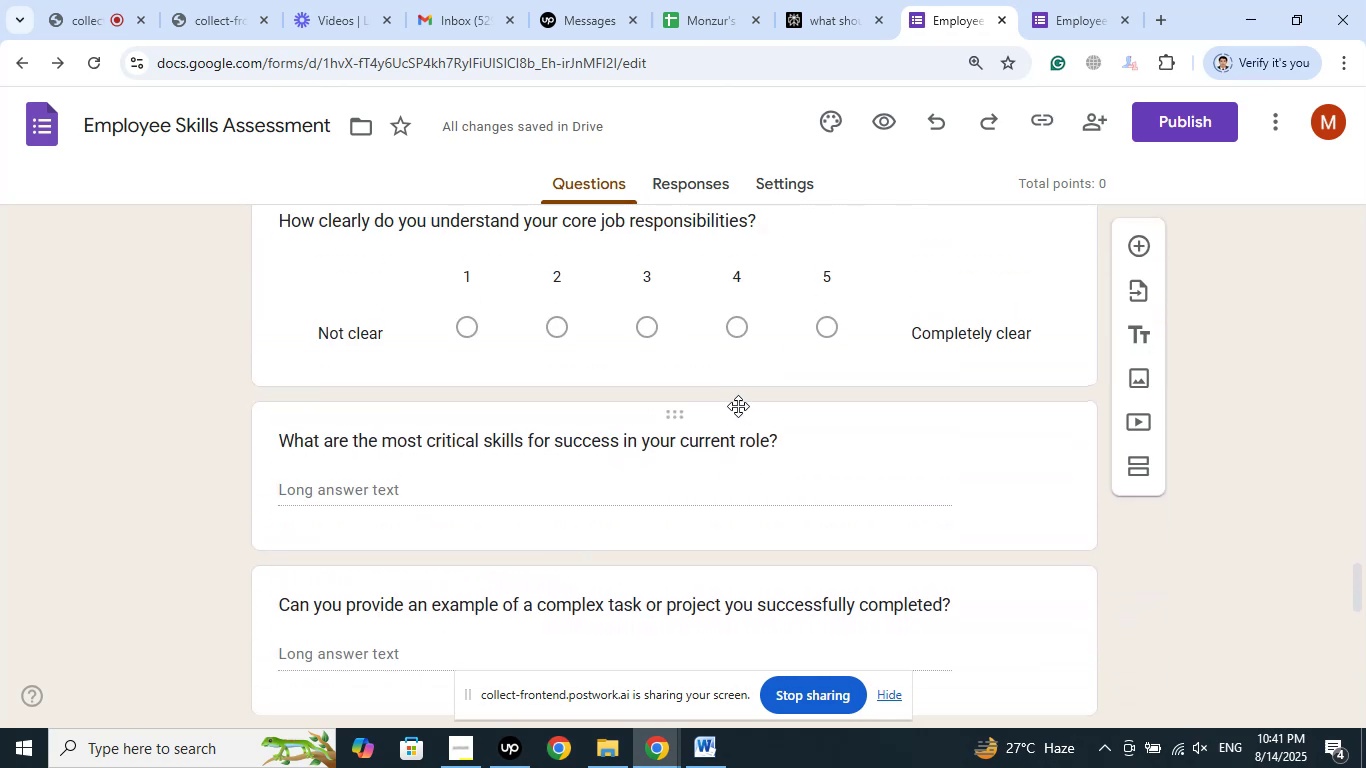 
scroll: coordinate [738, 406], scroll_direction: down, amount: 11.0
 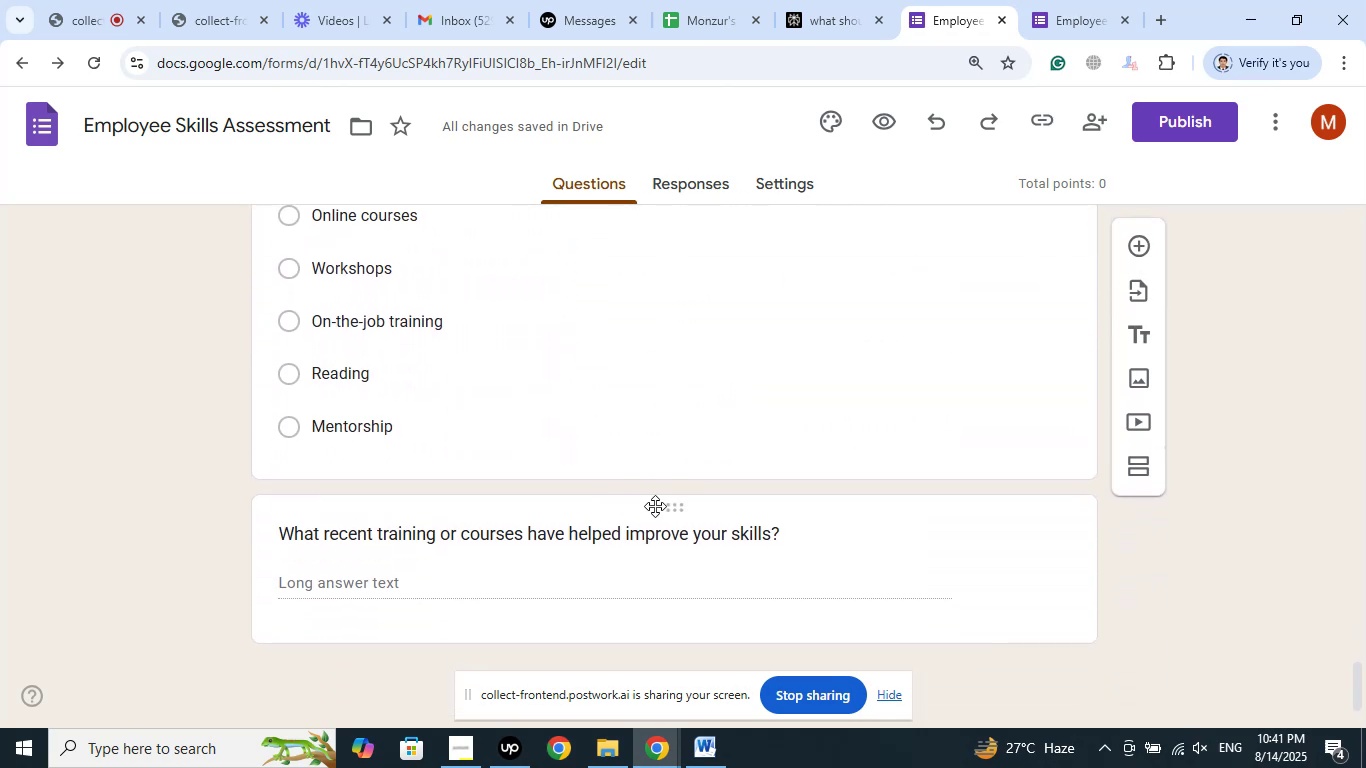 
scroll: coordinate [688, 421], scroll_direction: up, amount: 4.0
 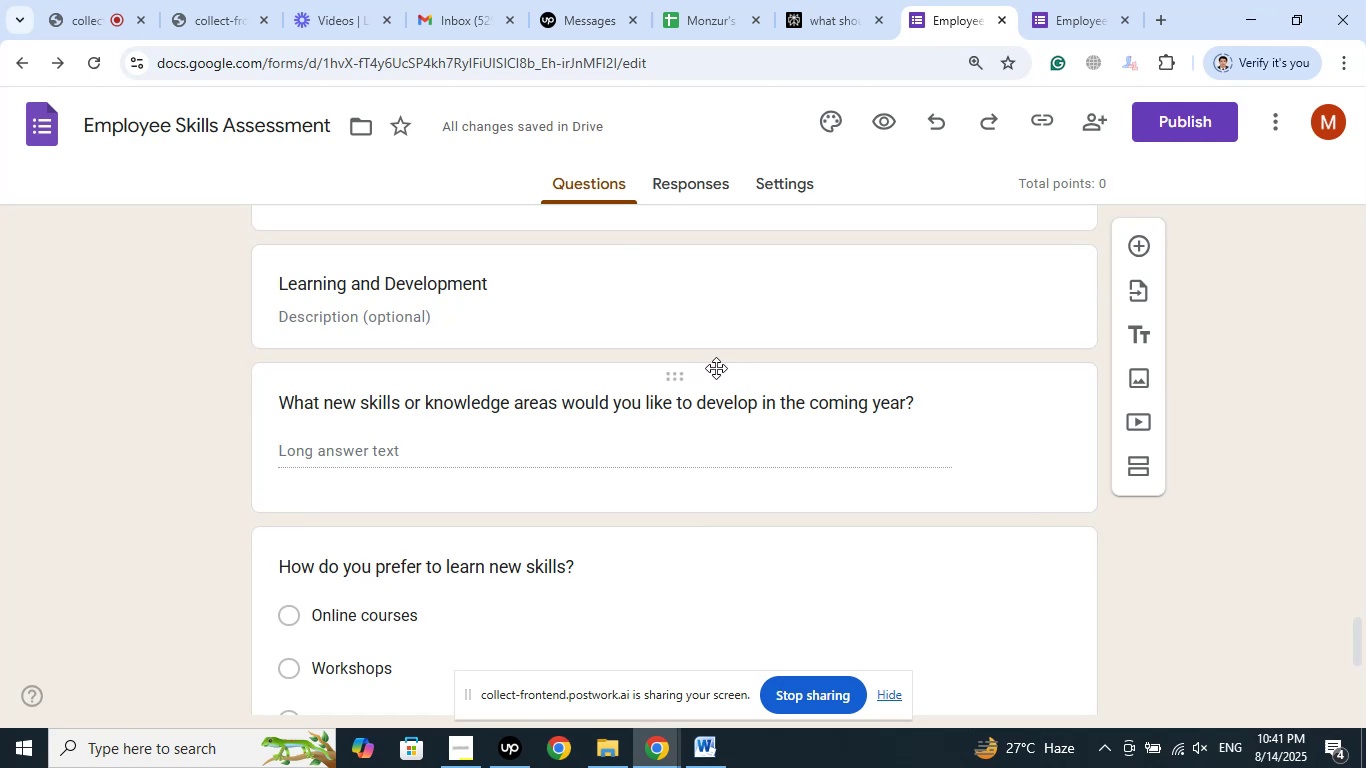 
left_click([841, 0])
 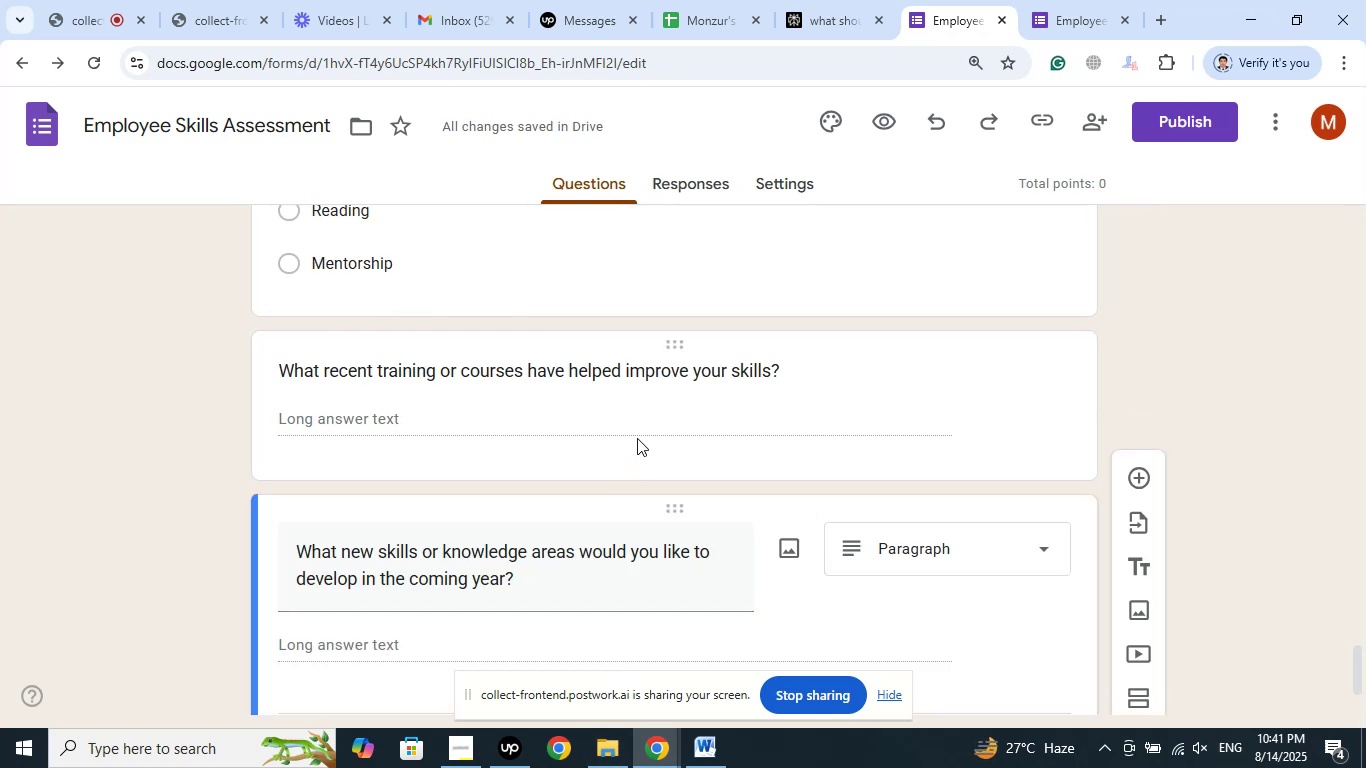 
wait(19.33)
 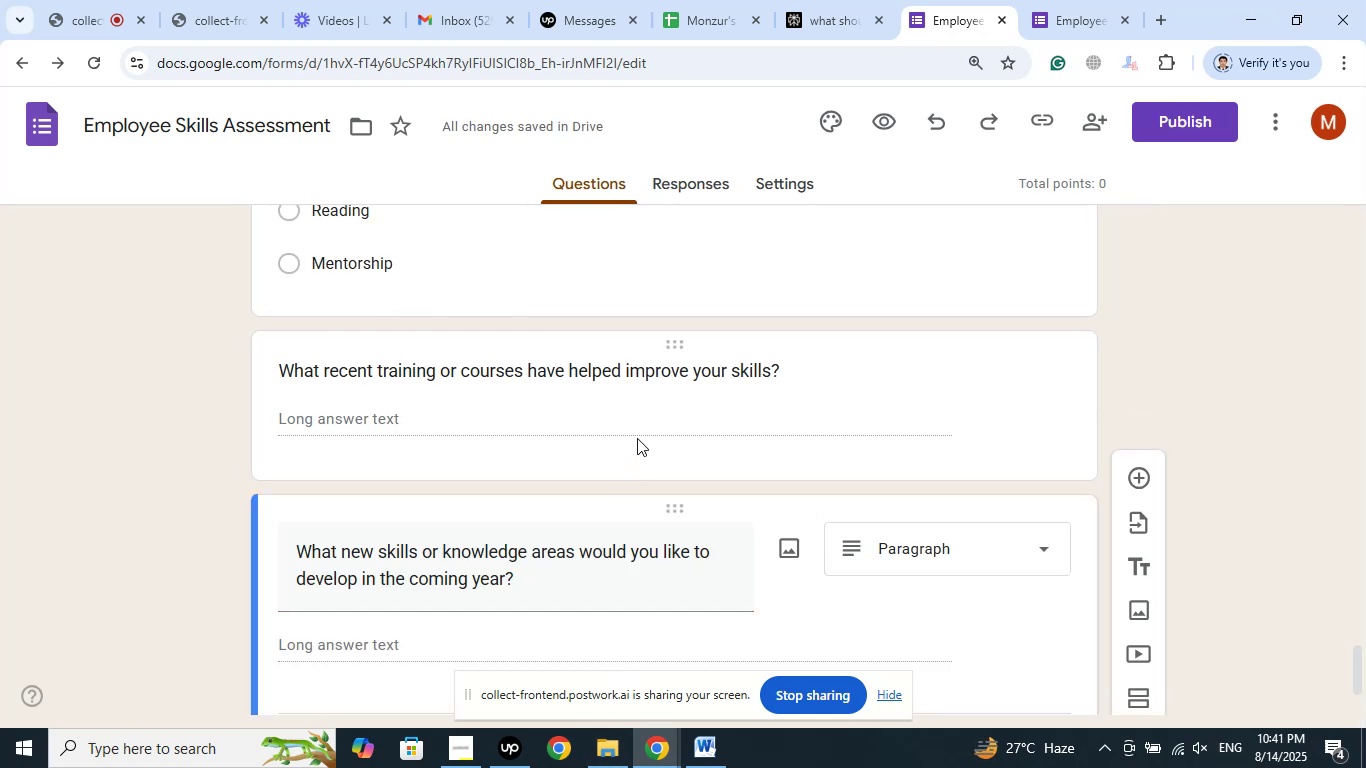 
scroll: coordinate [655, 417], scroll_direction: up, amount: 3.0
 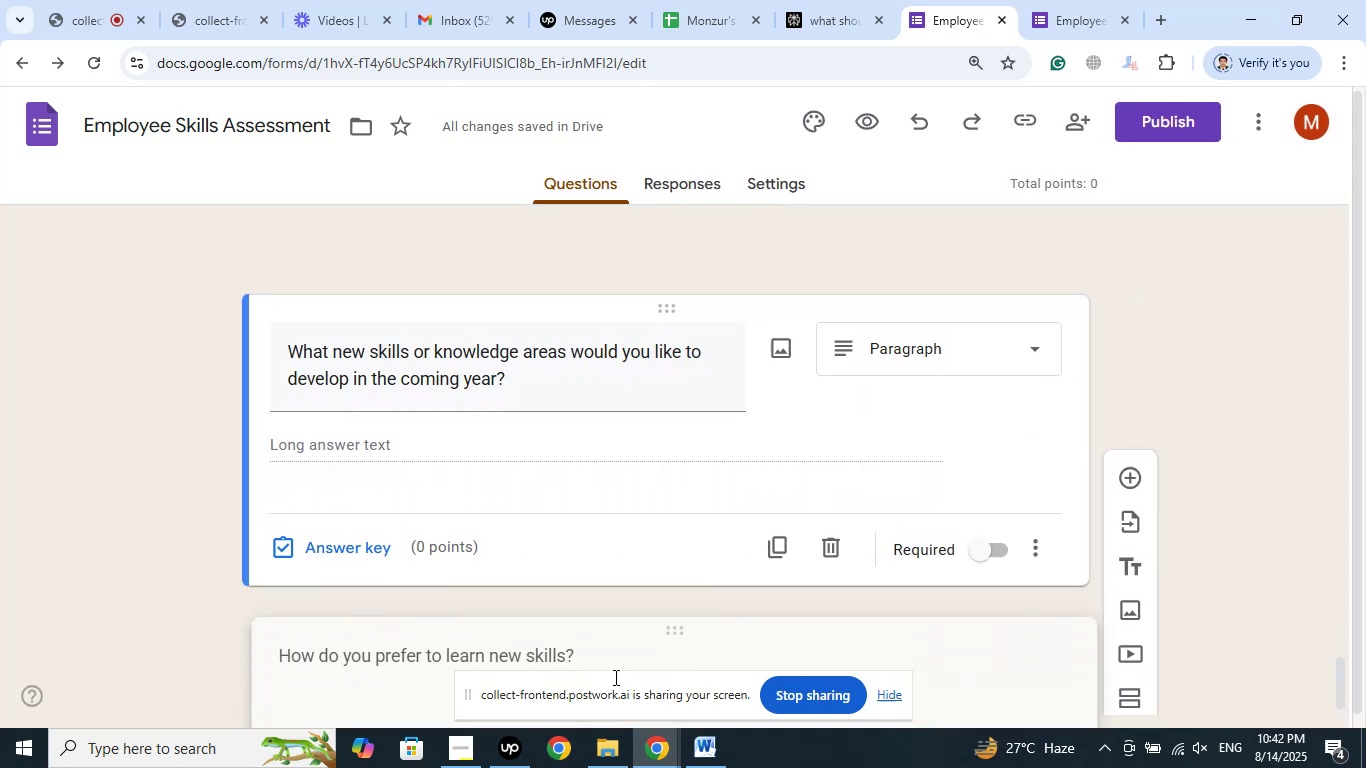 
wait(5.19)
 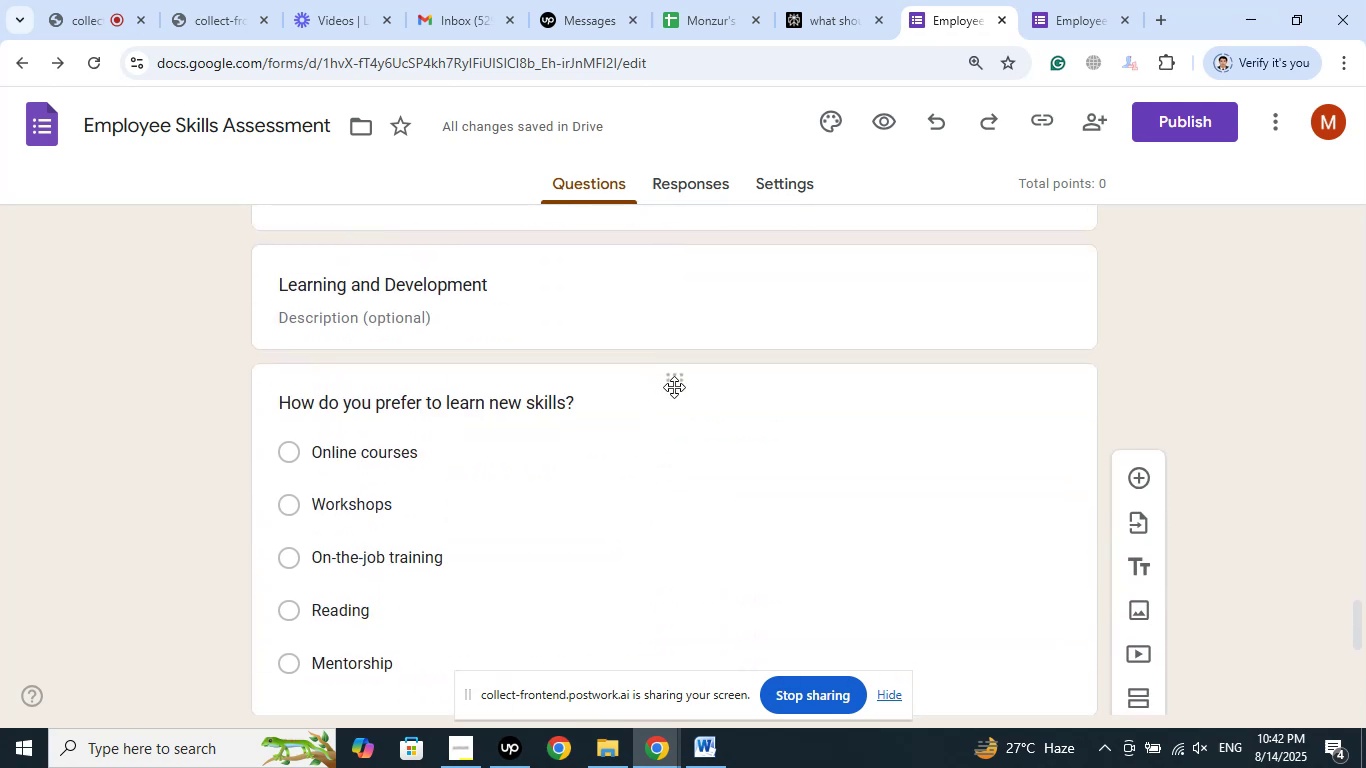 
scroll: coordinate [629, 418], scroll_direction: up, amount: 3.0
 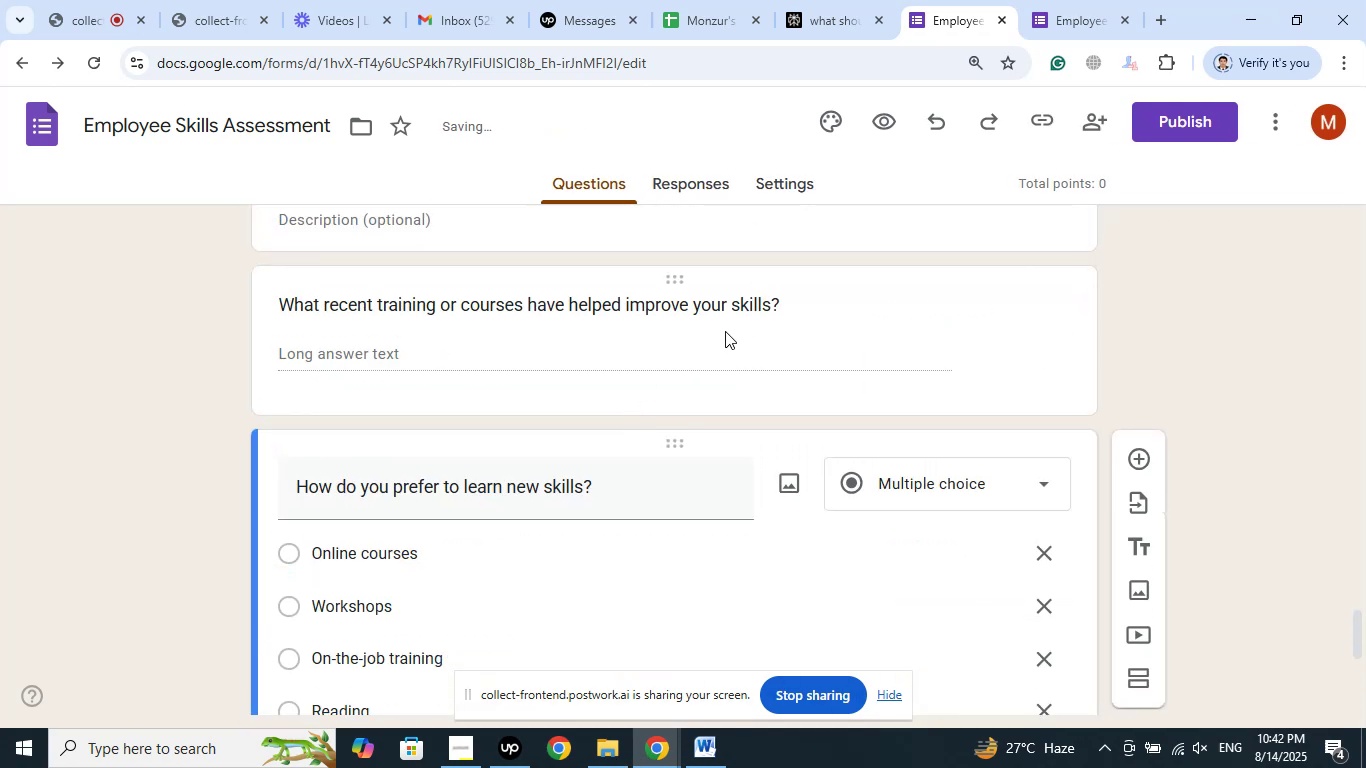 
scroll: coordinate [726, 330], scroll_direction: down, amount: 6.0
 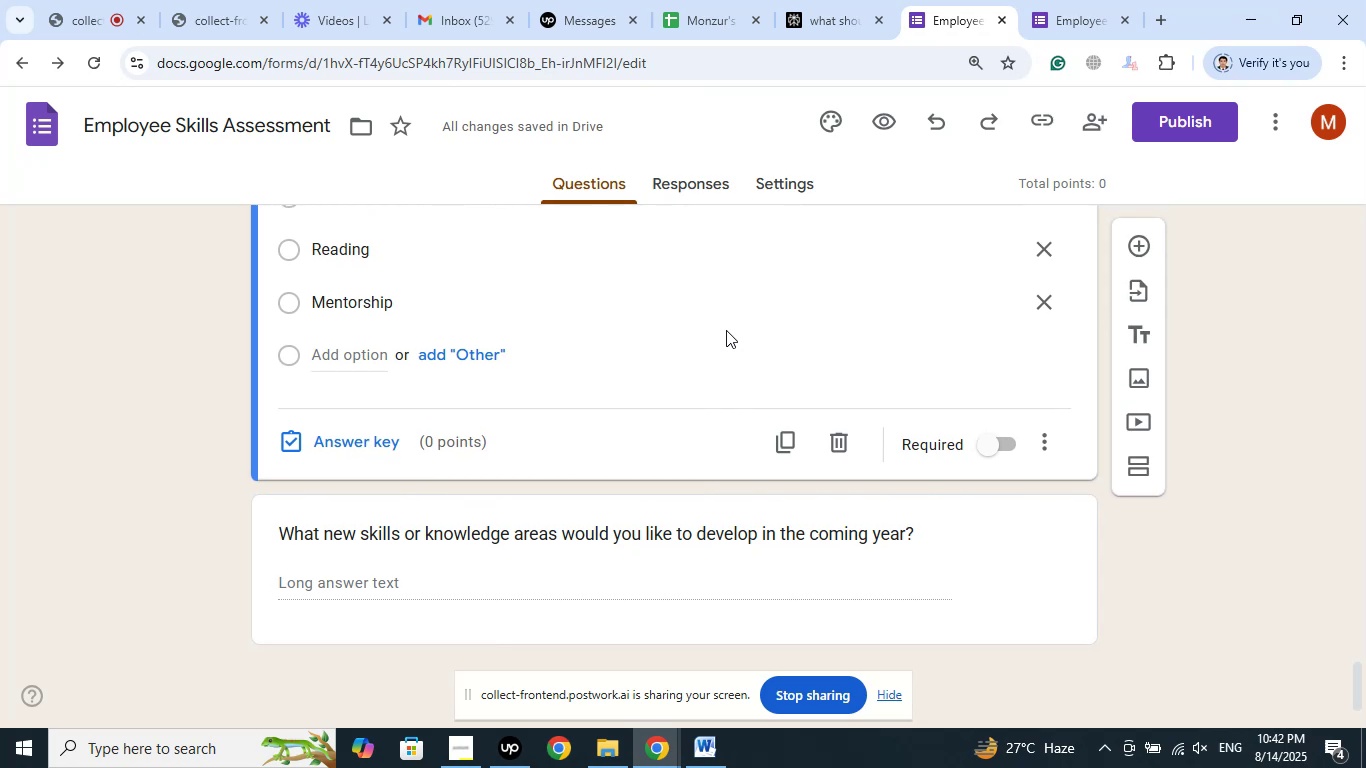 
scroll: coordinate [695, 278], scroll_direction: up, amount: 4.0
 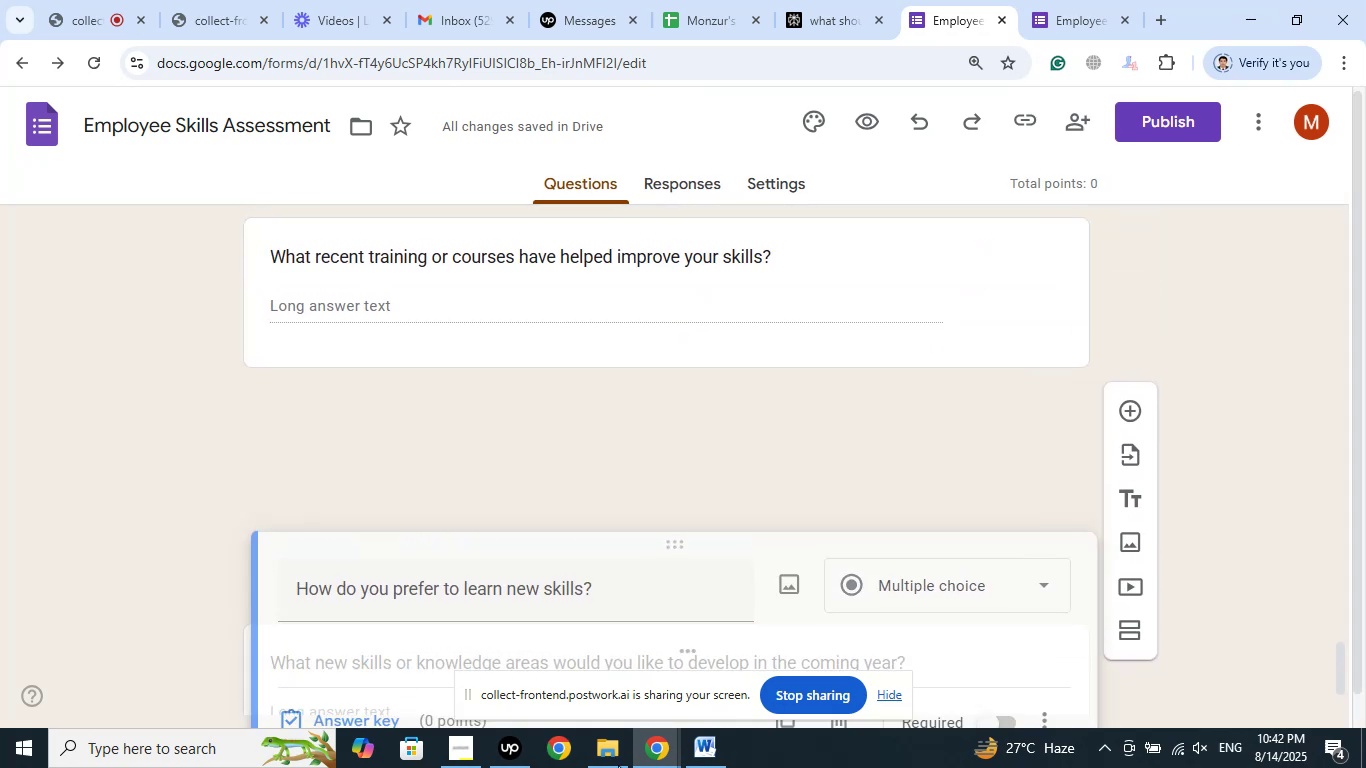 
scroll: coordinate [648, 536], scroll_direction: down, amount: 4.0
 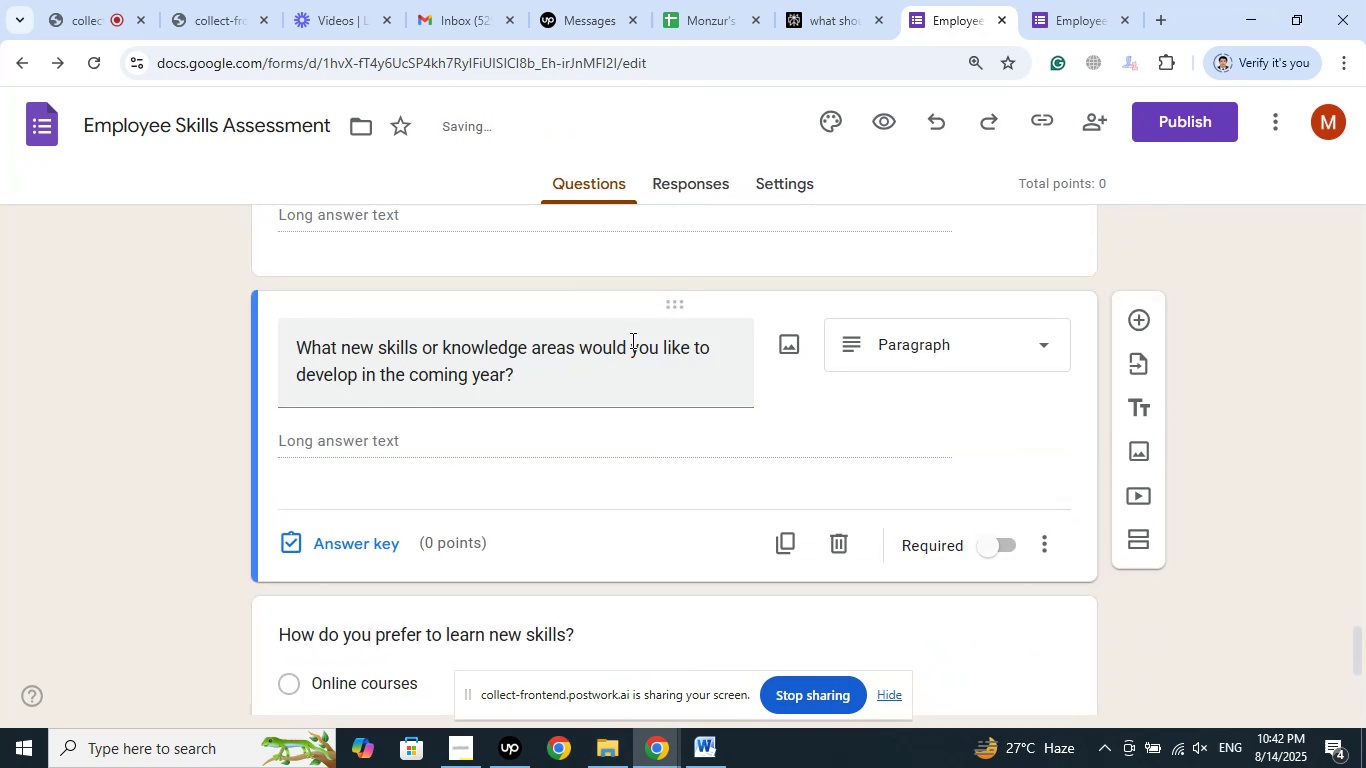 
wait(5.03)
 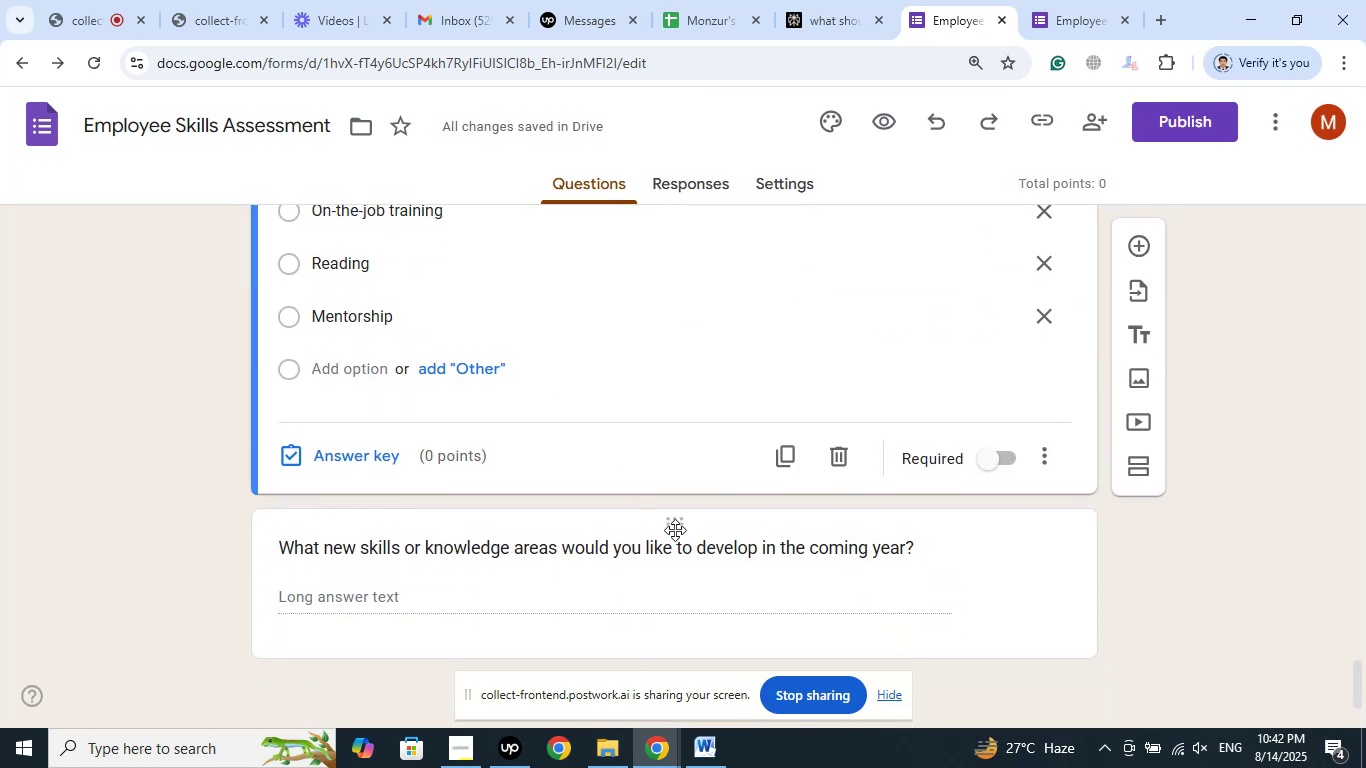 
left_click([187, 349])
 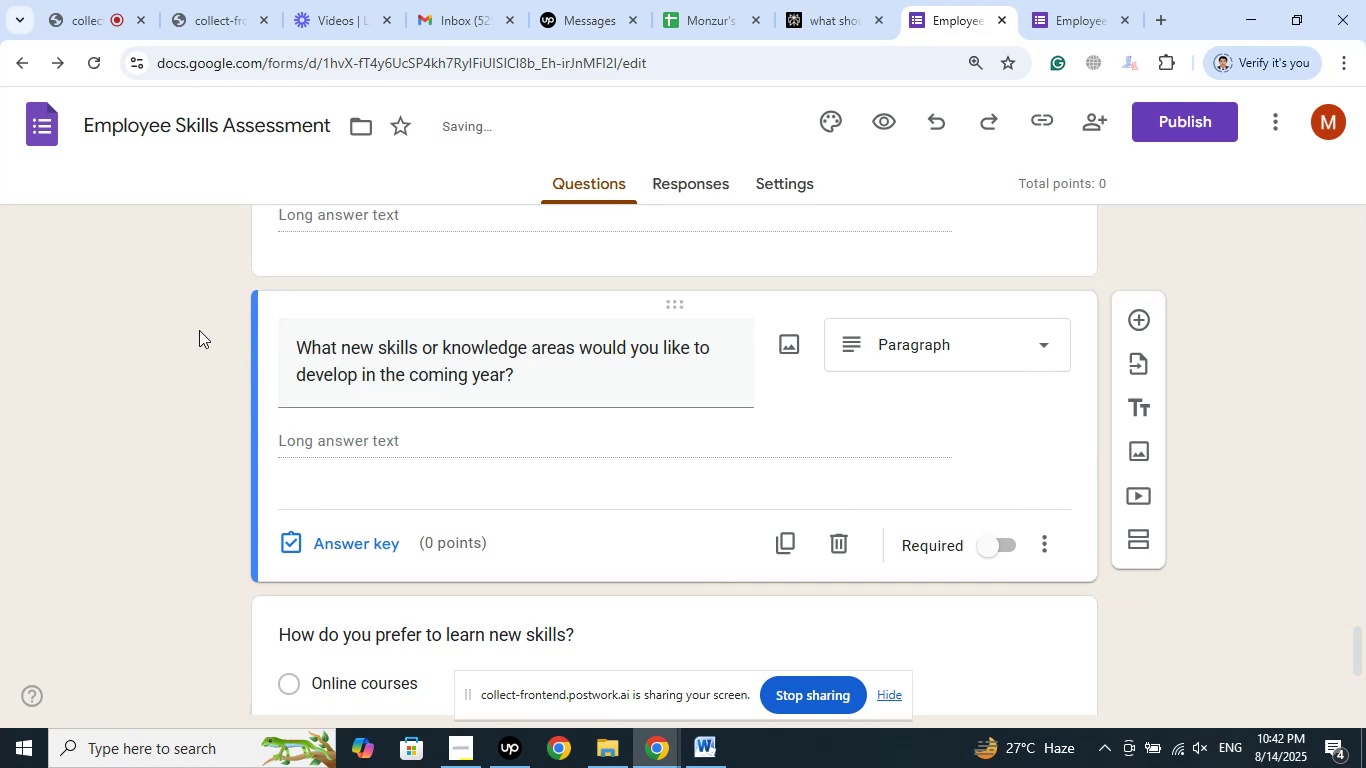 
scroll: coordinate [201, 327], scroll_direction: down, amount: 3.0
 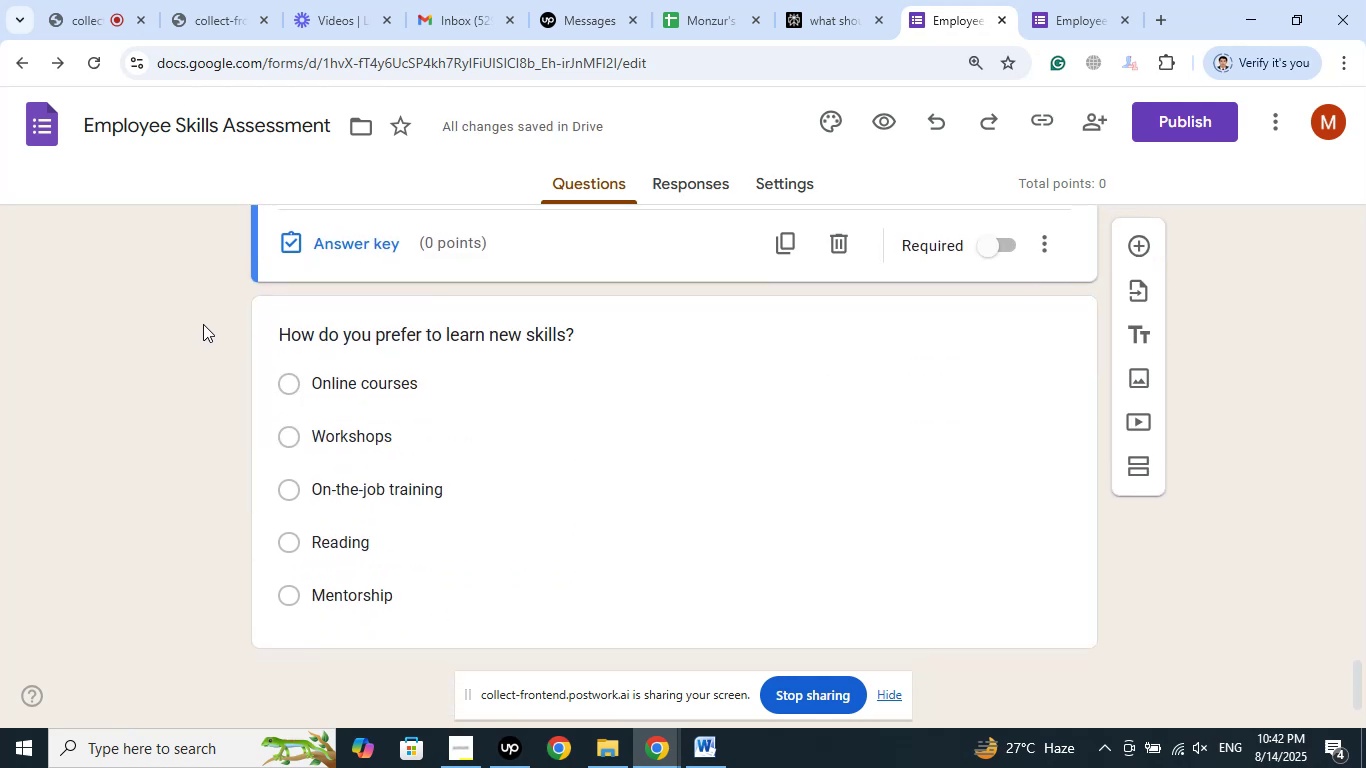 
scroll: coordinate [236, 313], scroll_direction: up, amount: 6.0
 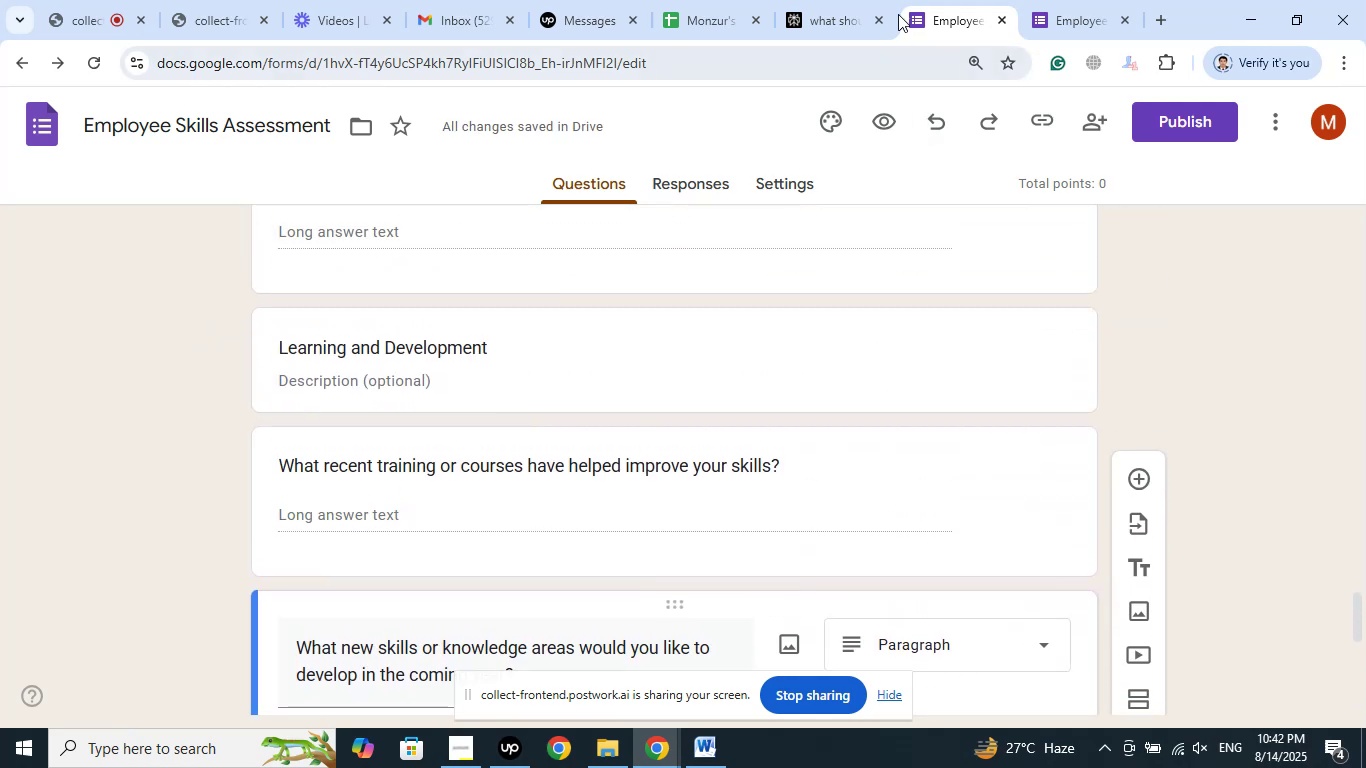 
left_click([851, 0])
 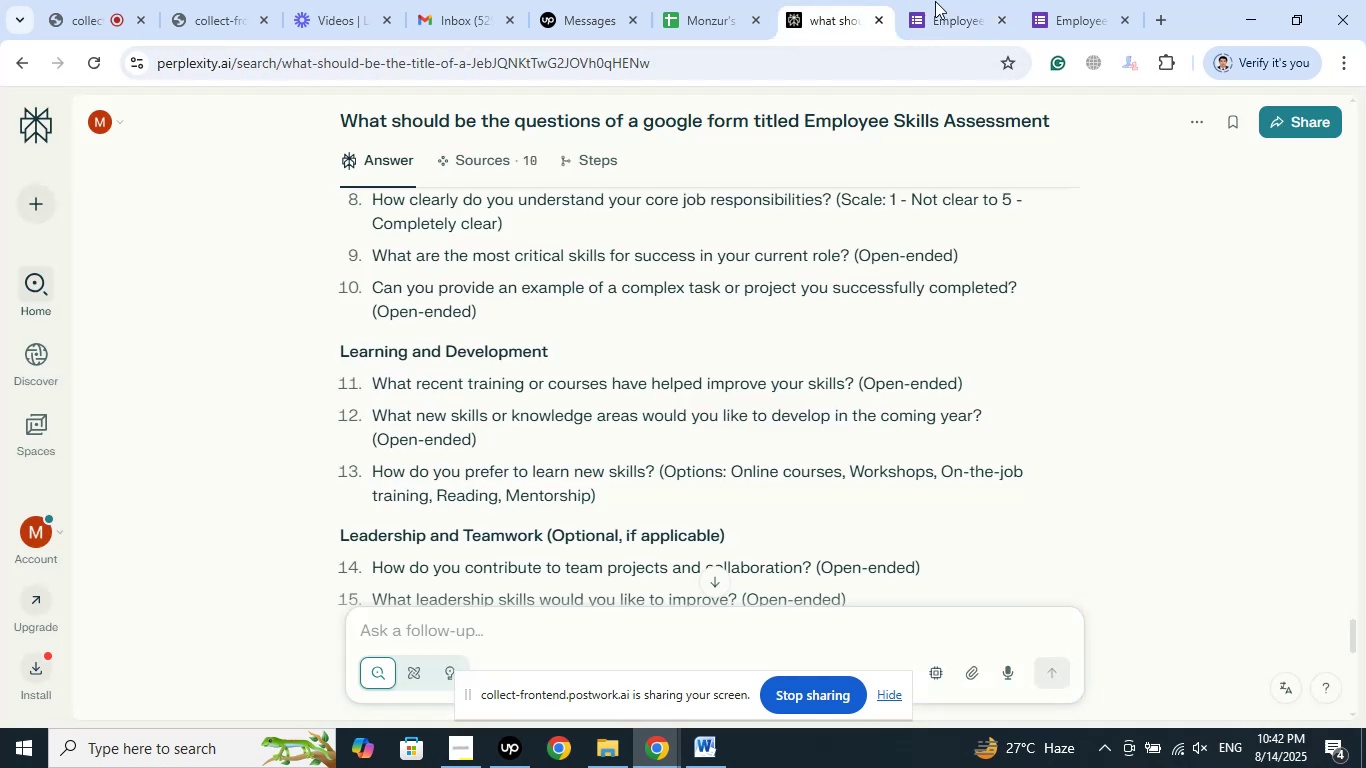 
left_click([958, 0])
 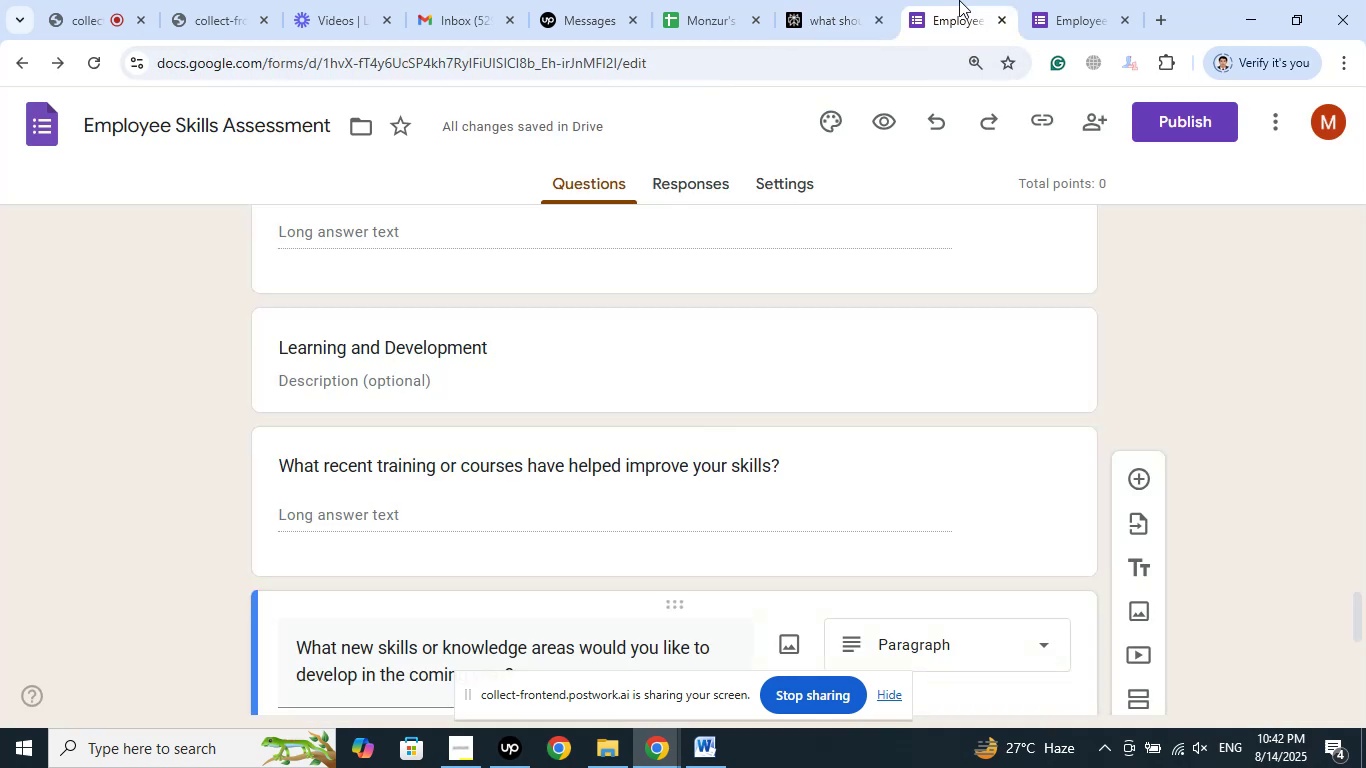 
scroll: coordinate [697, 282], scroll_direction: down, amount: 2.0
 